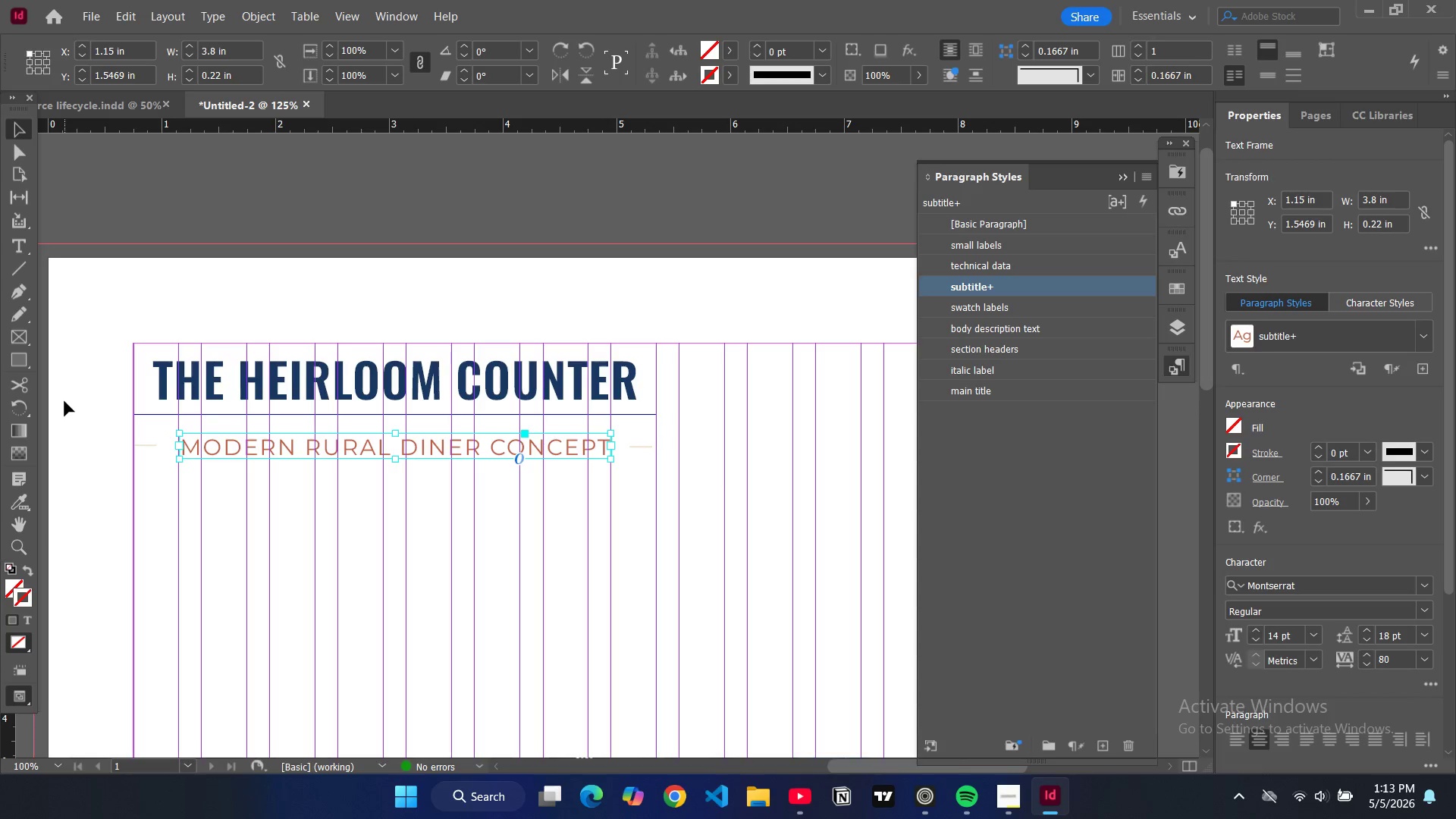 
left_click([64, 401])
 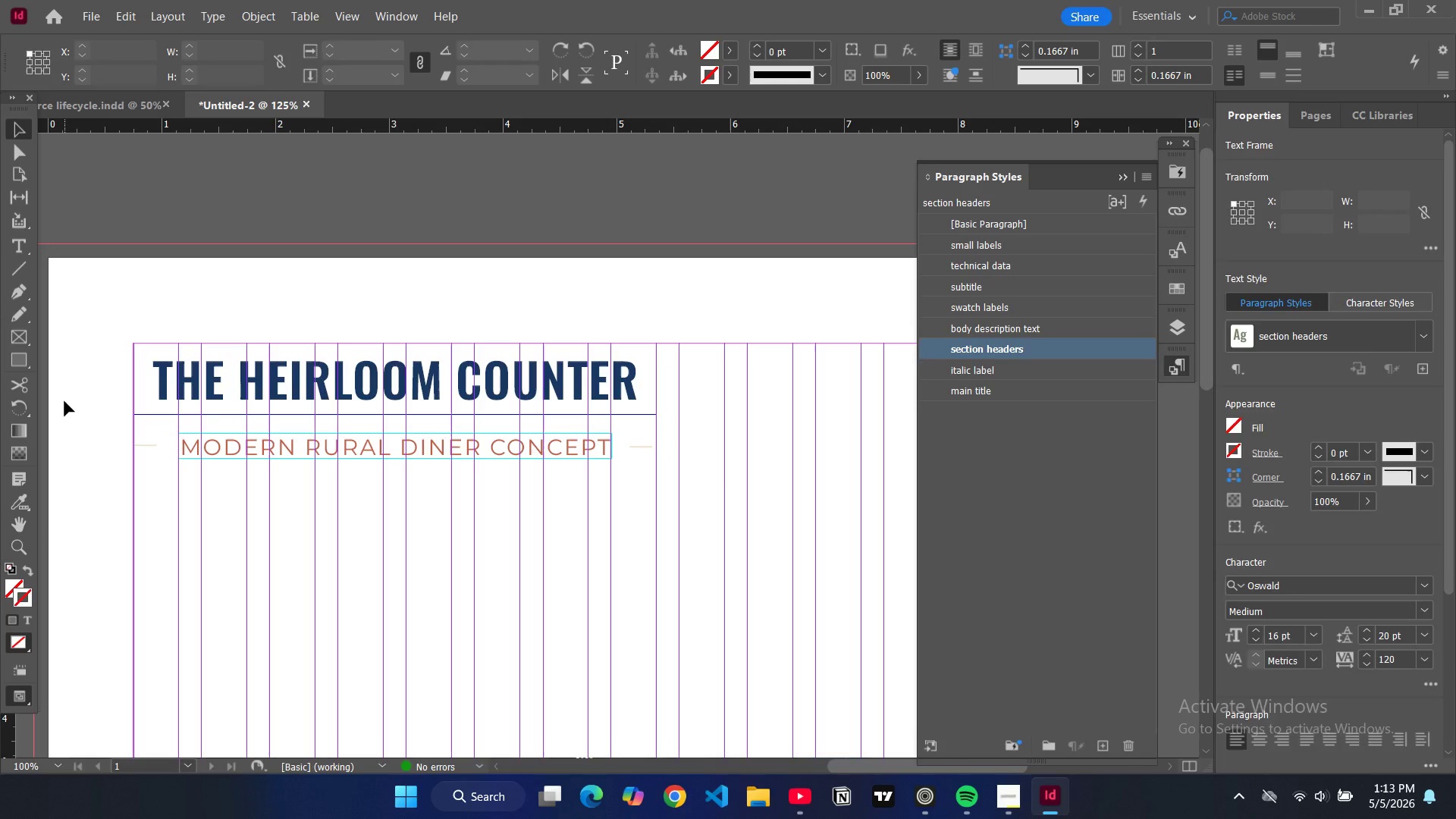 
type(ww)
 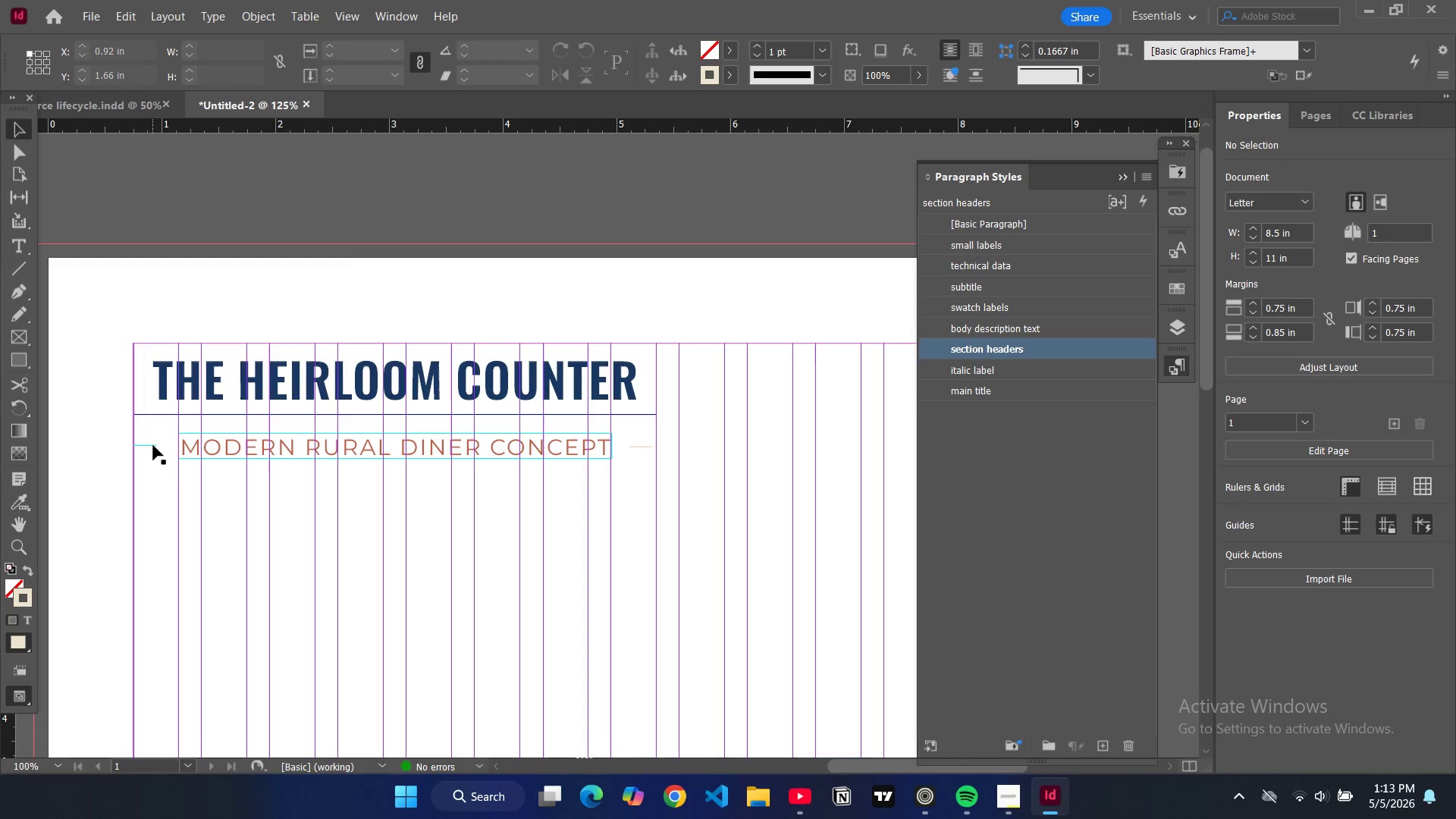 
left_click([153, 445])
 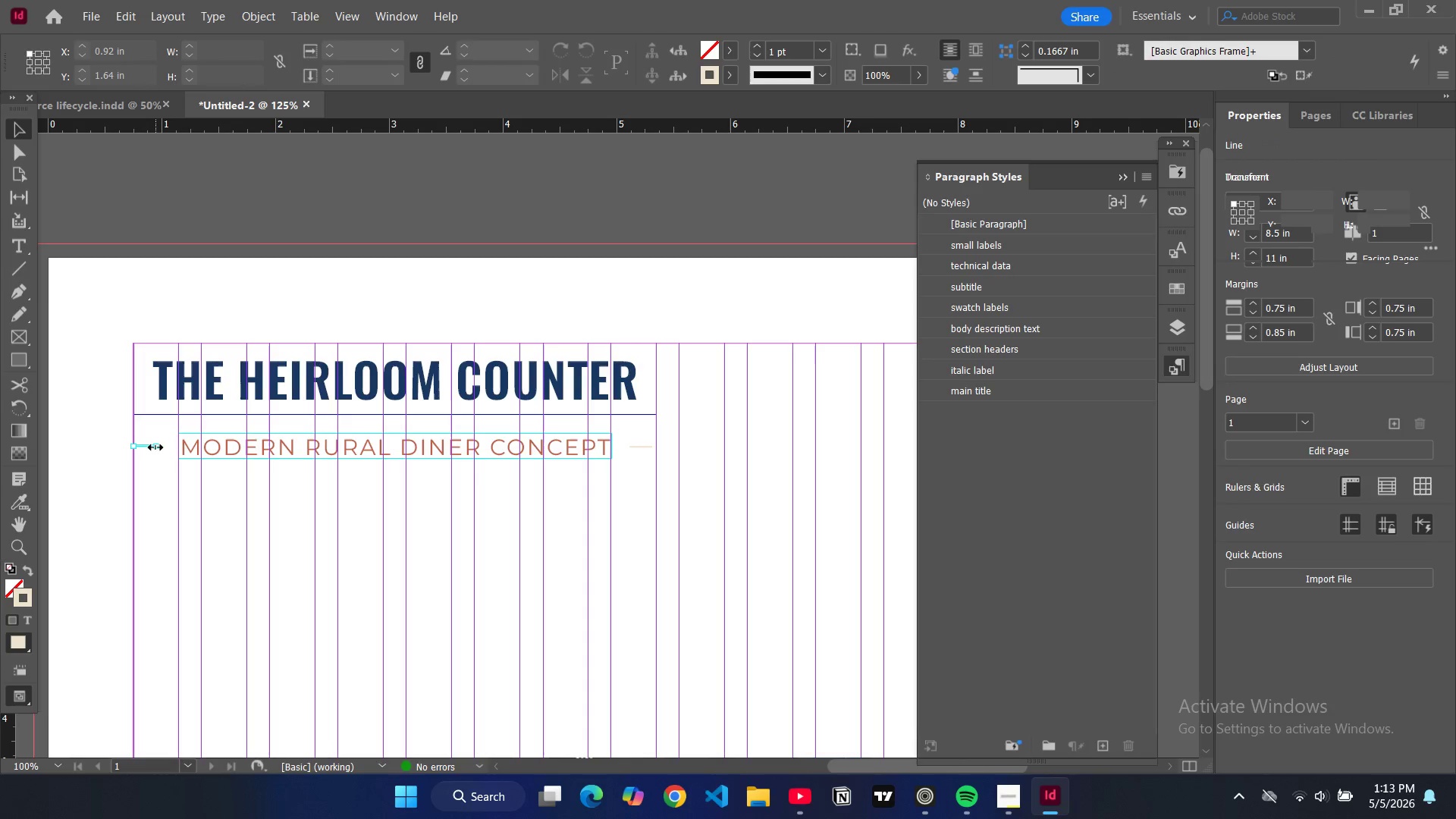 
left_click_drag(start_coordinate=[156, 447], to_coordinate=[171, 447])
 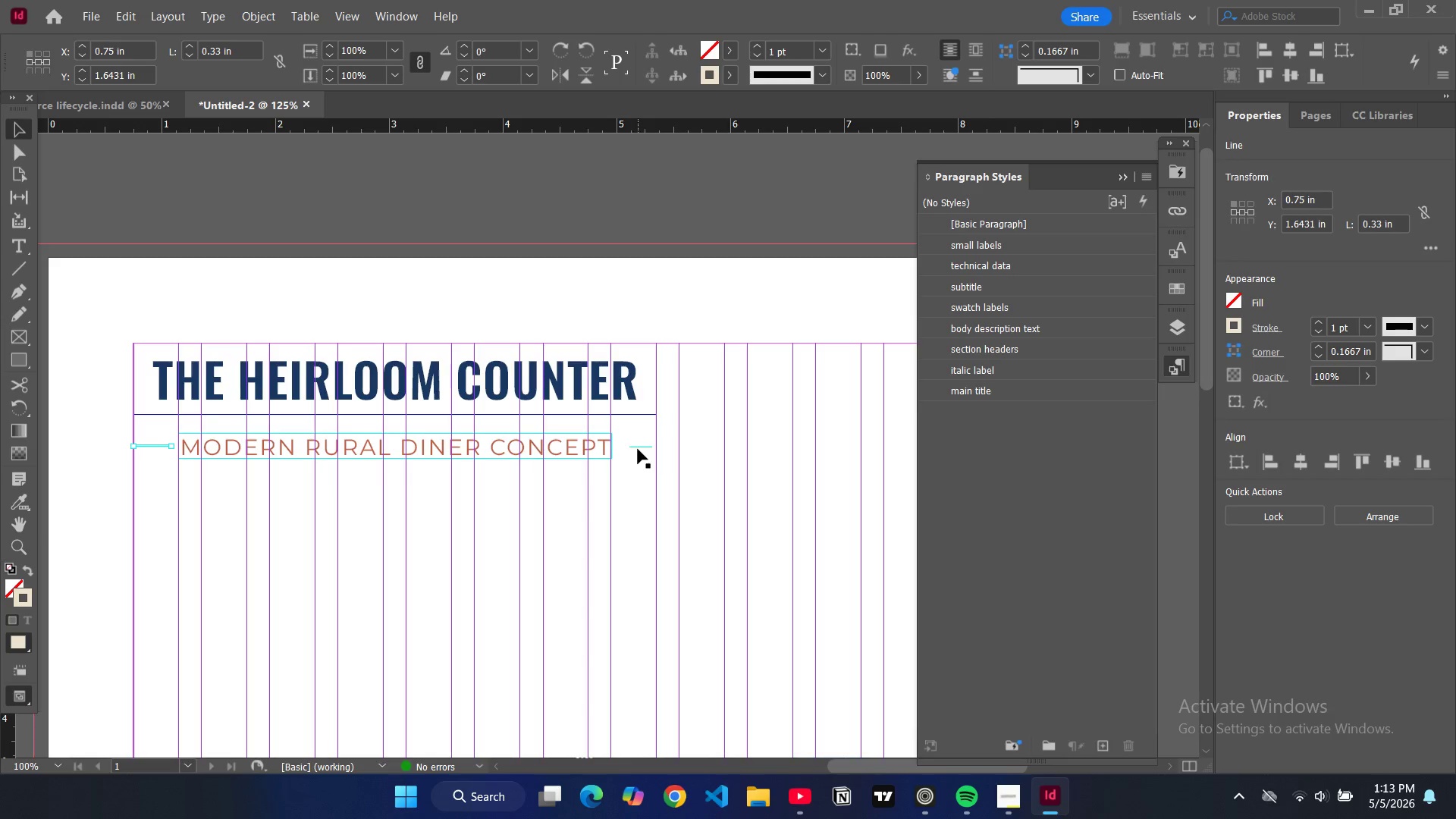 
left_click([638, 449])
 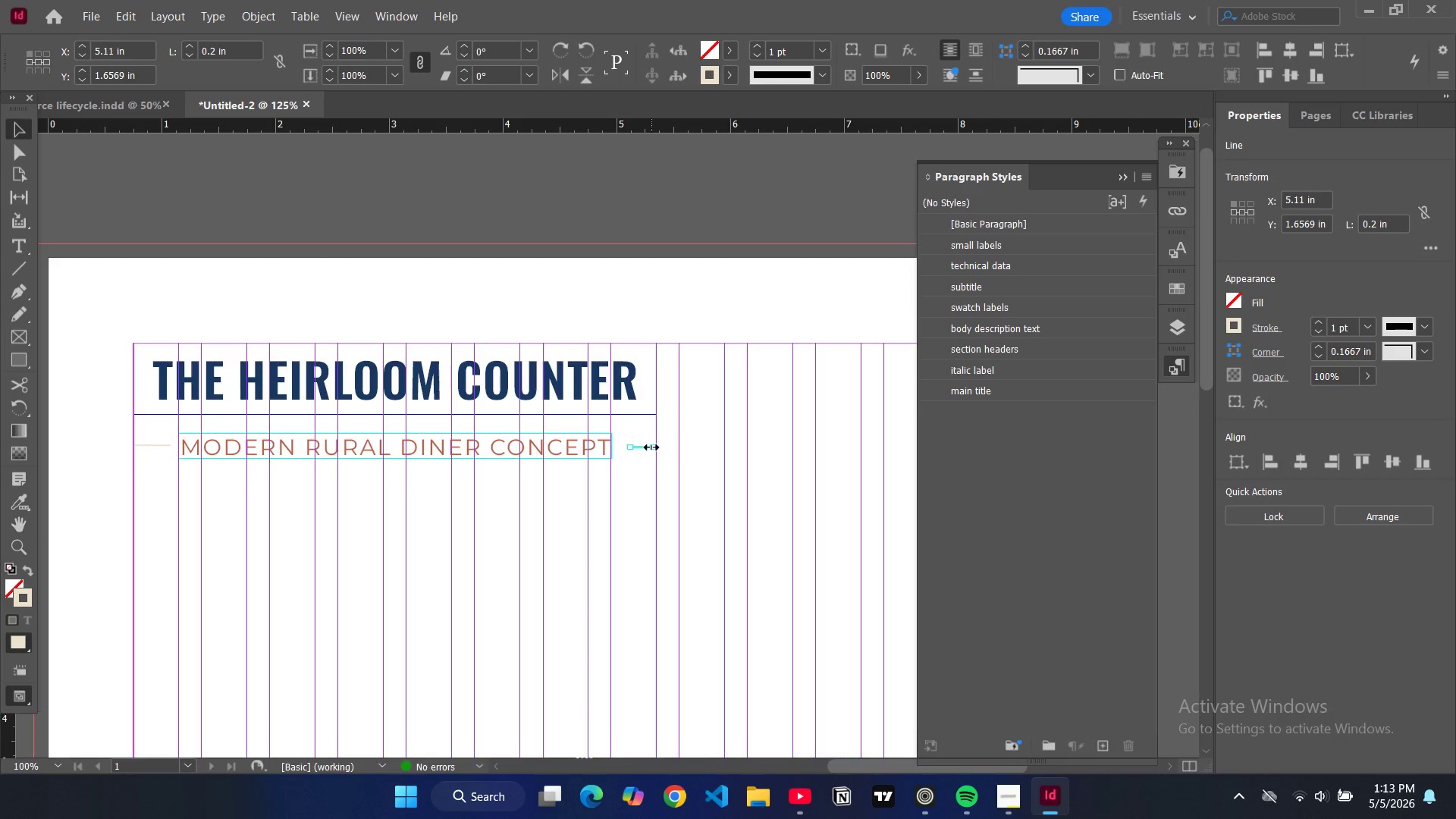 
left_click_drag(start_coordinate=[651, 447], to_coordinate=[657, 453])
 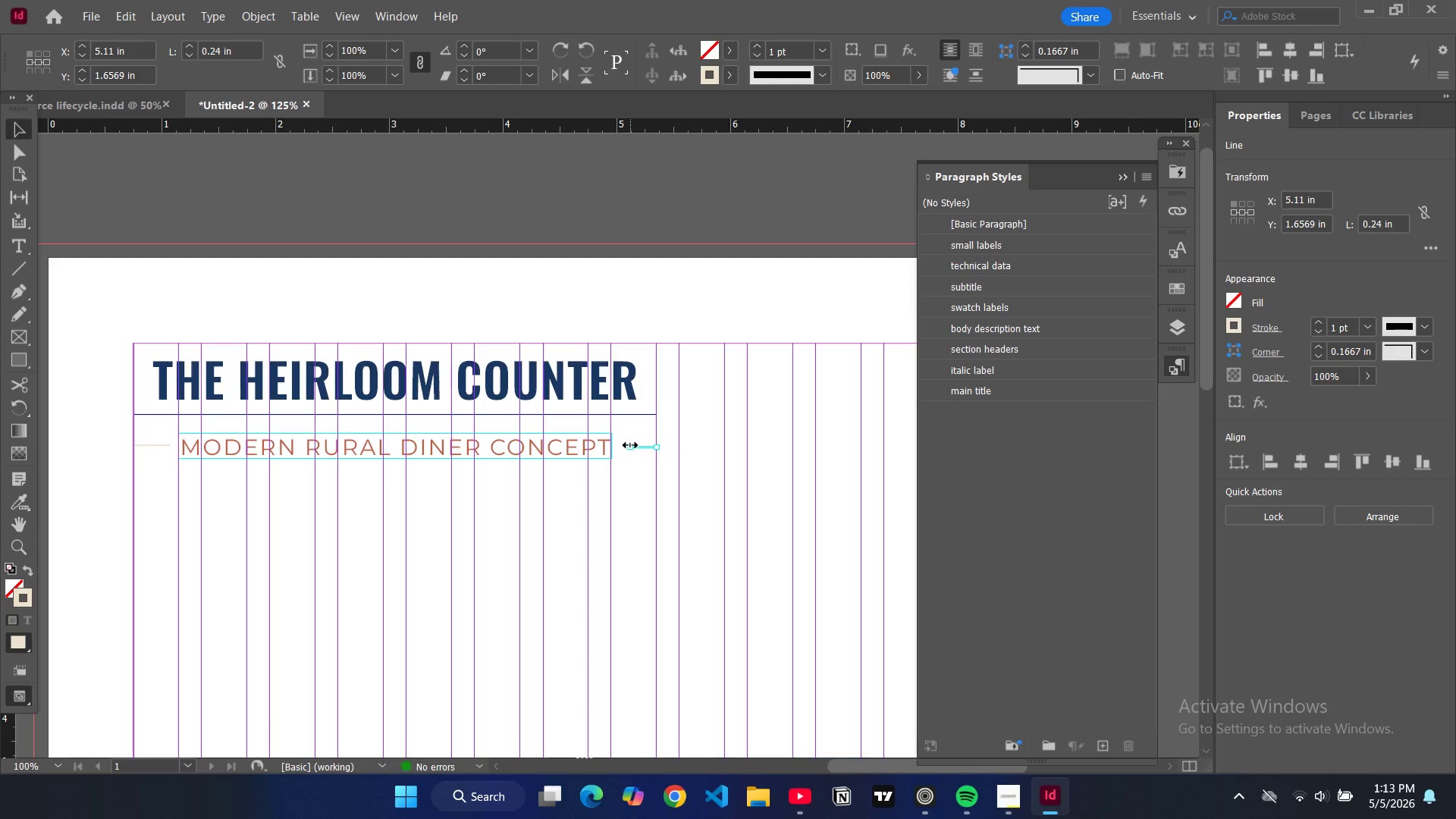 
left_click_drag(start_coordinate=[630, 445], to_coordinate=[620, 445])
 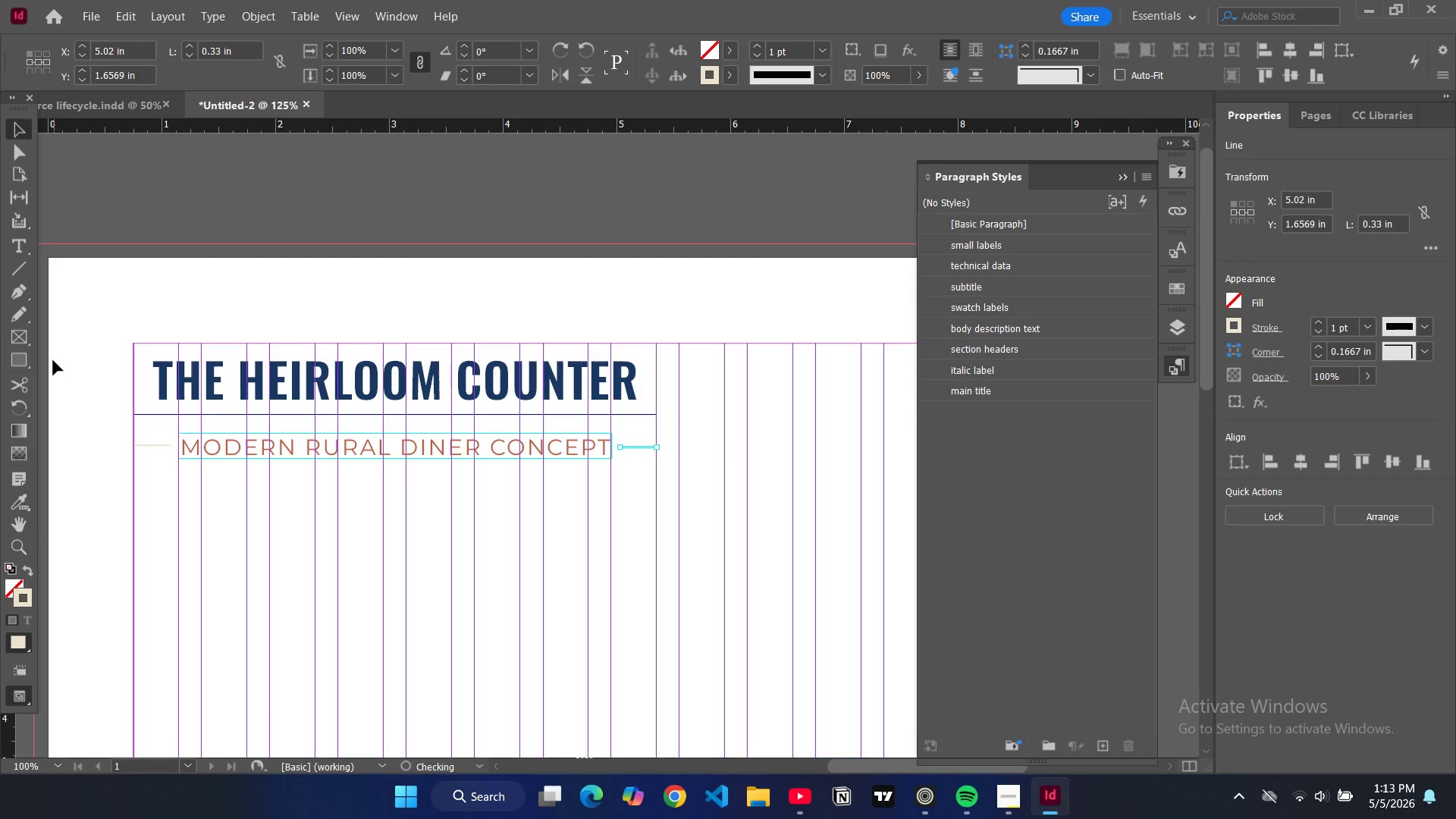 
left_click([53, 361])
 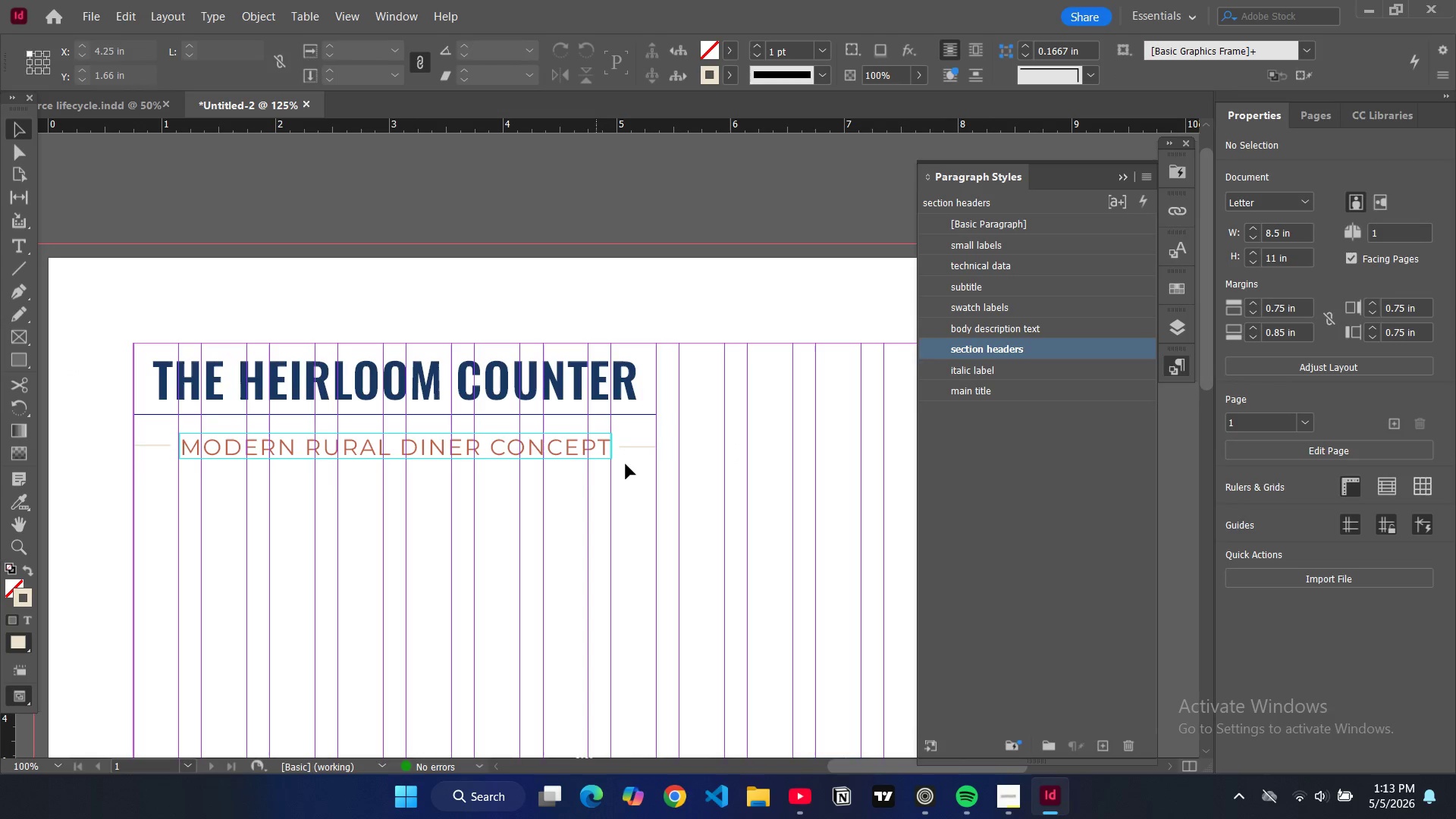 
left_click([629, 447])
 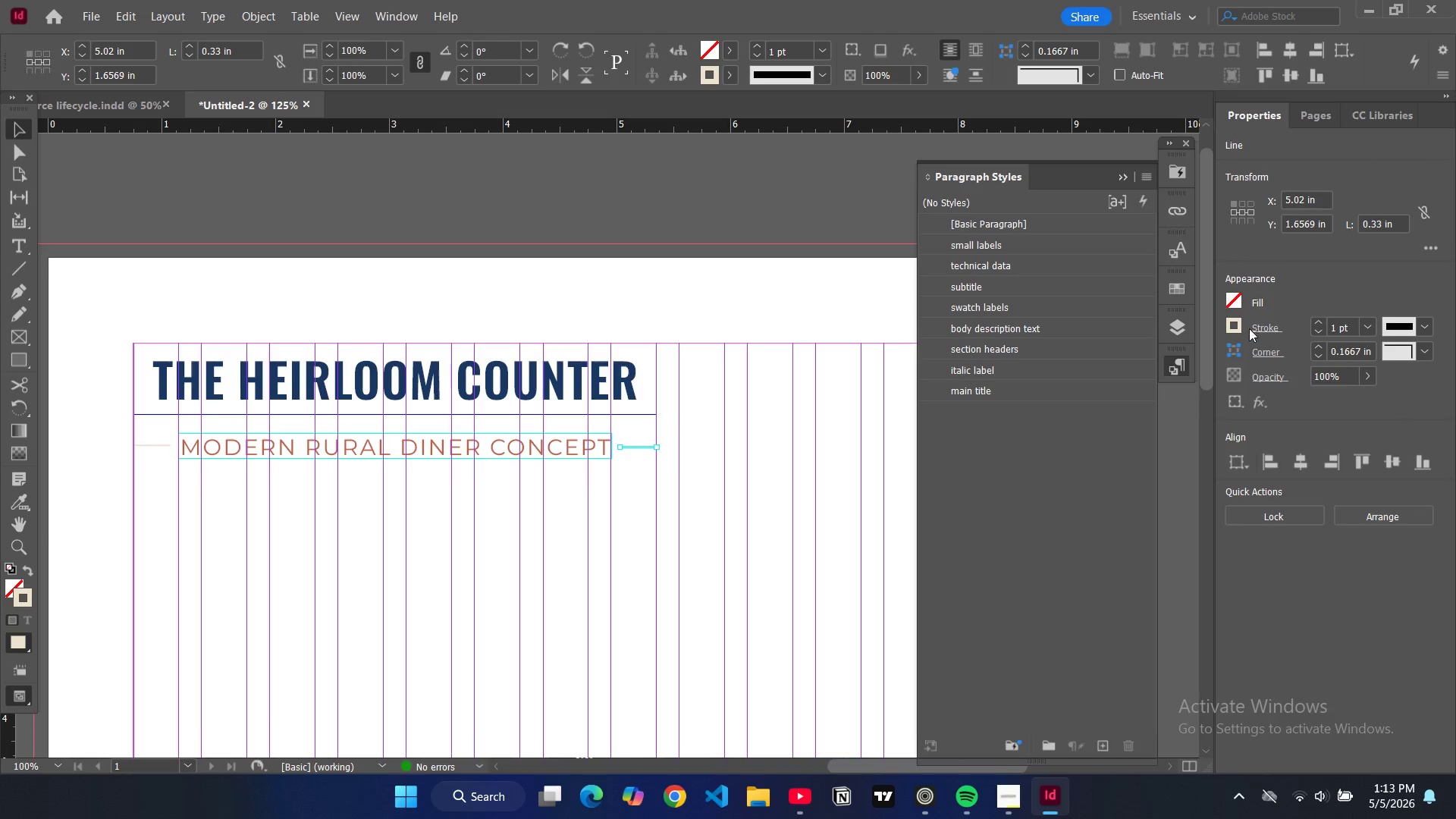 
left_click([1238, 329])
 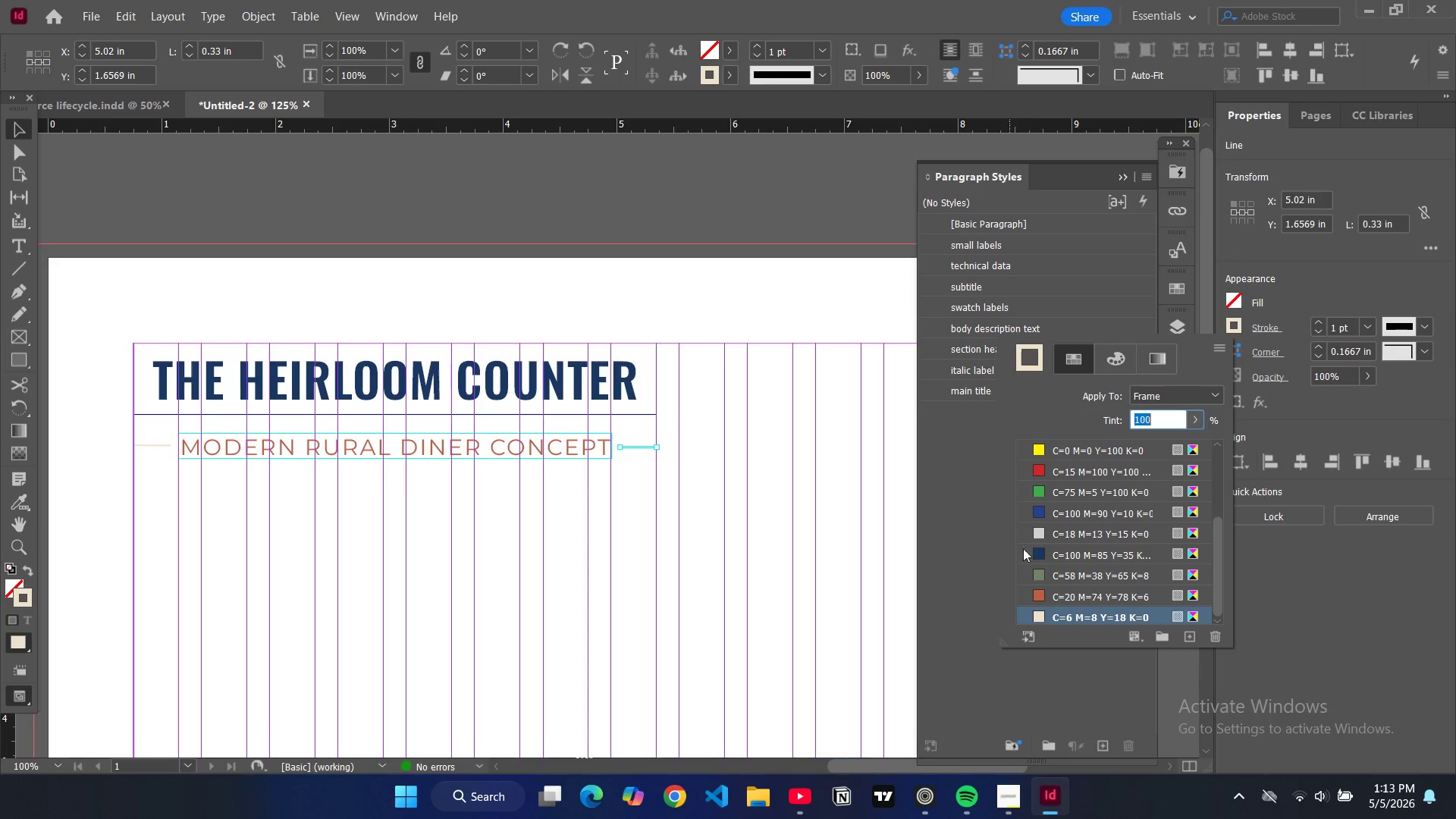 
left_click([1040, 592])
 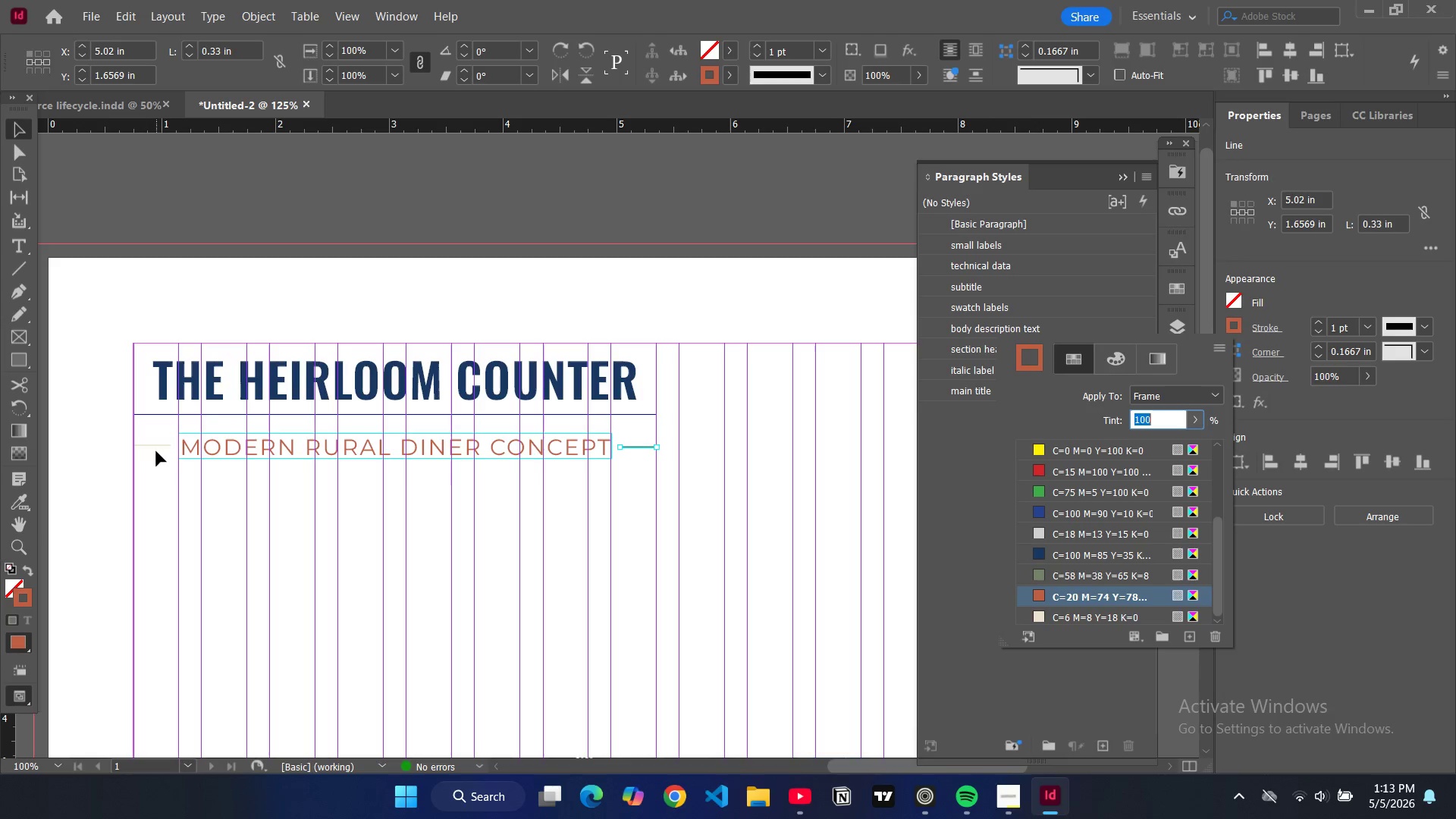 
left_click([159, 445])
 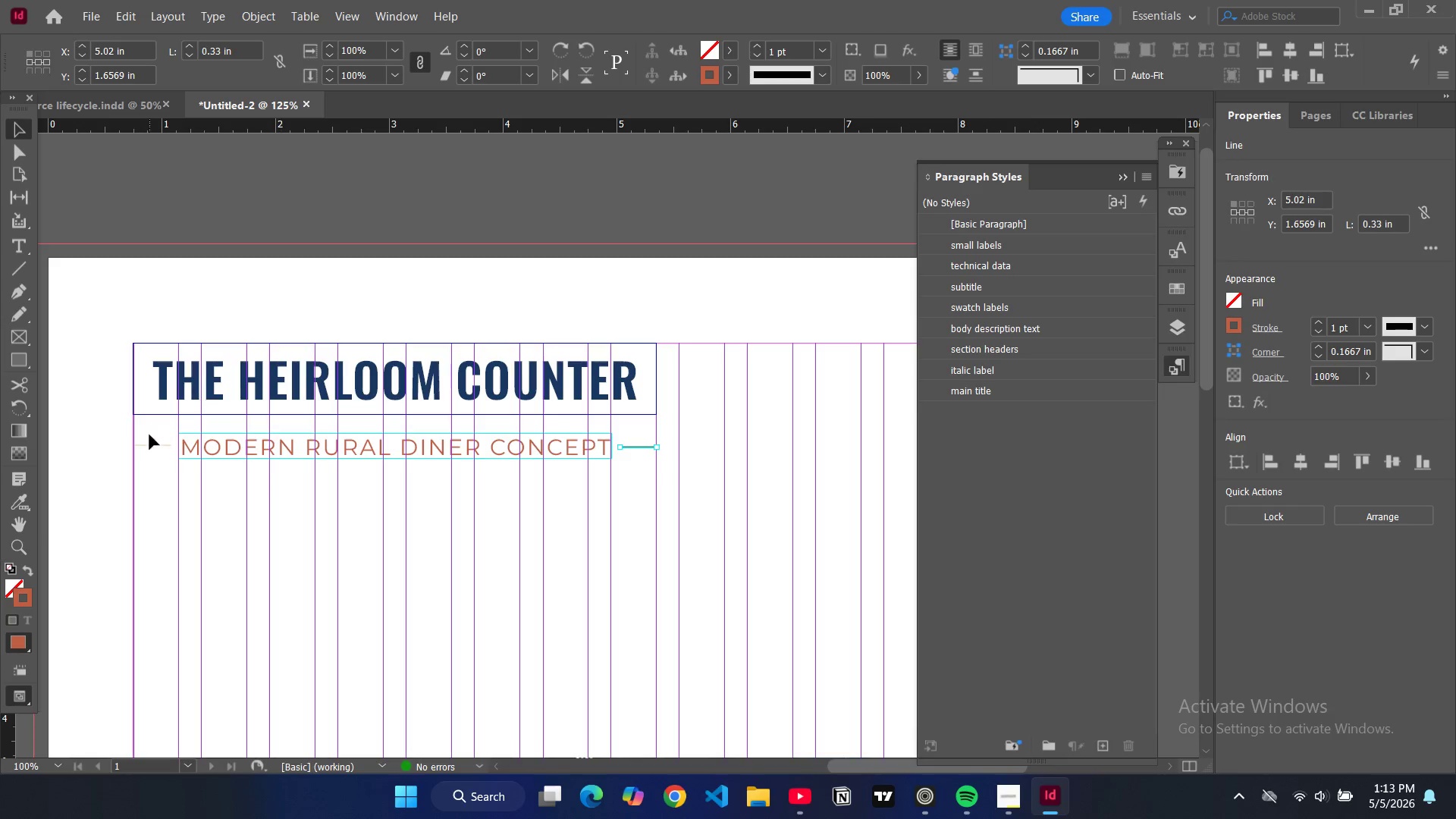 
left_click([155, 444])
 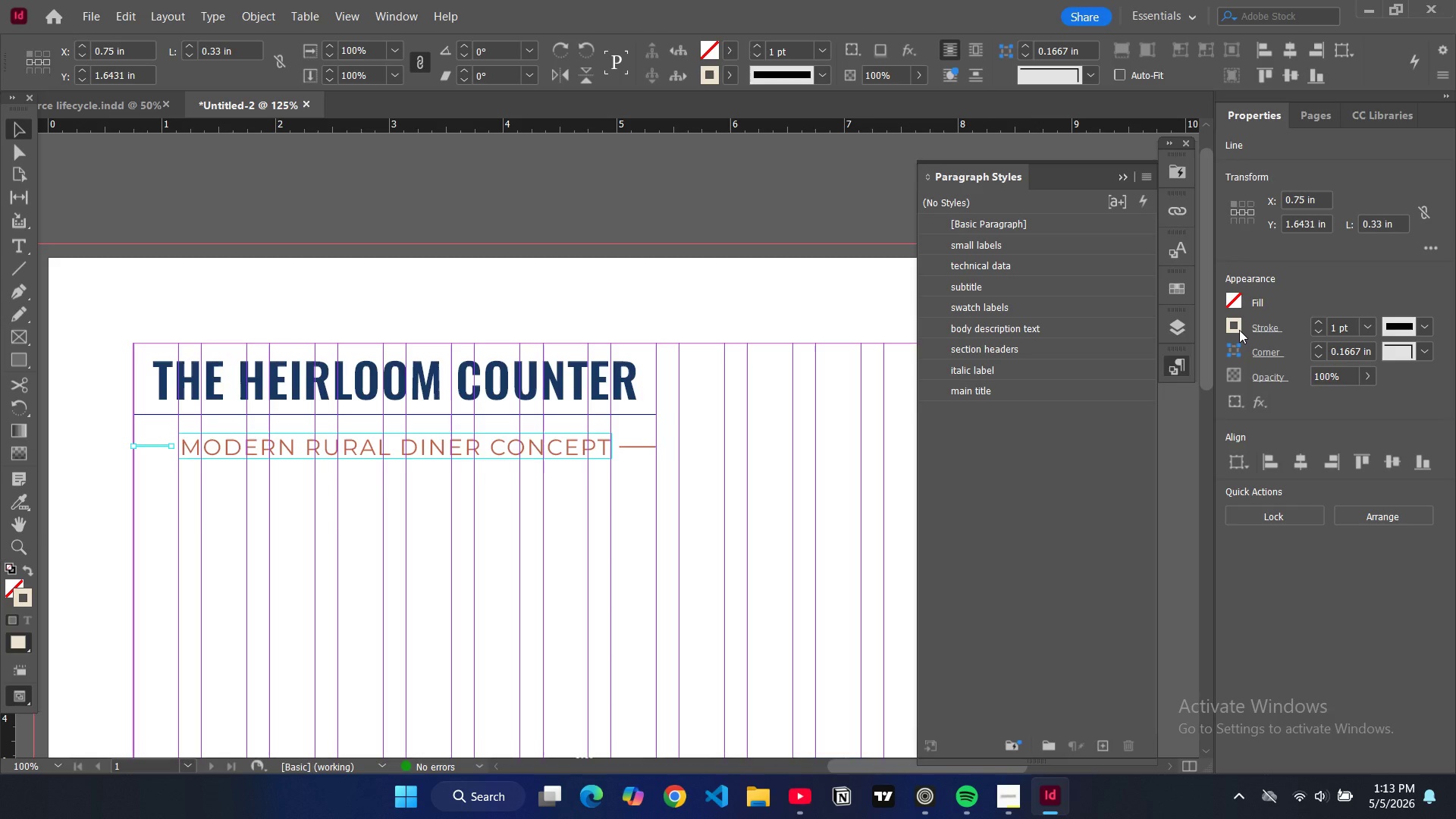 
left_click([1238, 330])
 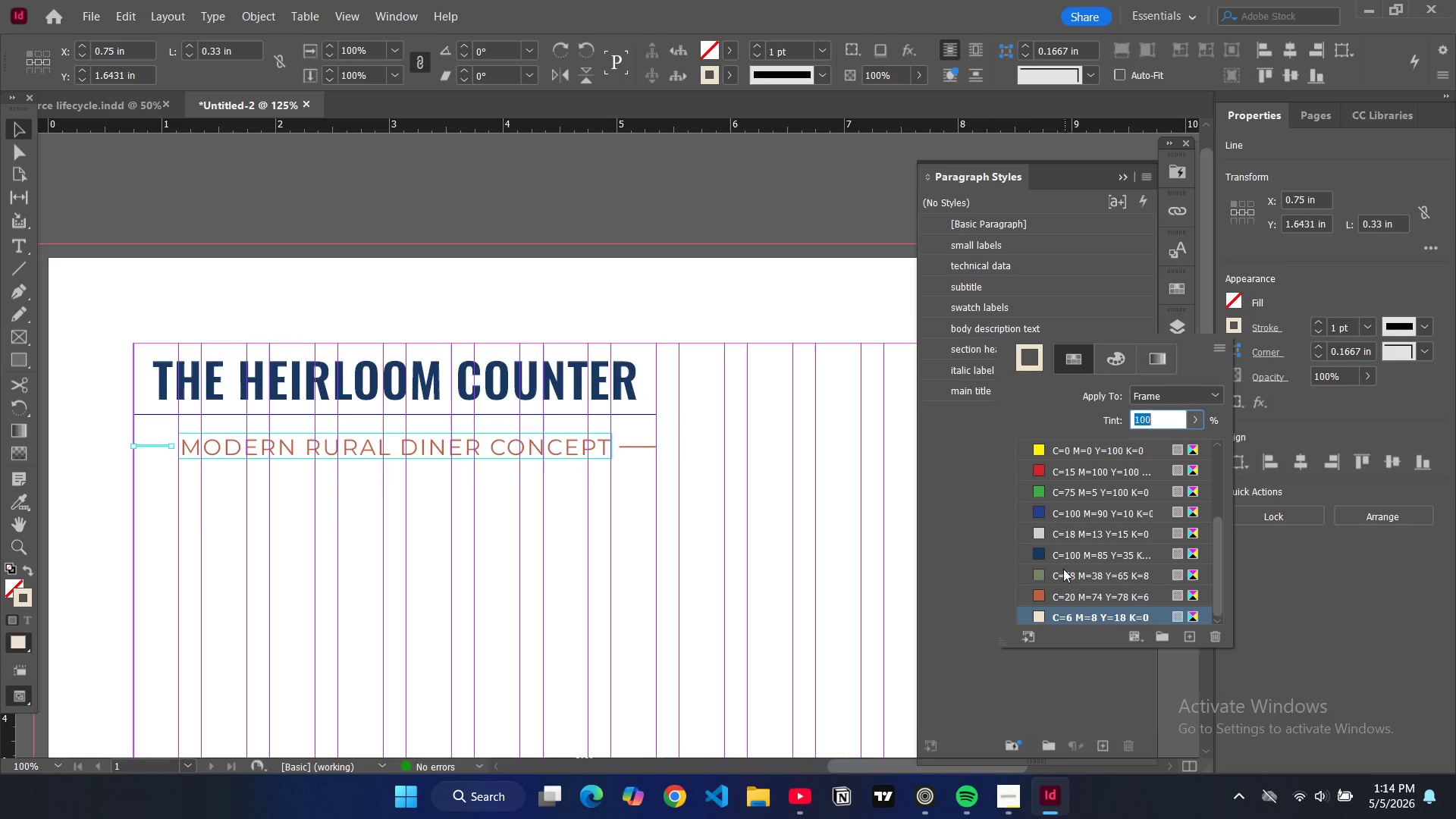 
left_click([1040, 593])
 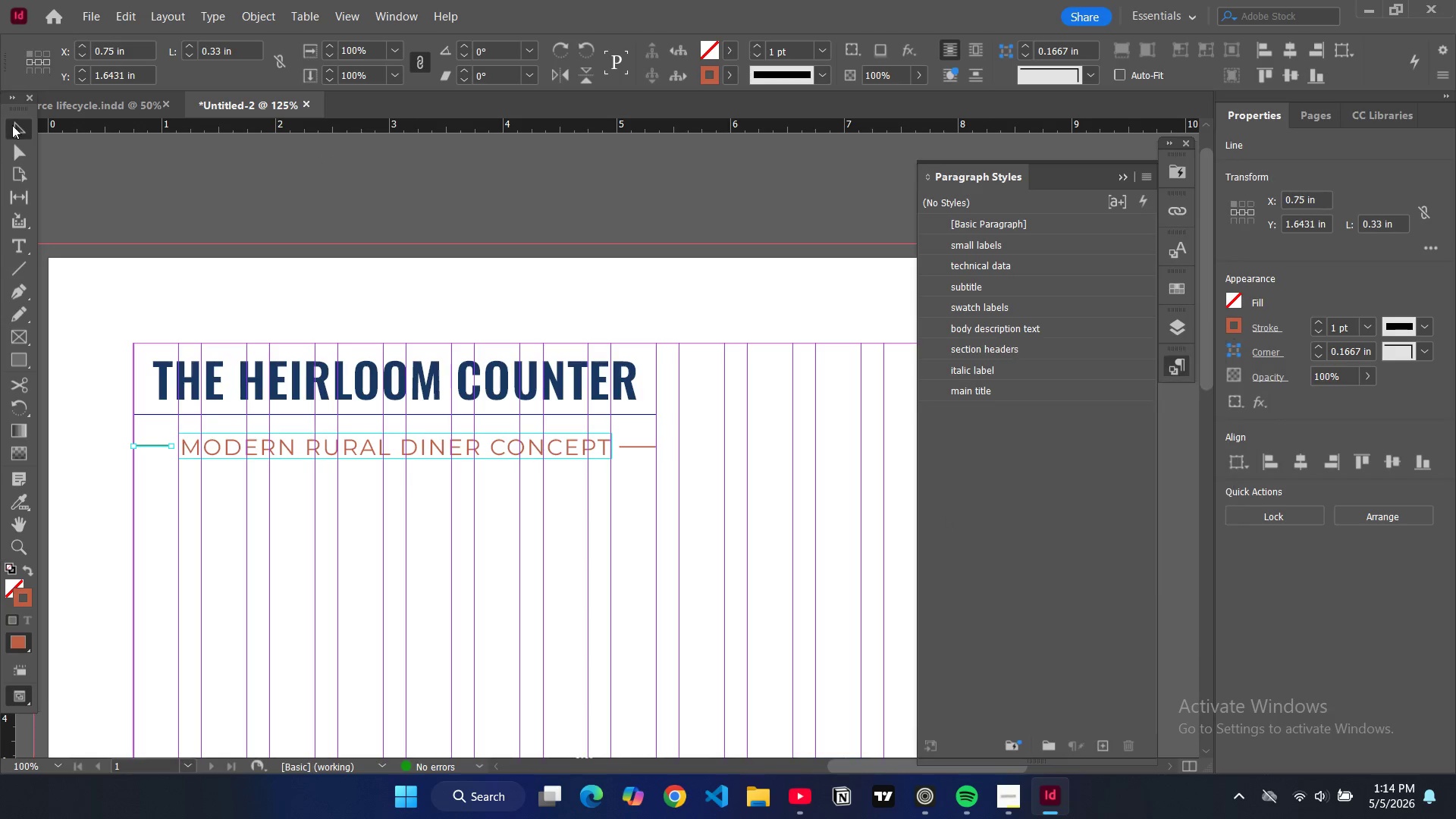 
double_click([145, 172])
 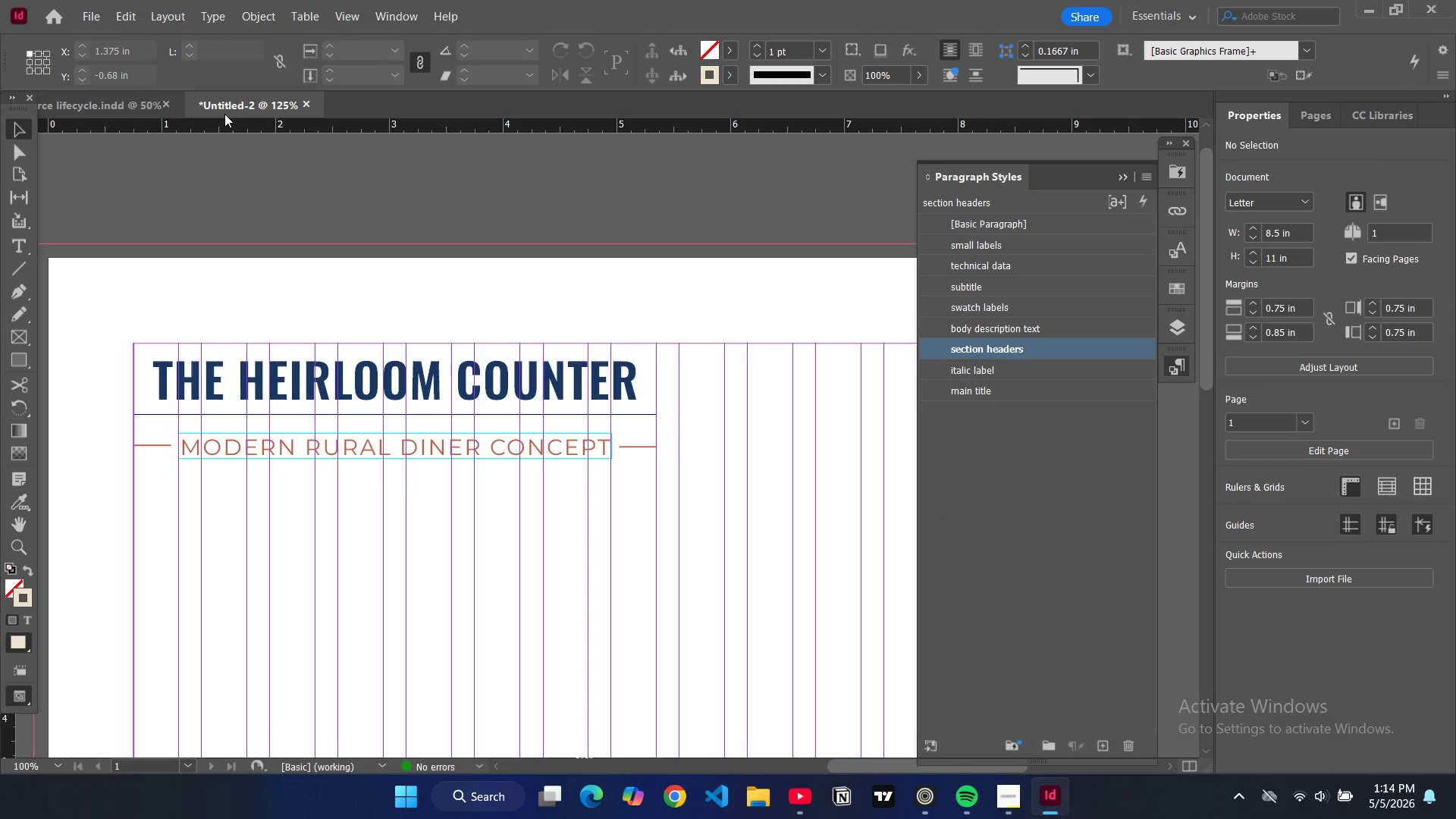 
key(W)
 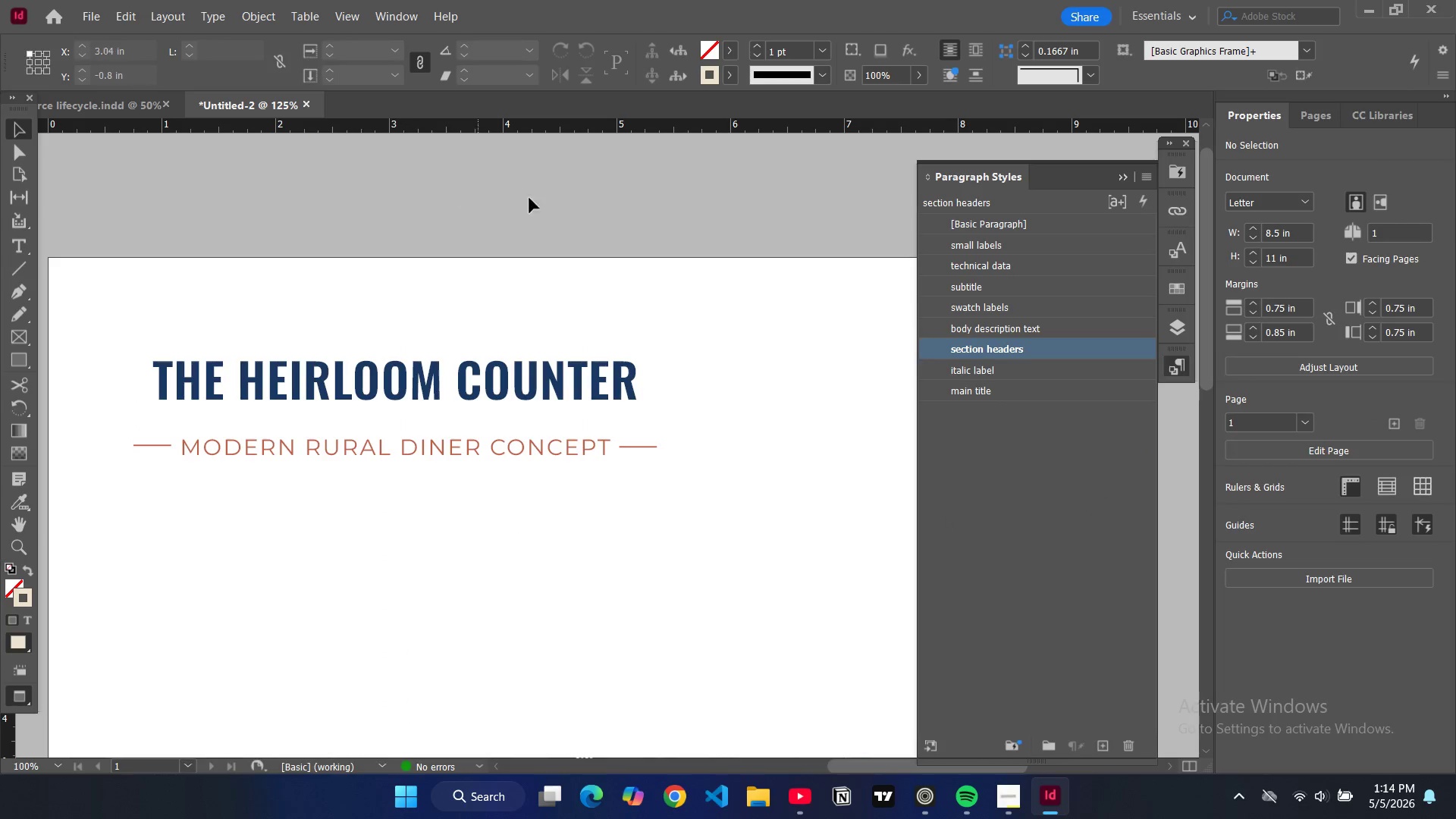 
scroll: coordinate [550, 200], scroll_direction: down, amount: 1.0
 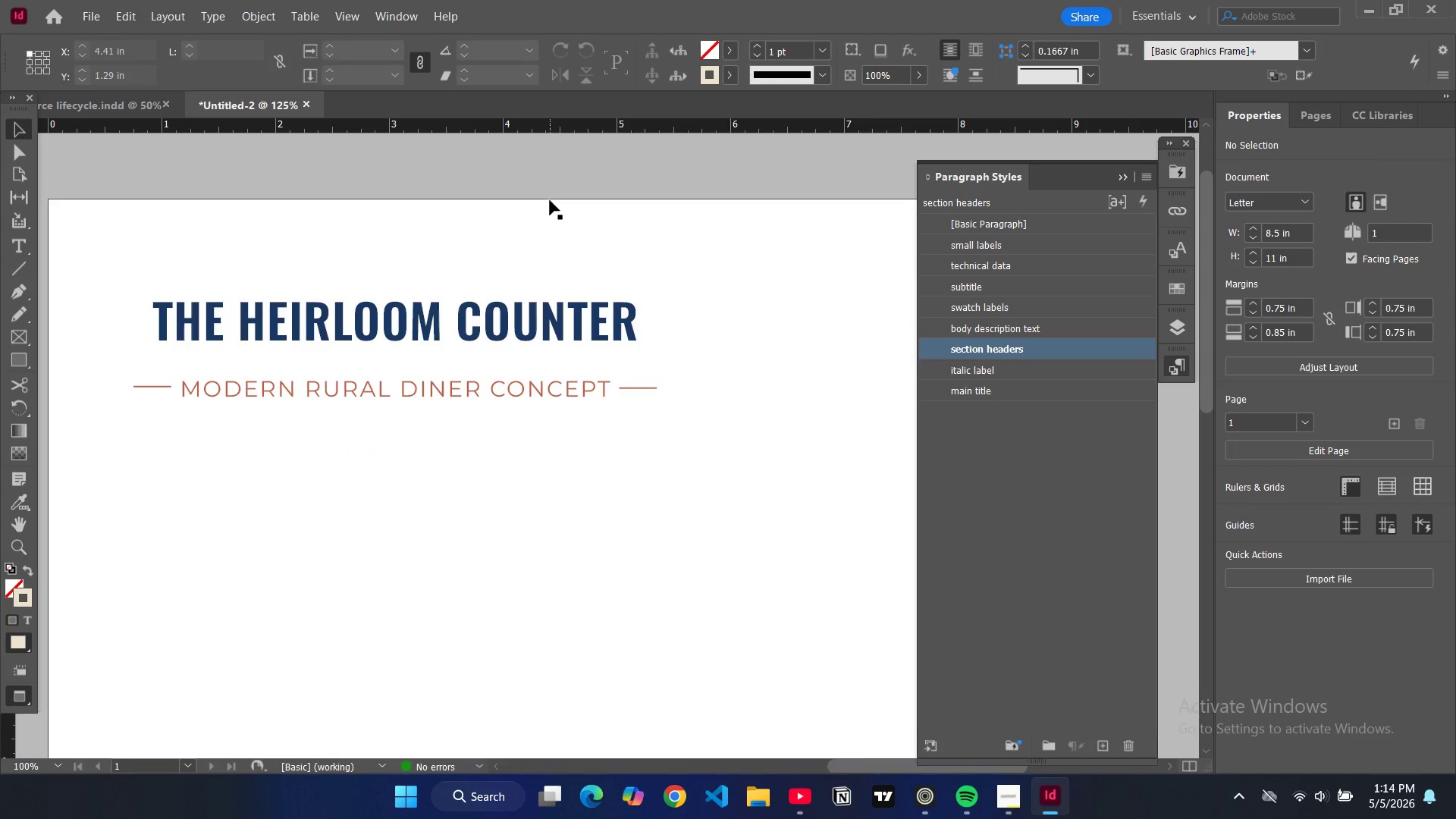 
key(W)
 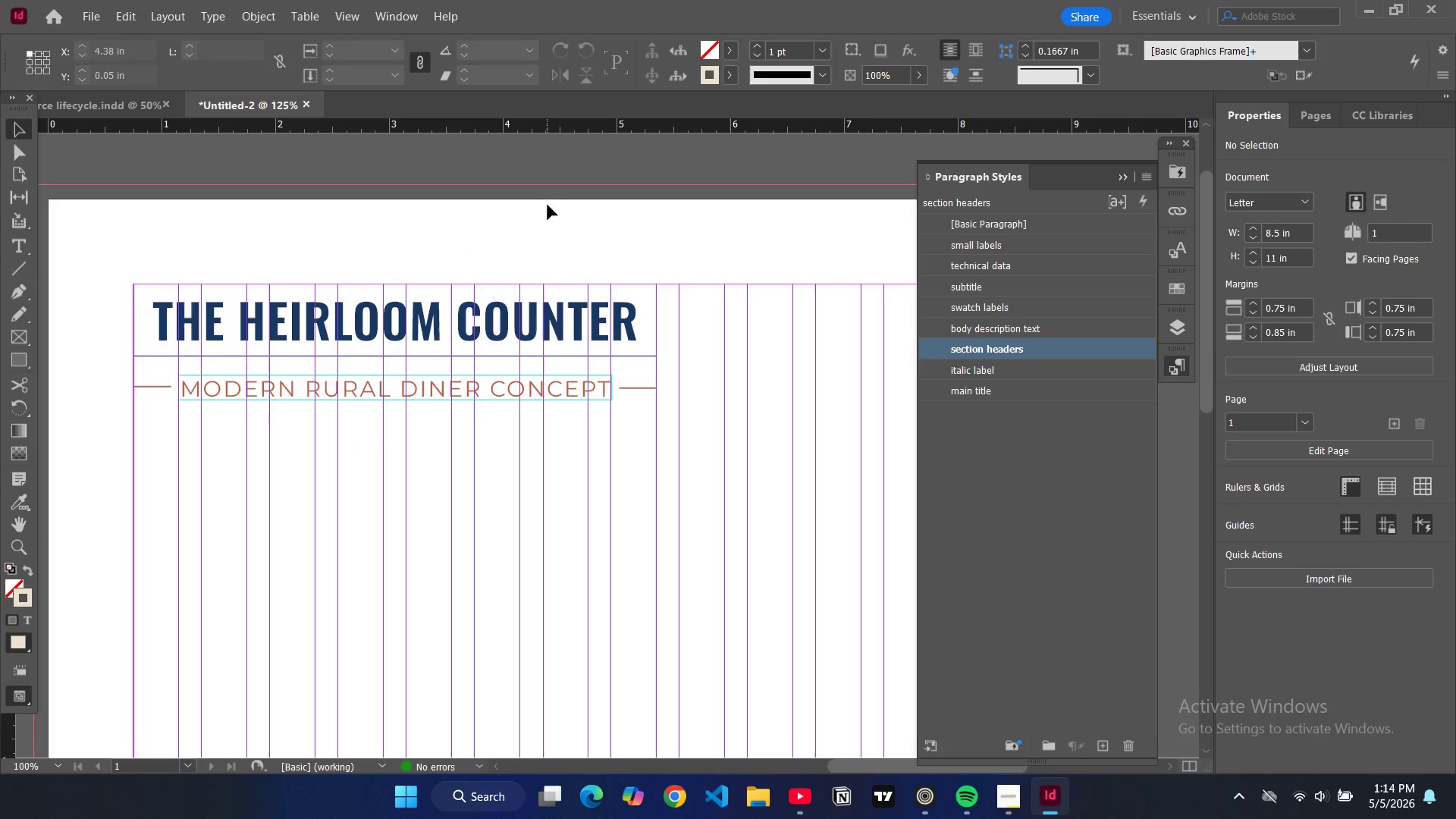 
hold_key(key=ControlRight, duration=0.55)
 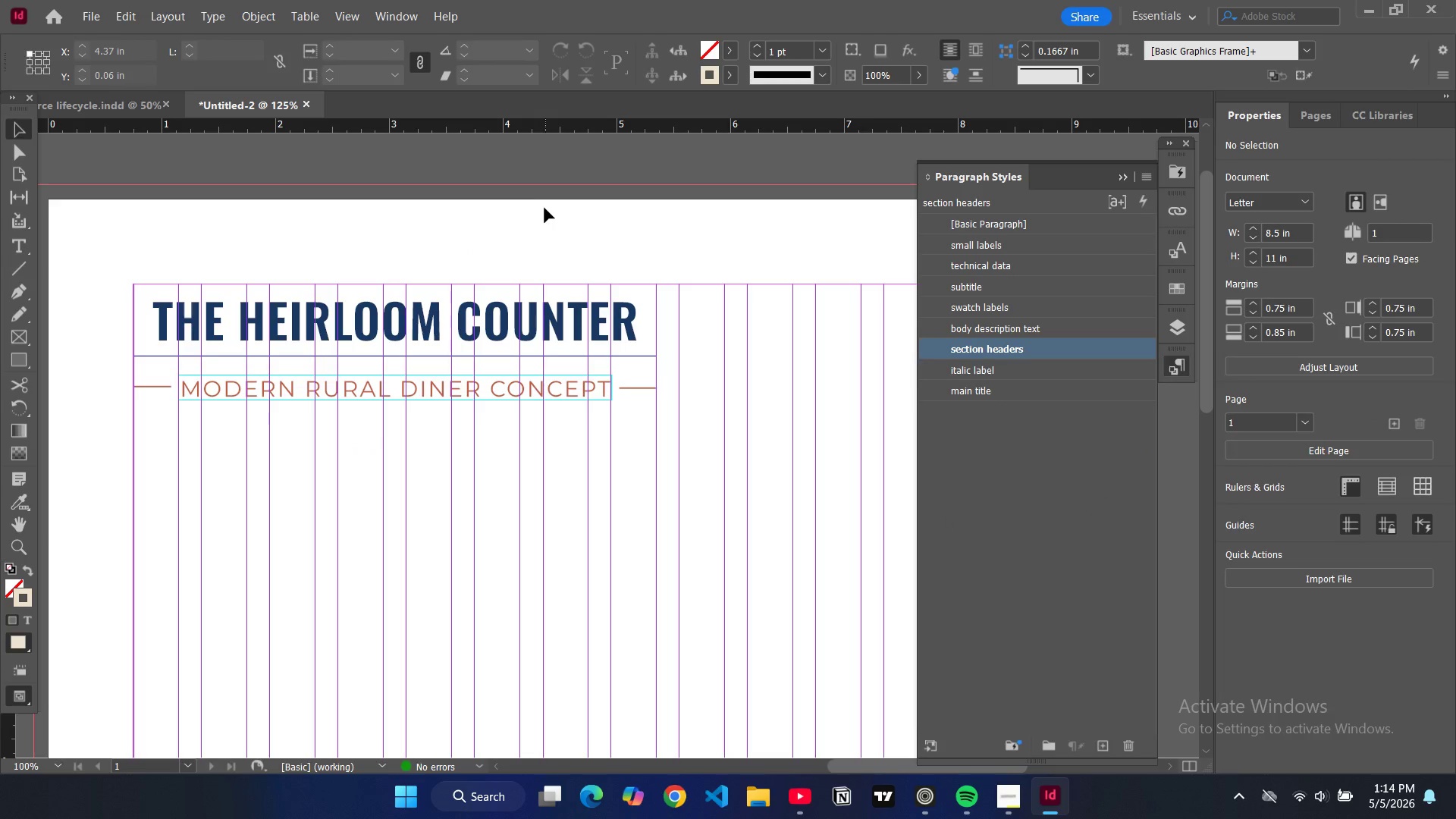 
key(Control+ControlRight)
 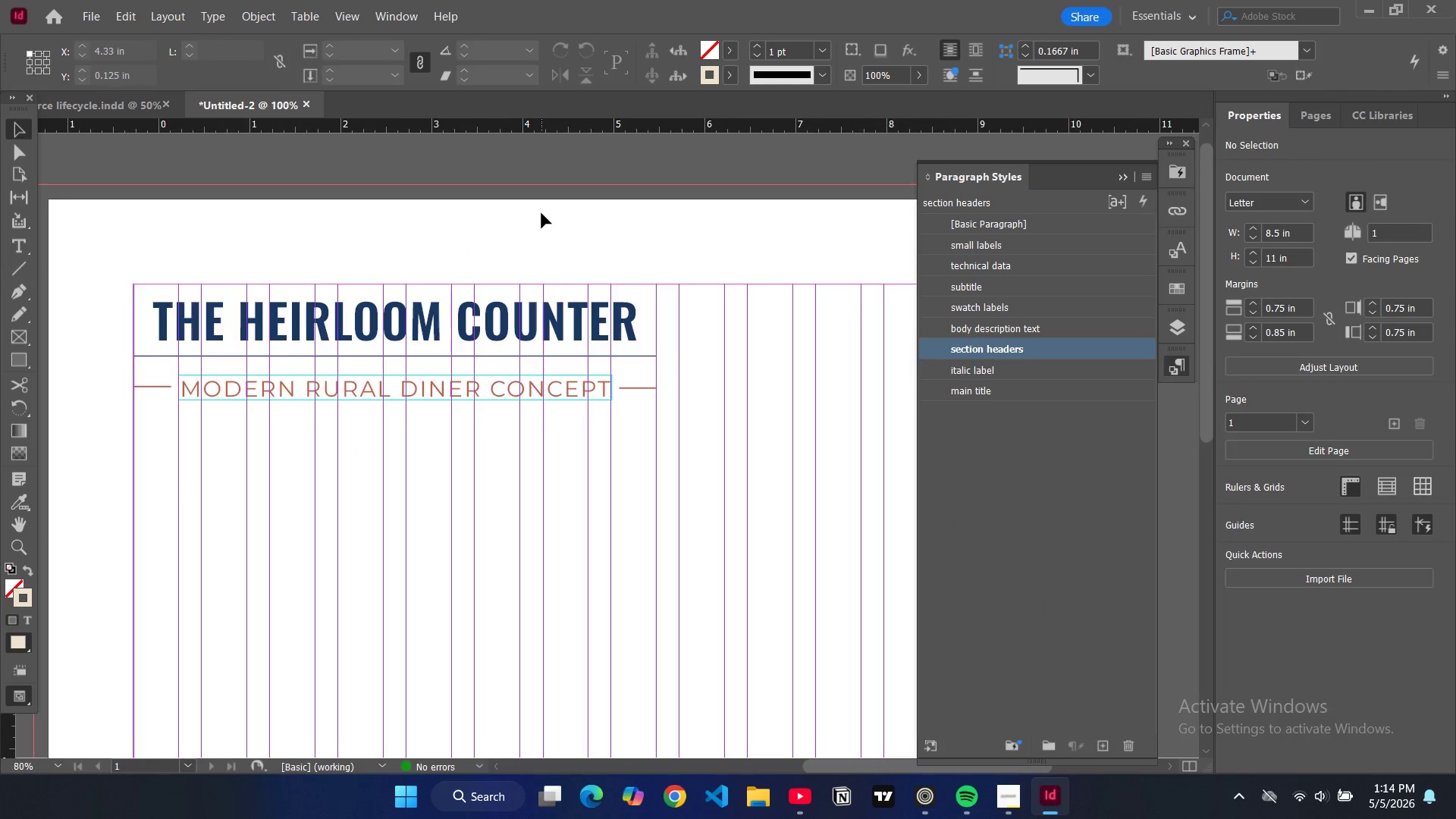 
key(Control+Minus)
 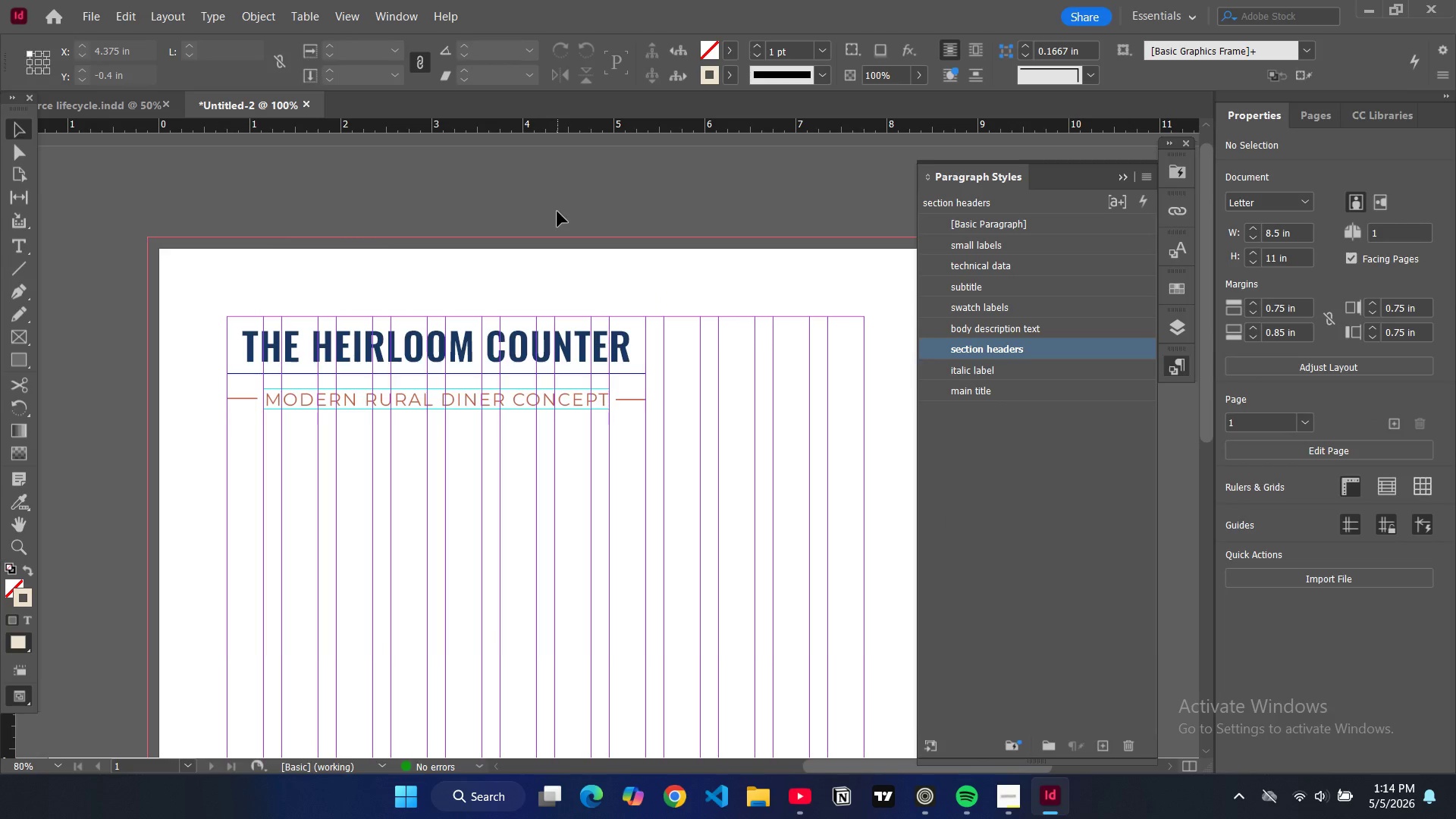 
scroll: coordinate [558, 212], scroll_direction: down, amount: 2.0
 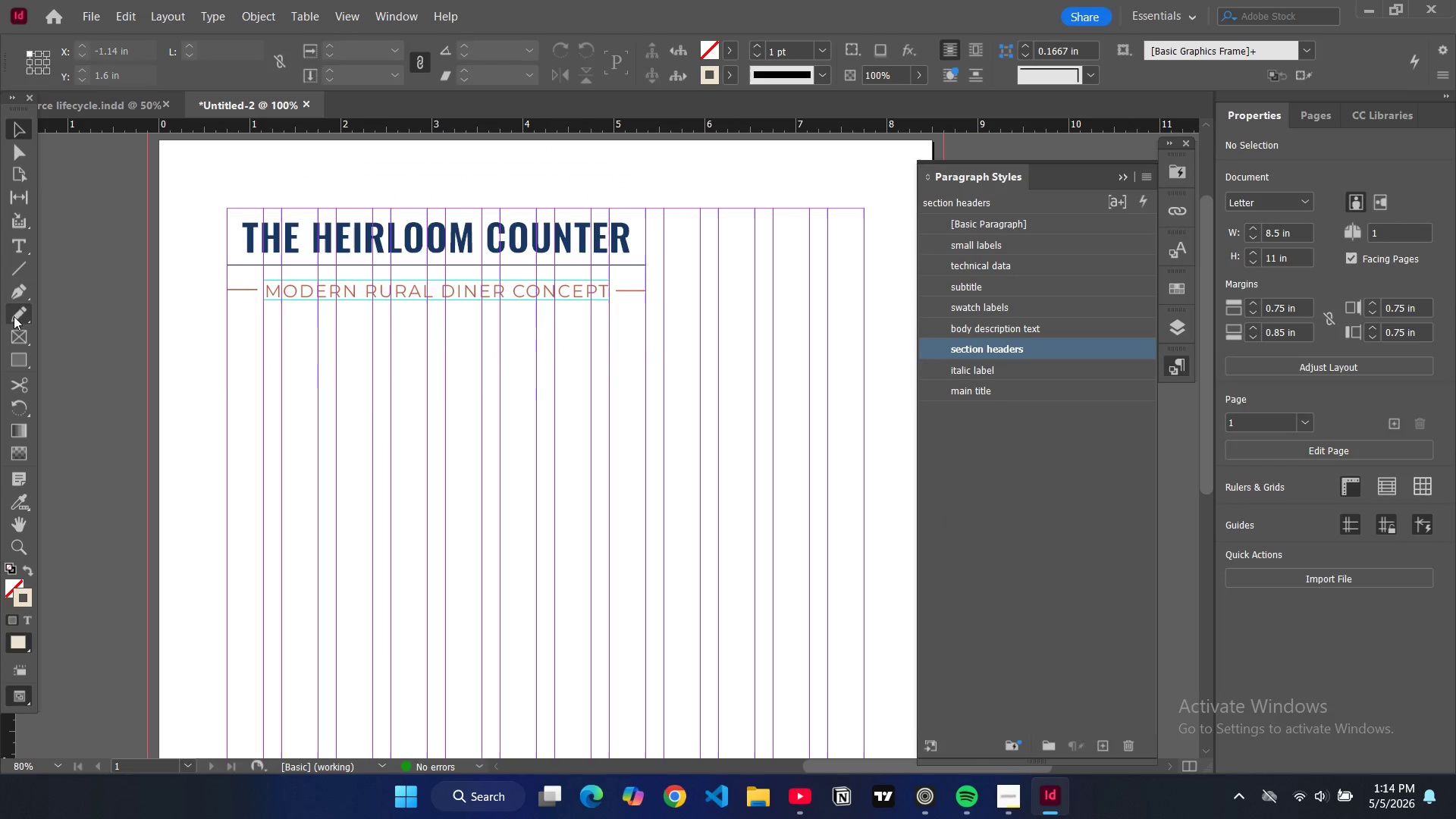 
left_click([14, 279])
 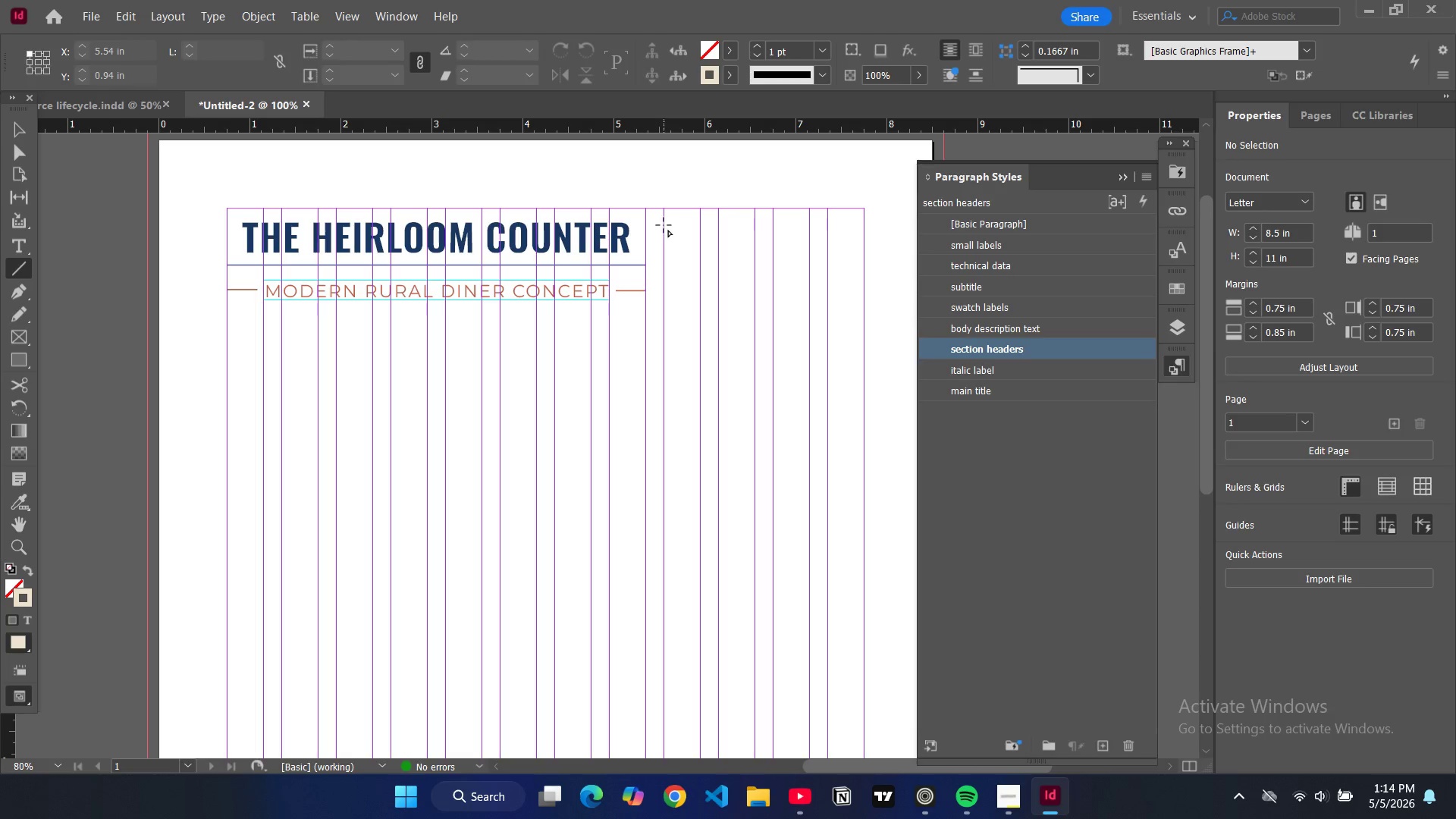 
left_click_drag(start_coordinate=[664, 223], to_coordinate=[666, 306])
 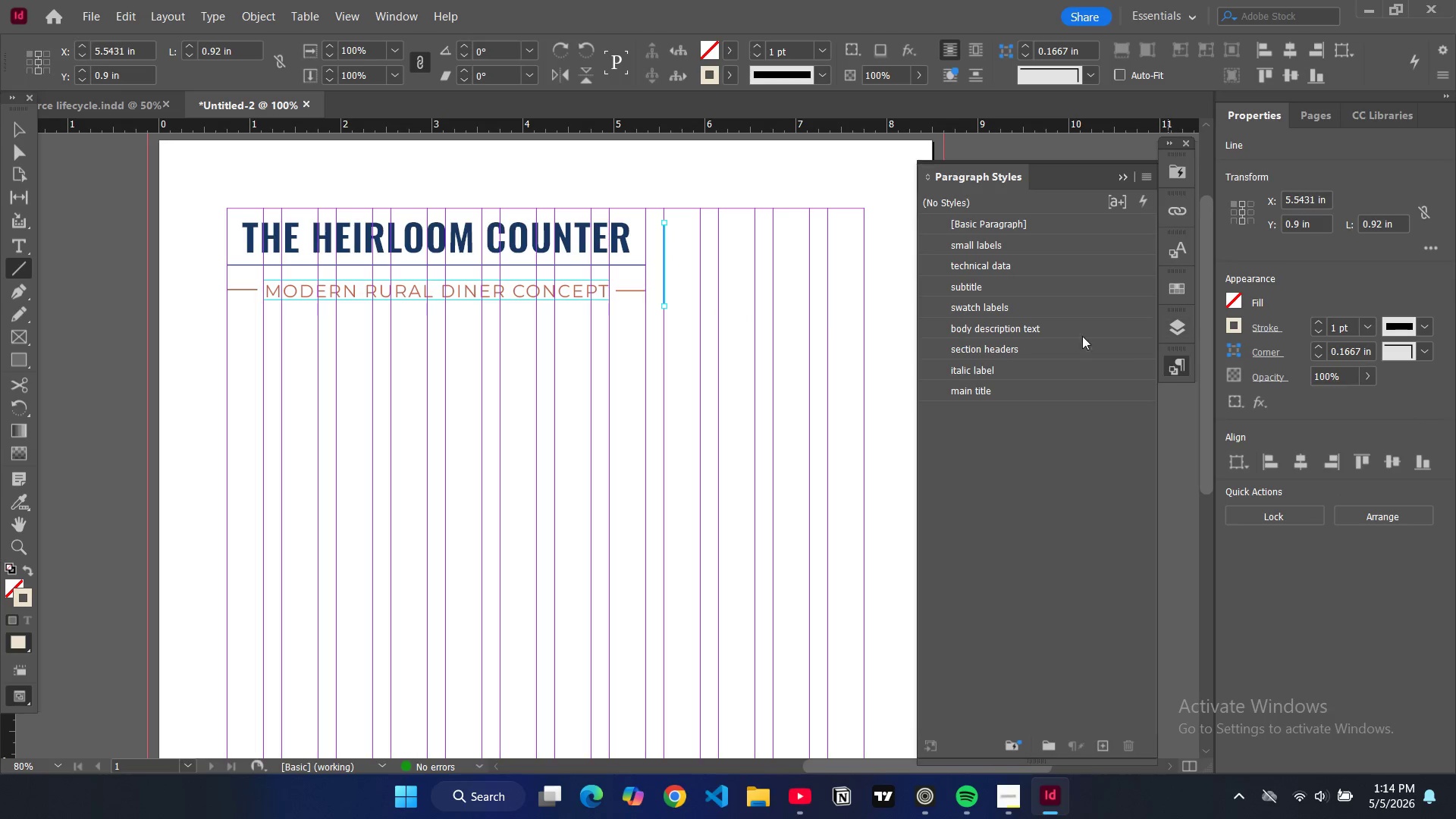 
left_click([14, 124])
 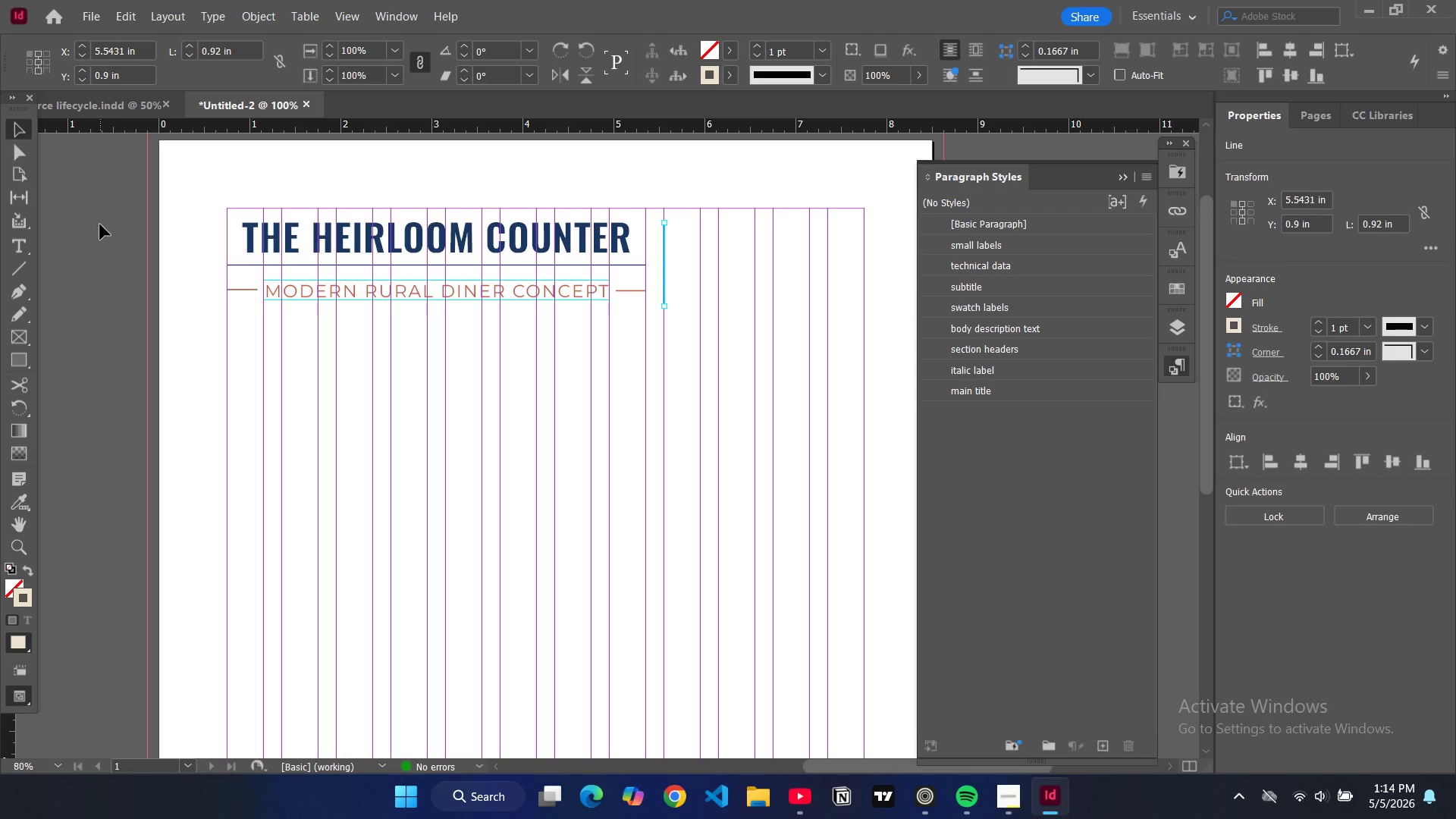 
left_click([99, 231])
 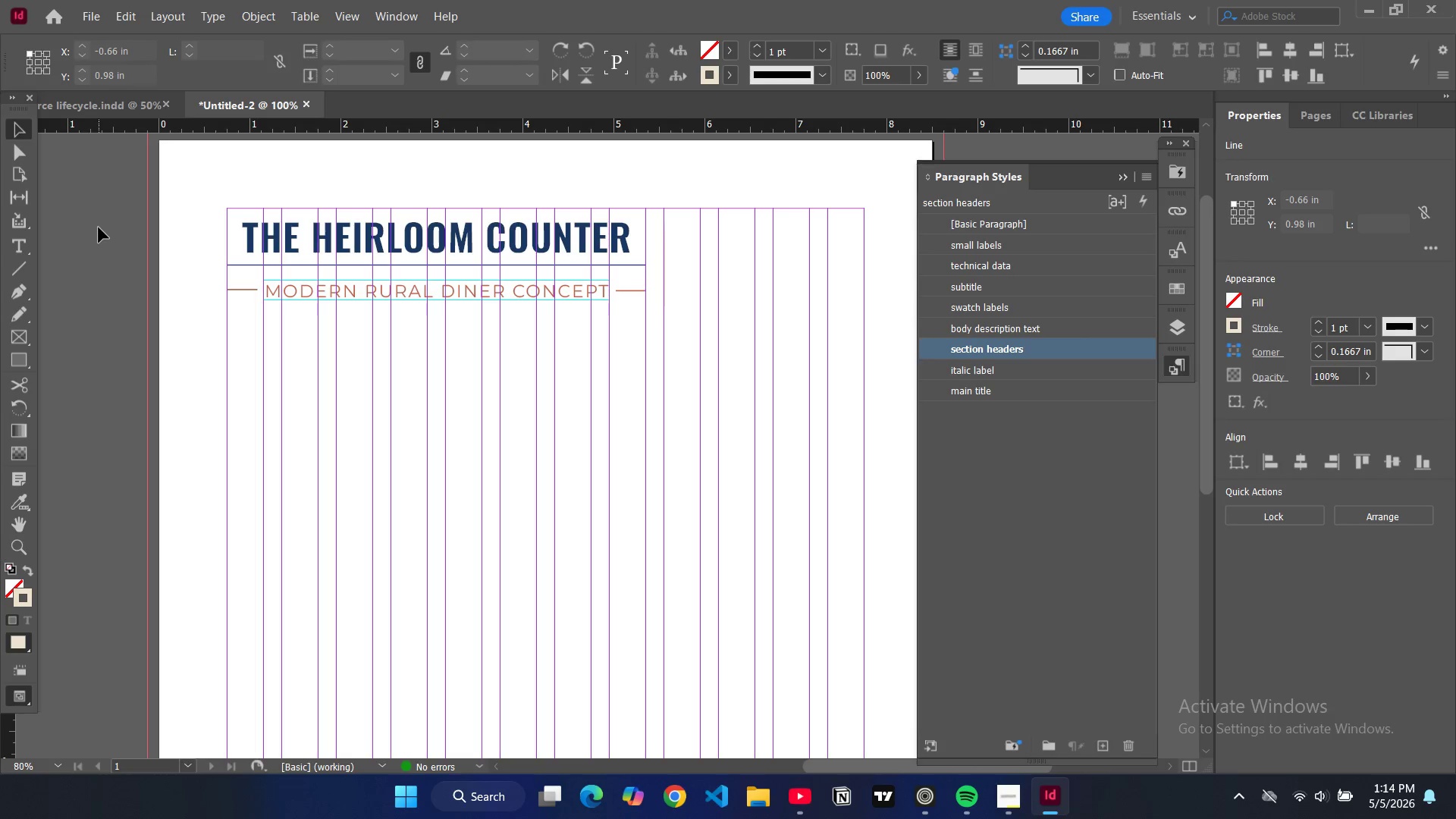 
key(W)
 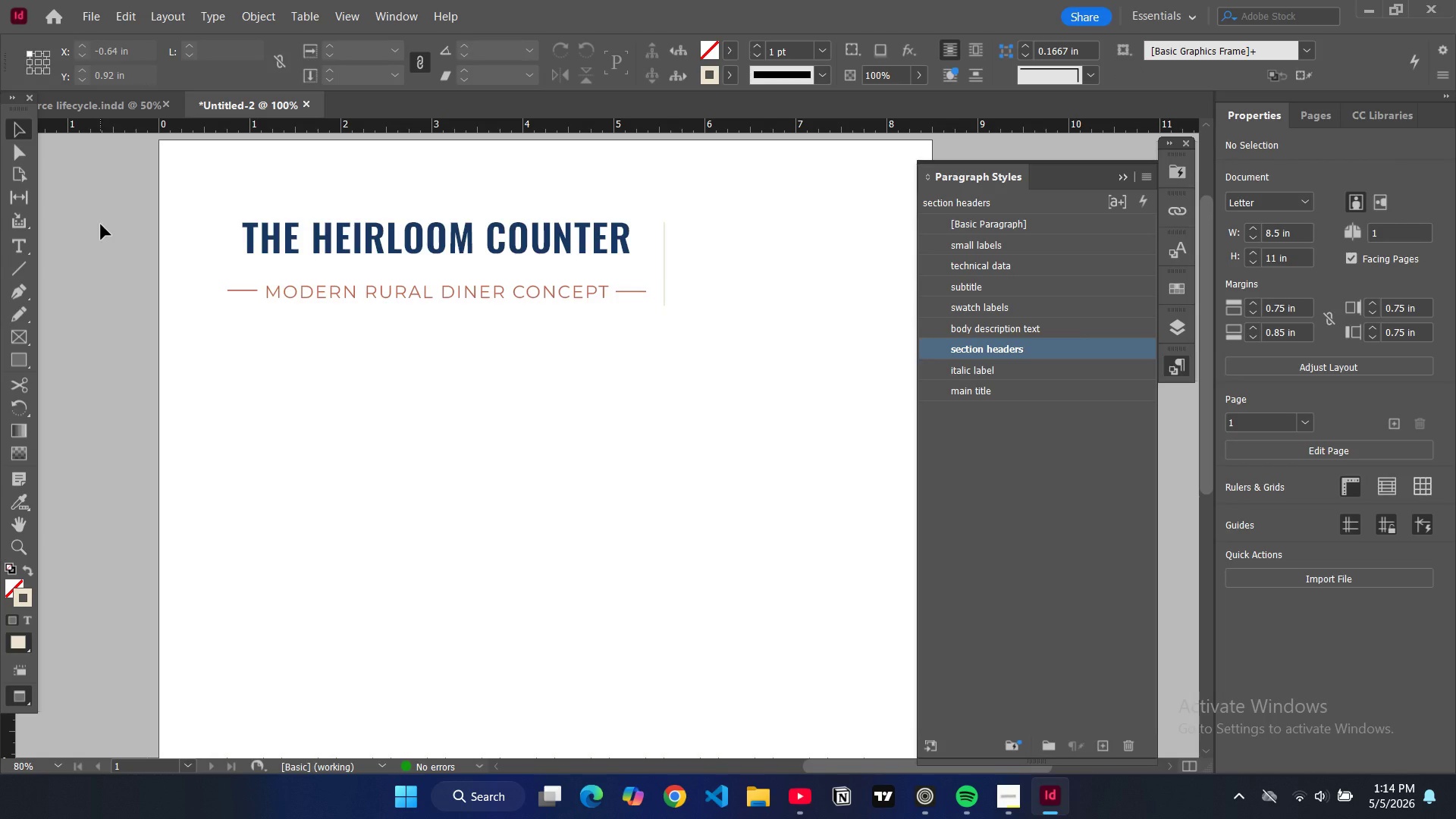 
key(W)
 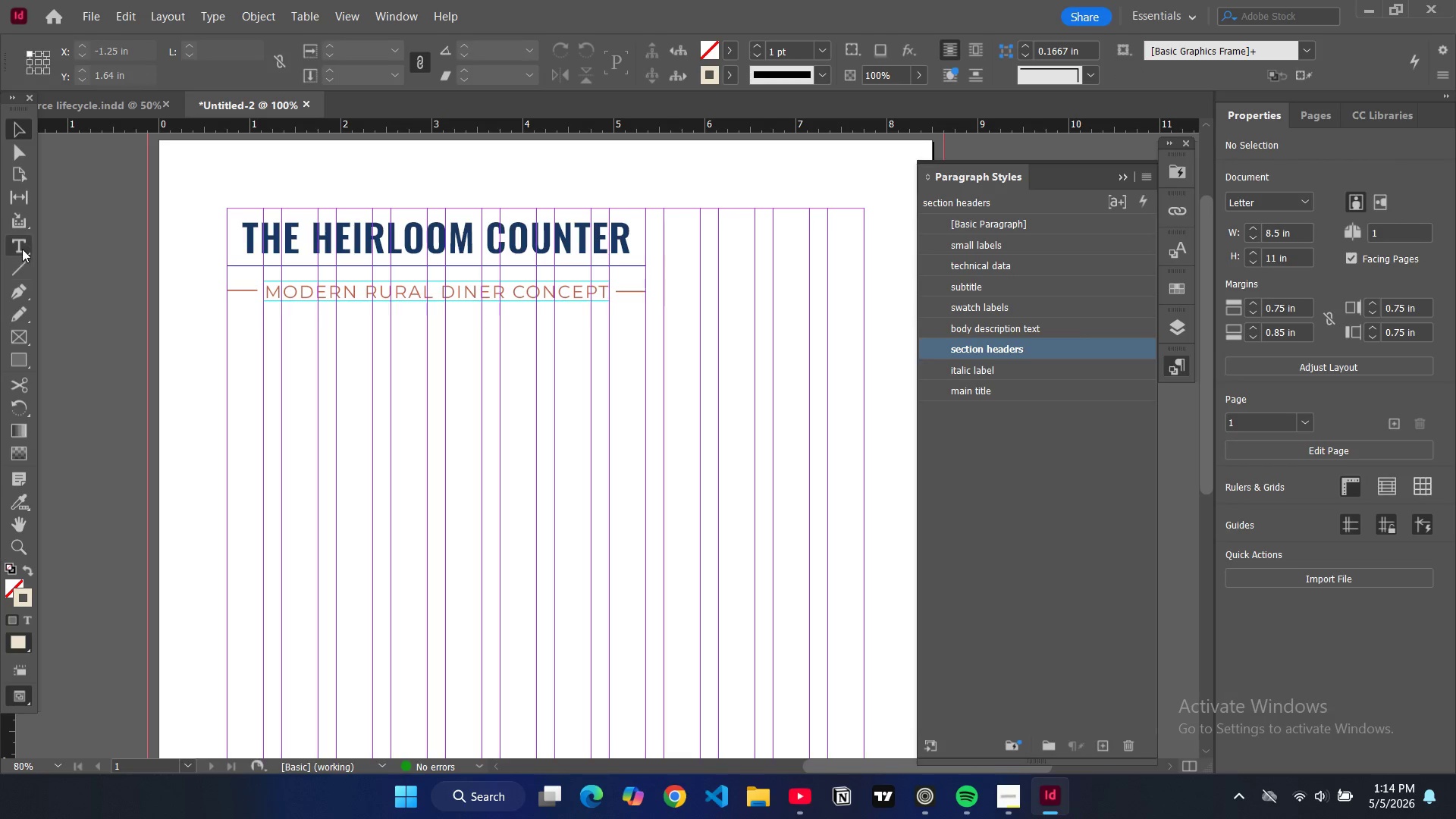 
left_click([23, 244])
 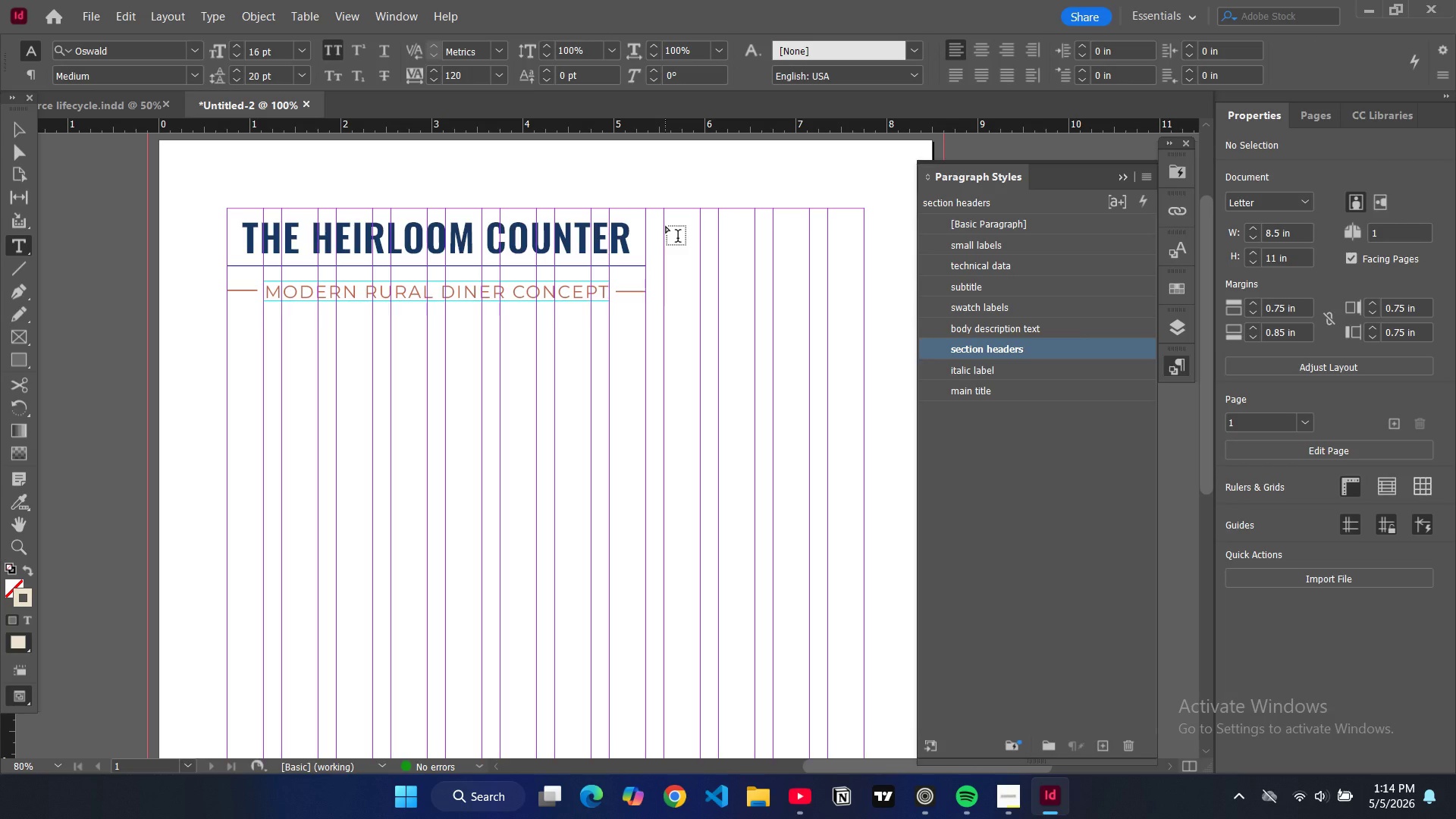 
key(W)
 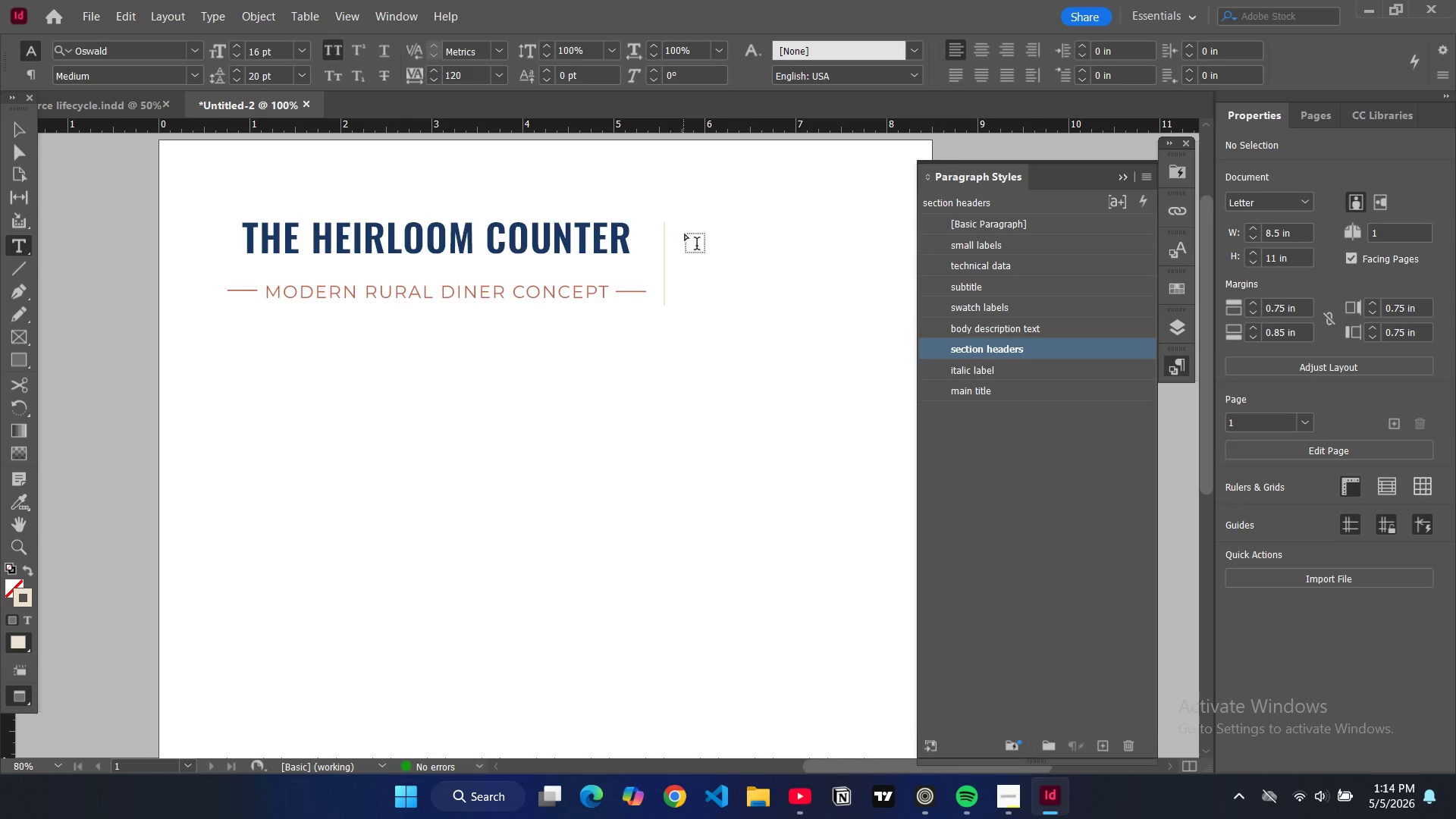 
key(W)
 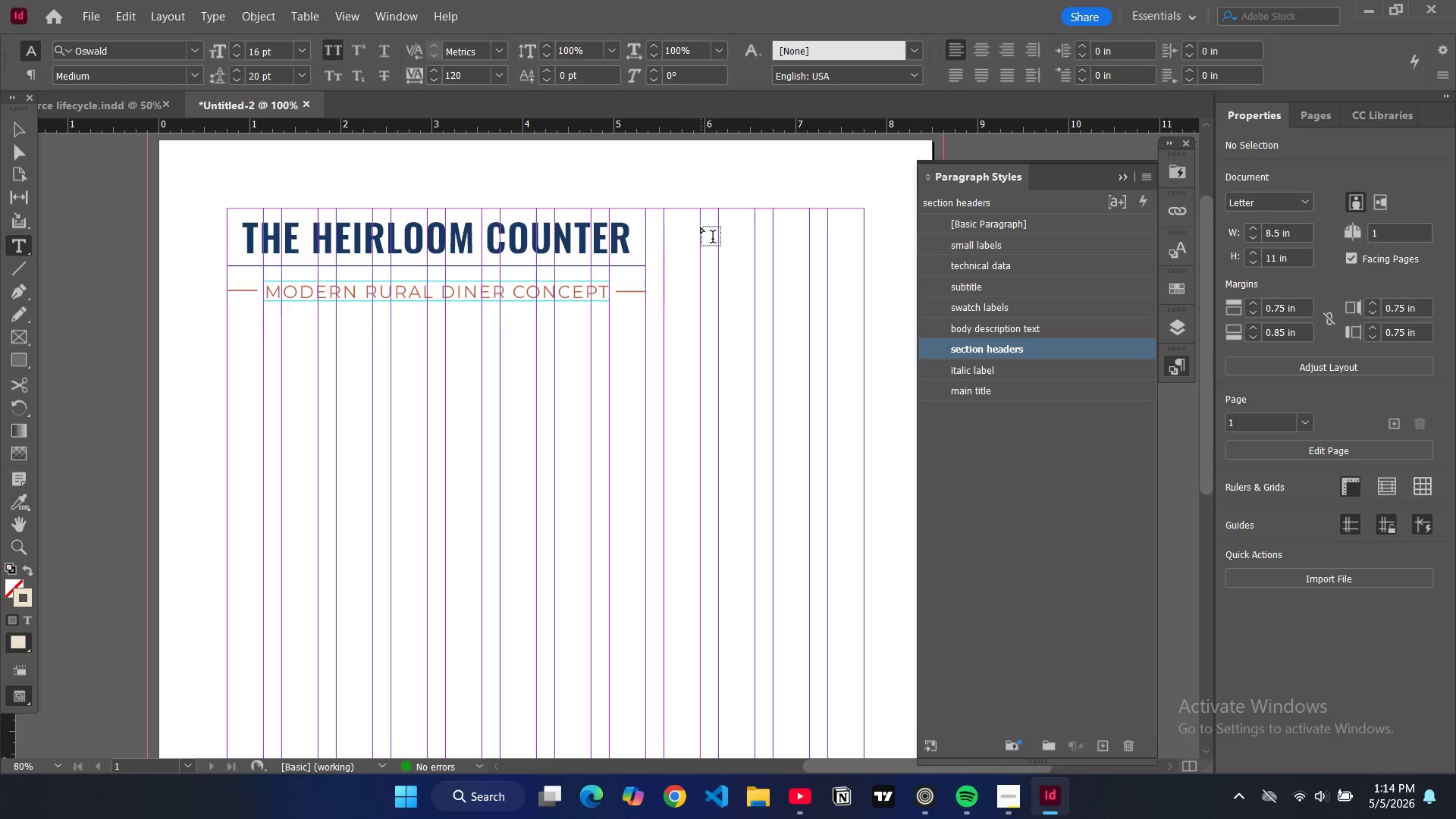 
left_click_drag(start_coordinate=[701, 224], to_coordinate=[830, 261])
 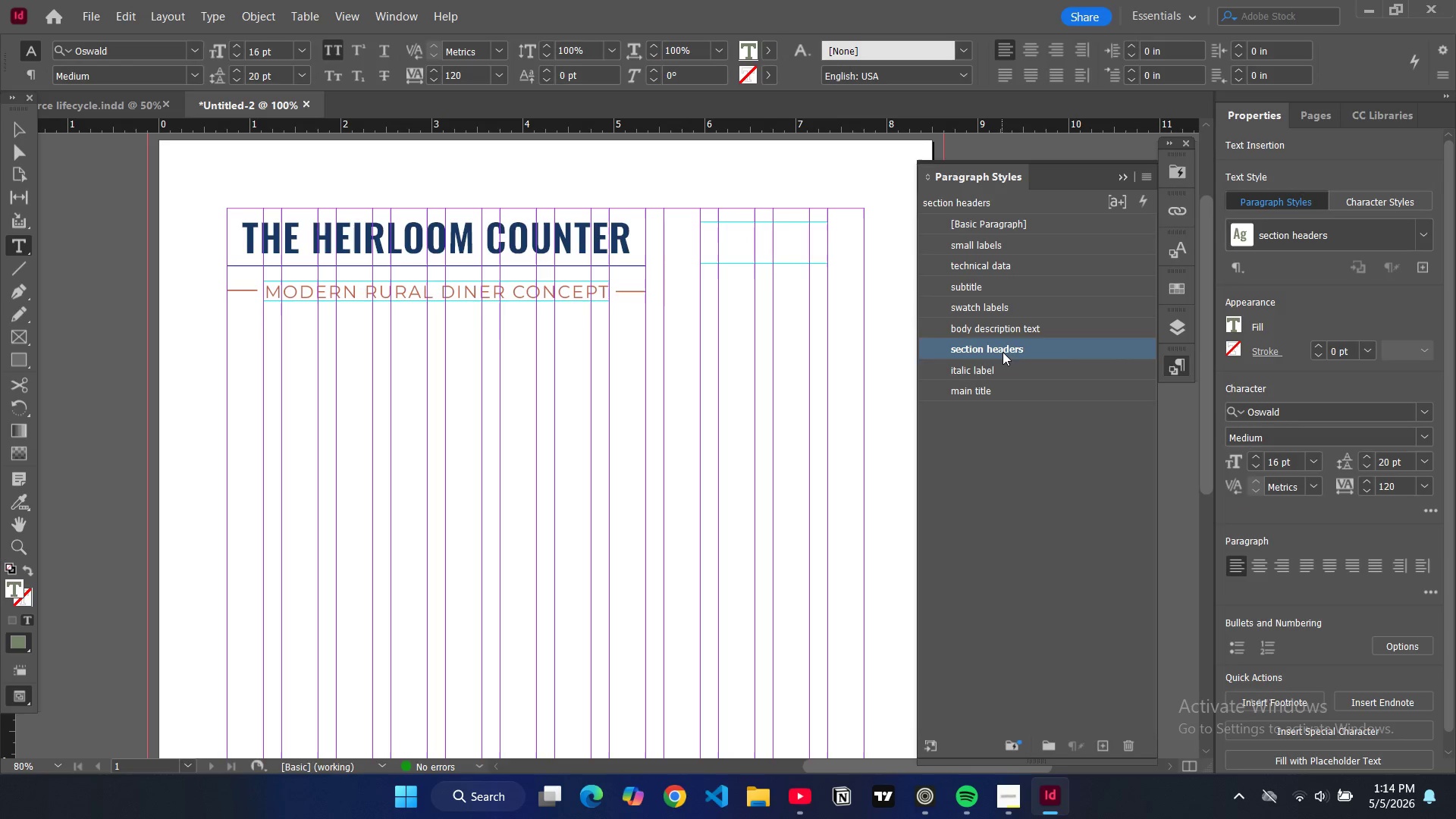 
type(color identity& swatch guide)
 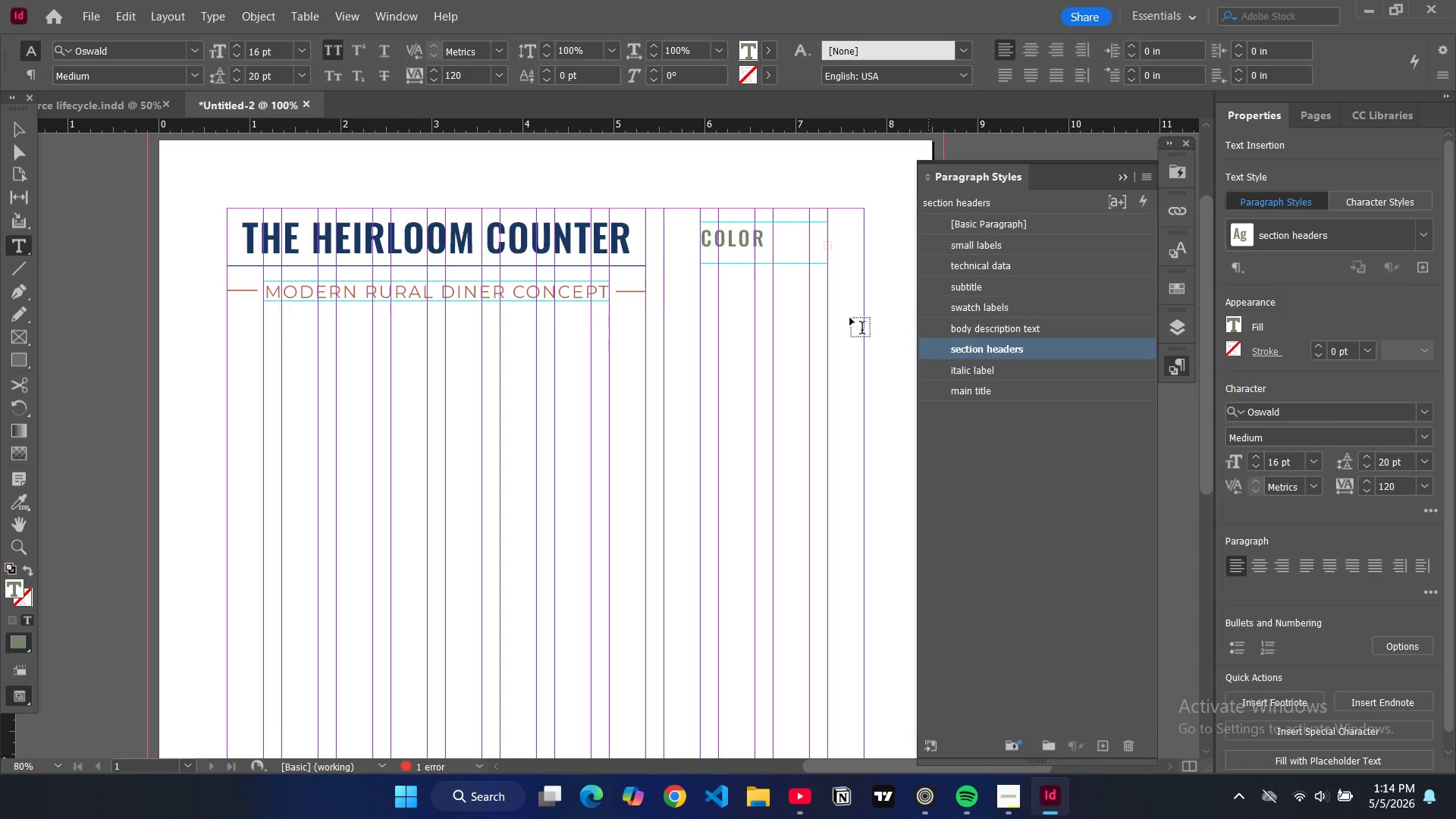 
left_click([14, 129])
 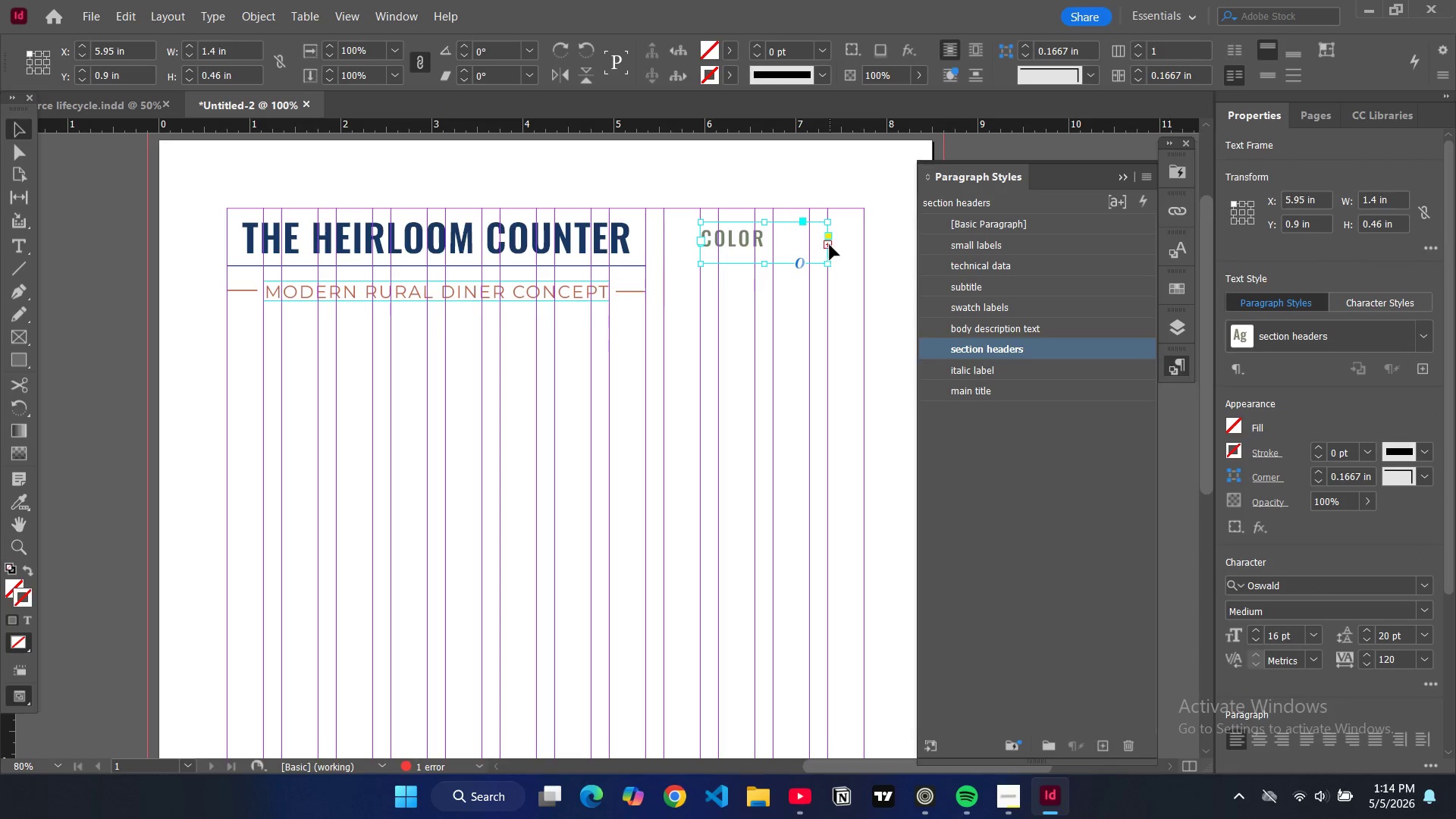 
left_click_drag(start_coordinate=[829, 243], to_coordinate=[862, 244])
 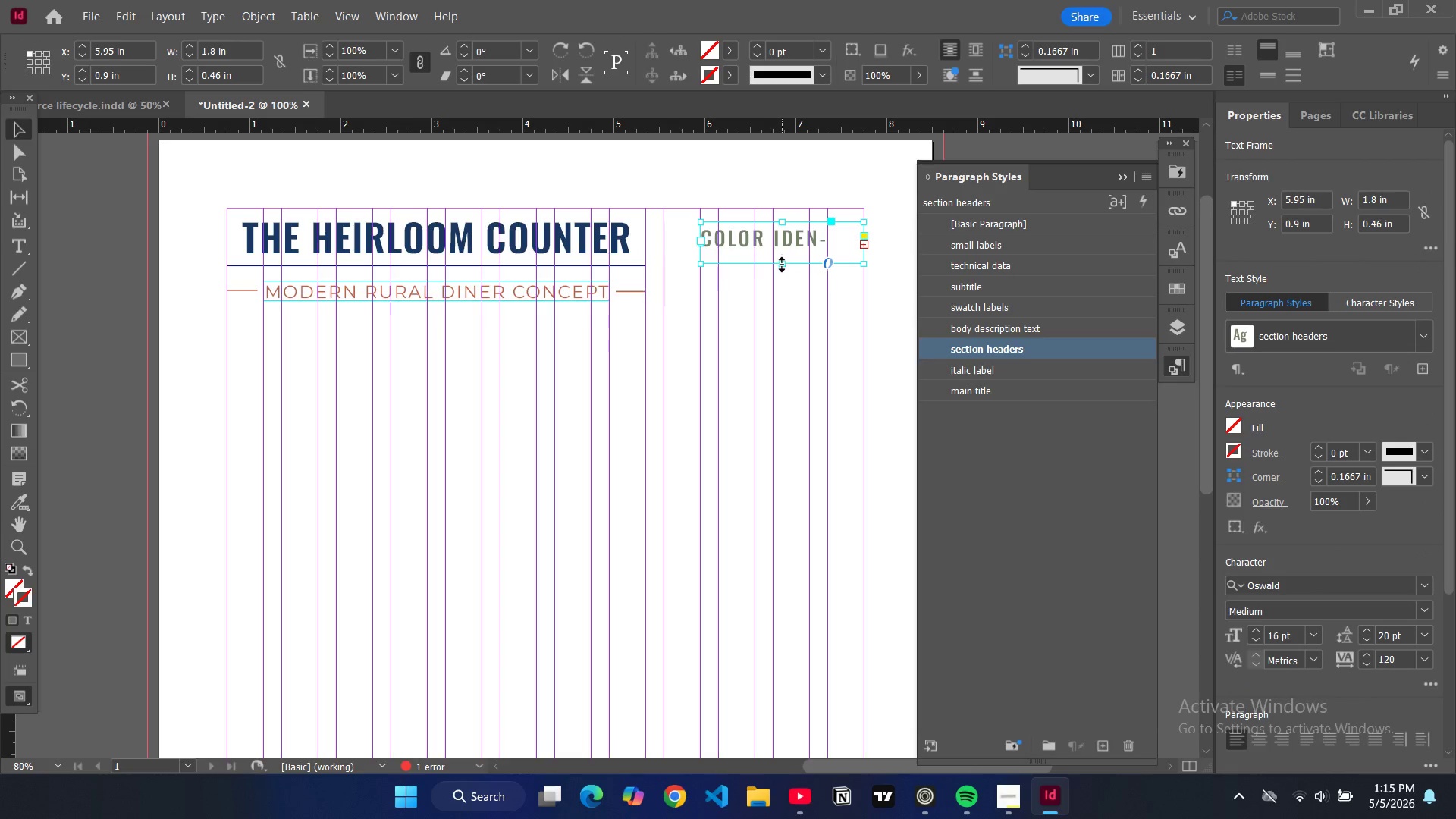 
left_click_drag(start_coordinate=[782, 265], to_coordinate=[784, 286])
 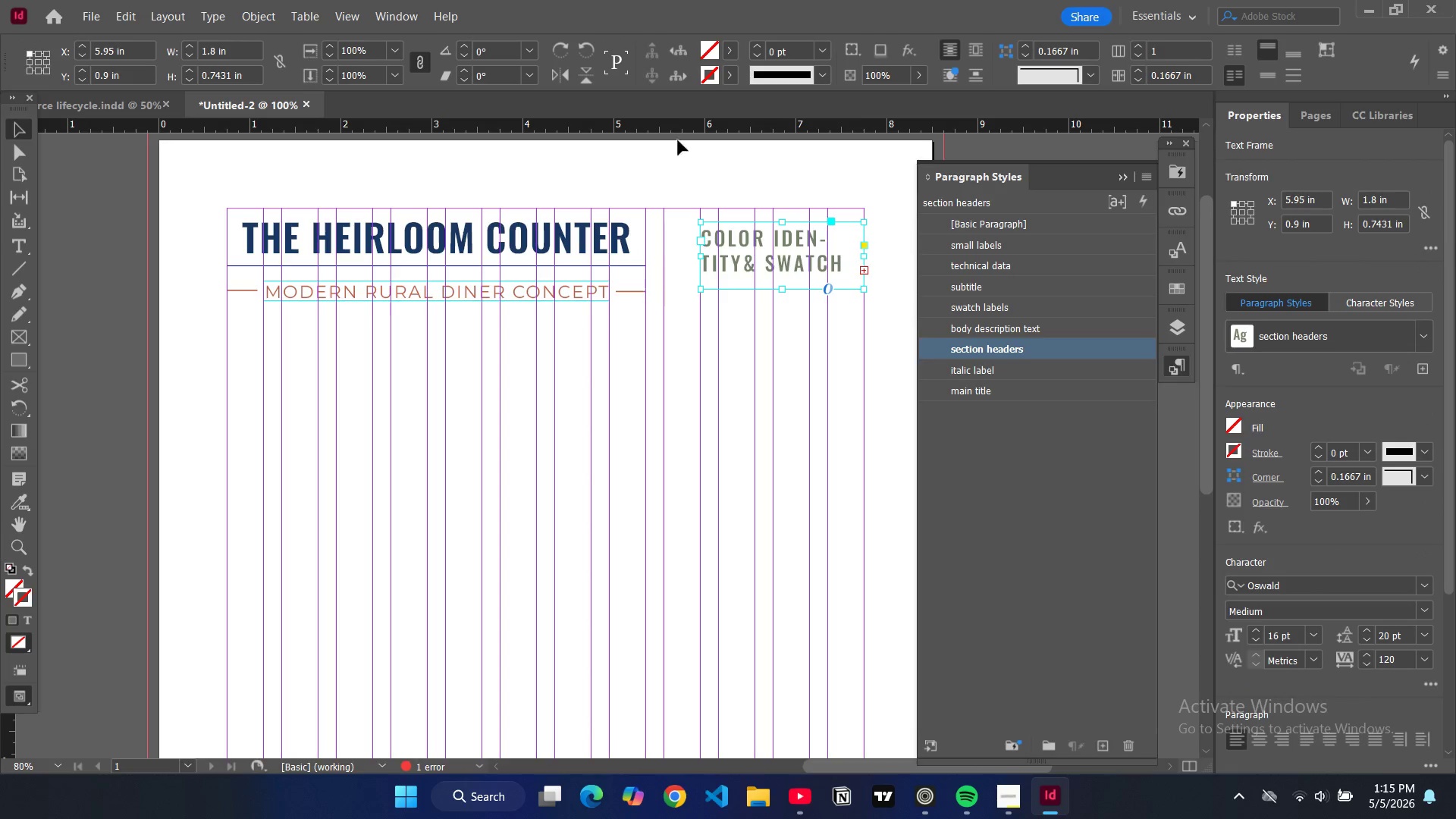 
left_click([669, 162])
 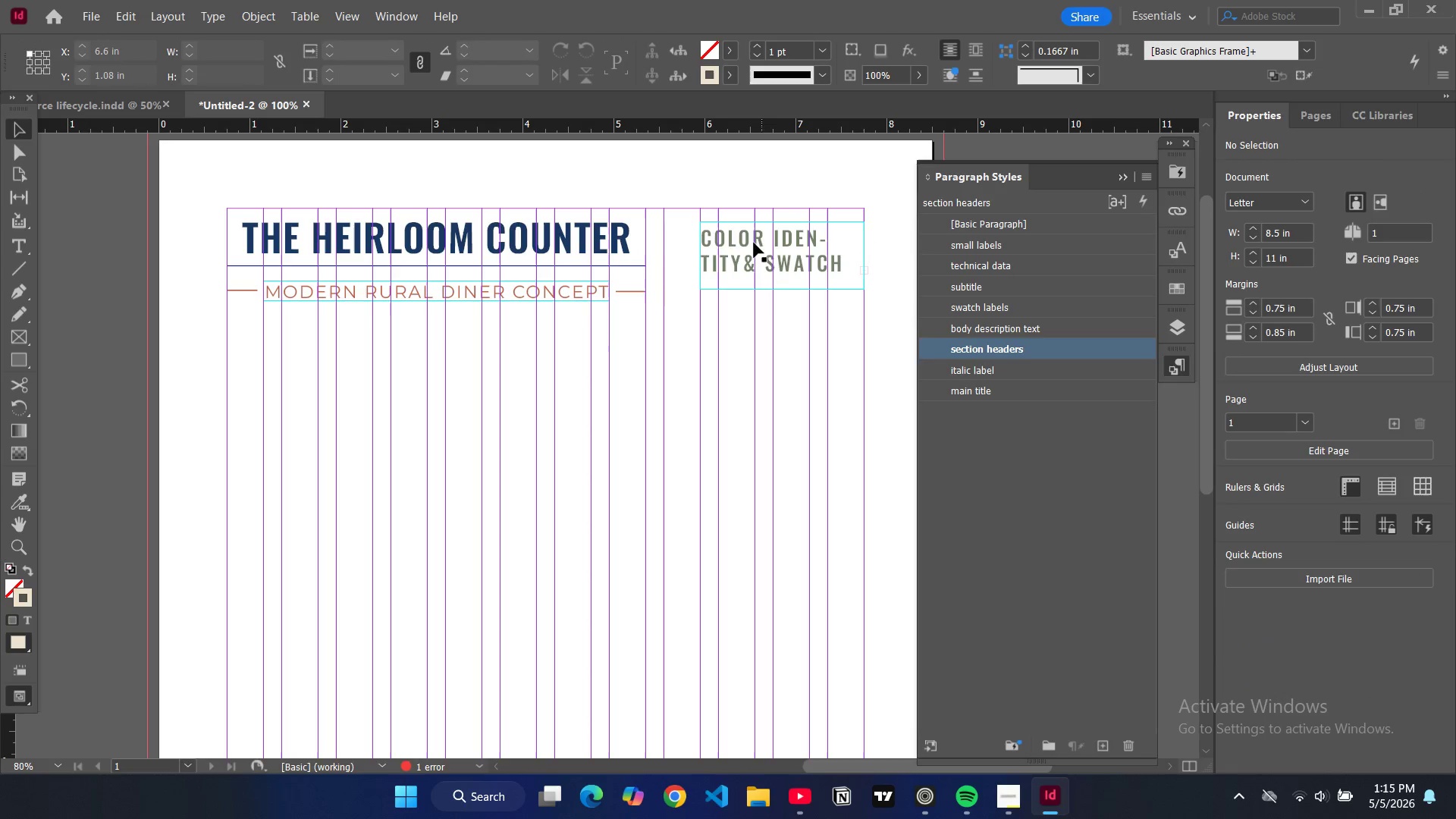 
left_click([715, 252])
 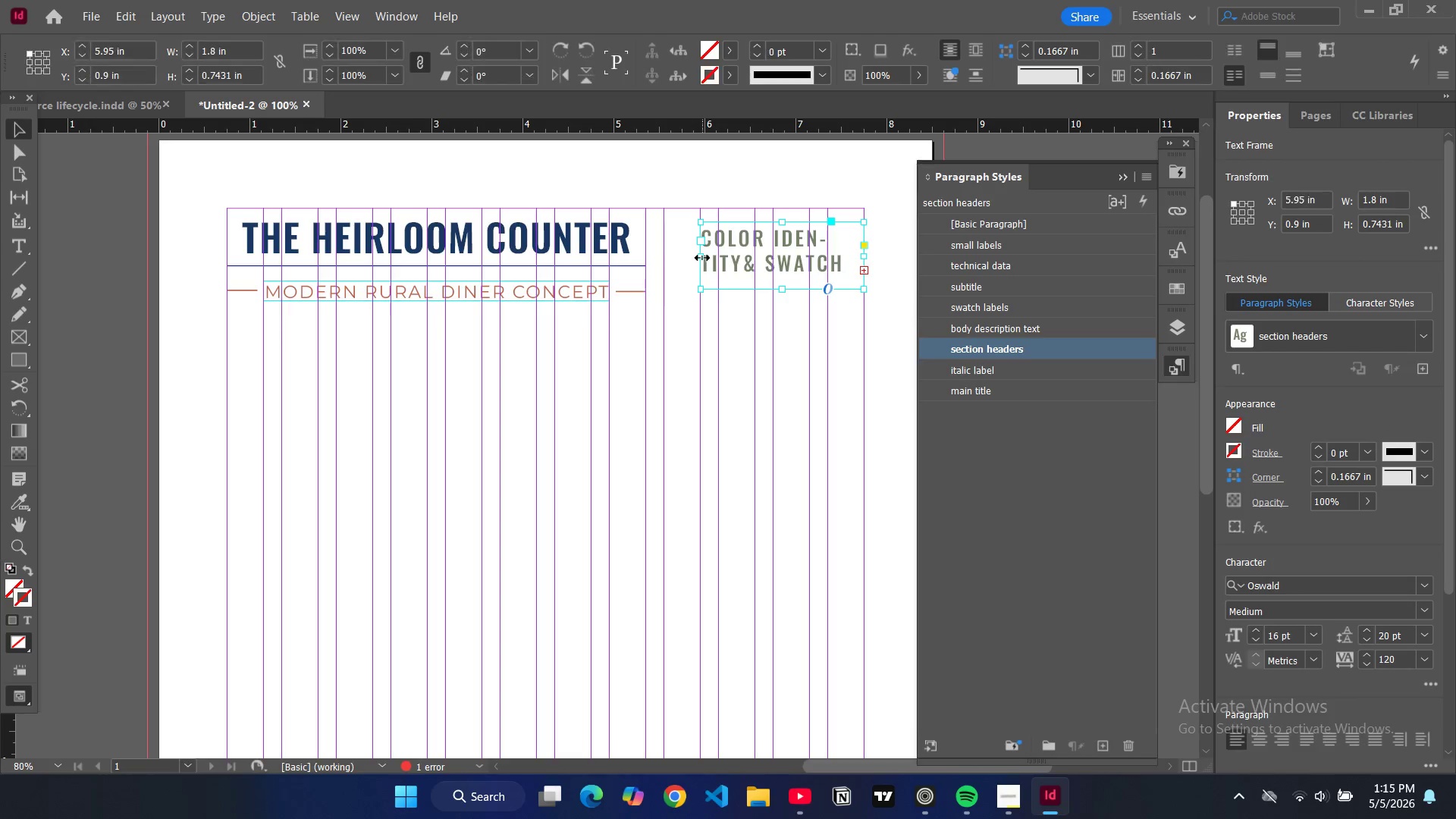 
left_click_drag(start_coordinate=[702, 258], to_coordinate=[665, 254])
 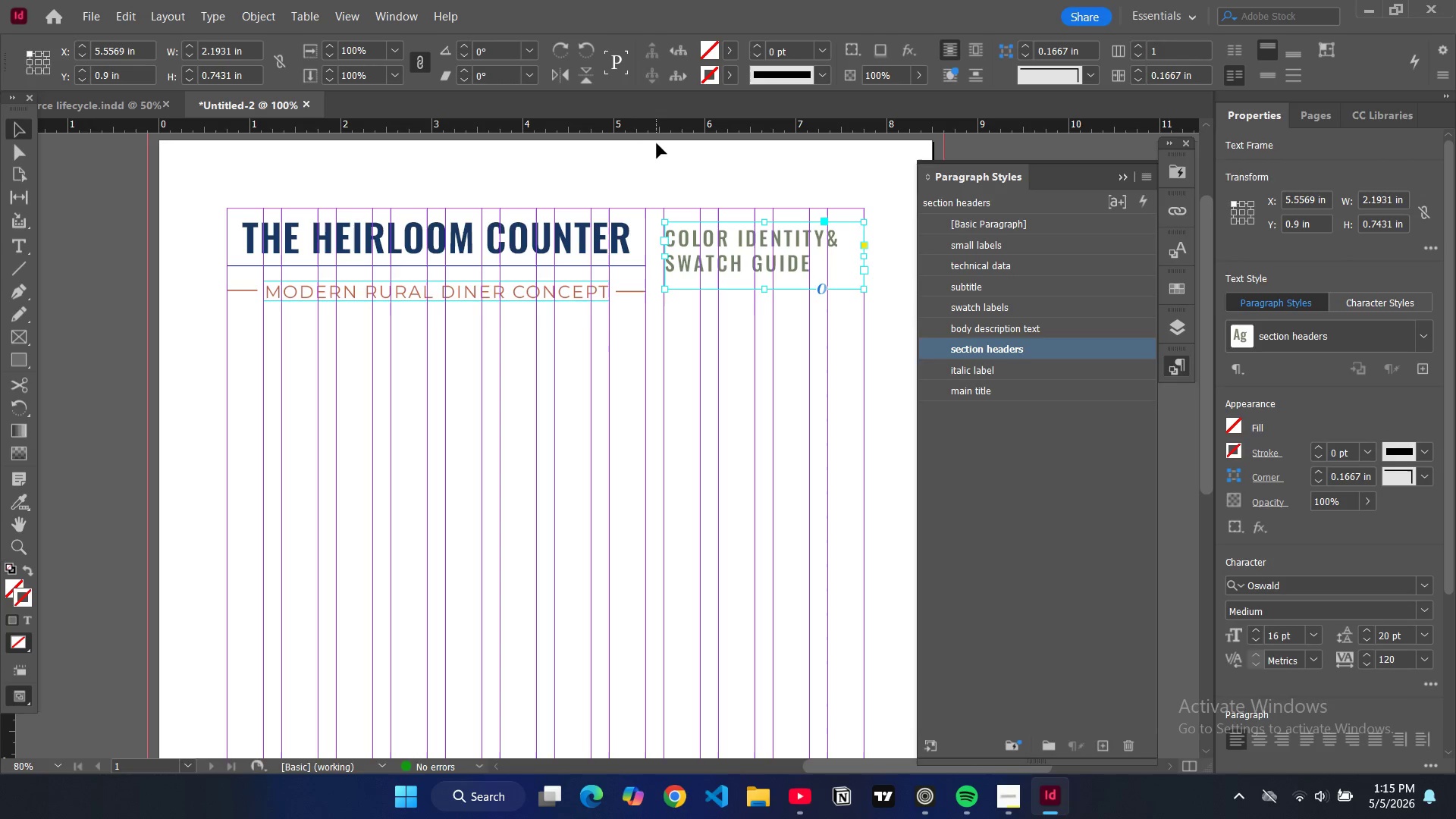 
left_click([657, 142])
 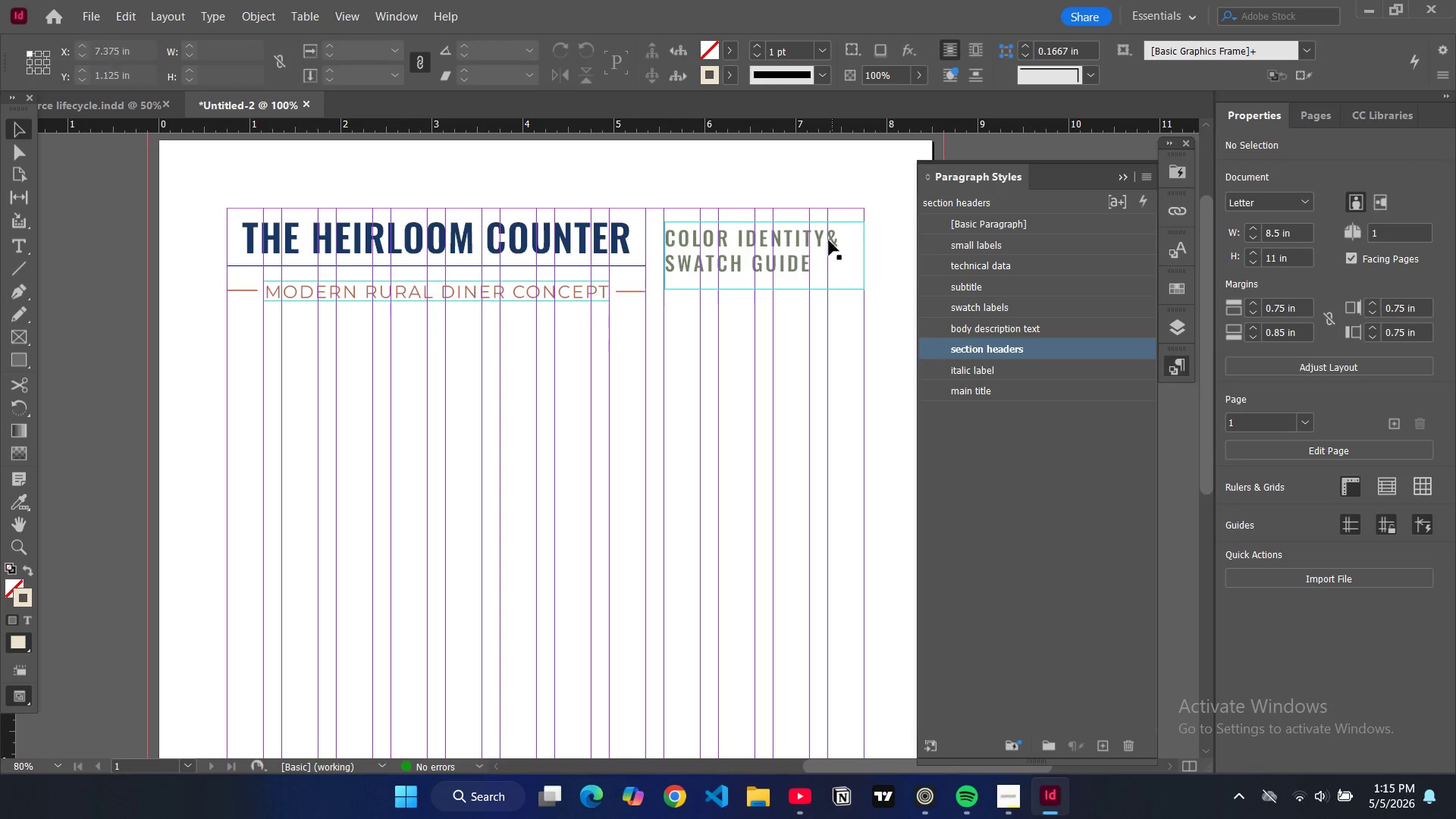 
double_click([829, 240])
 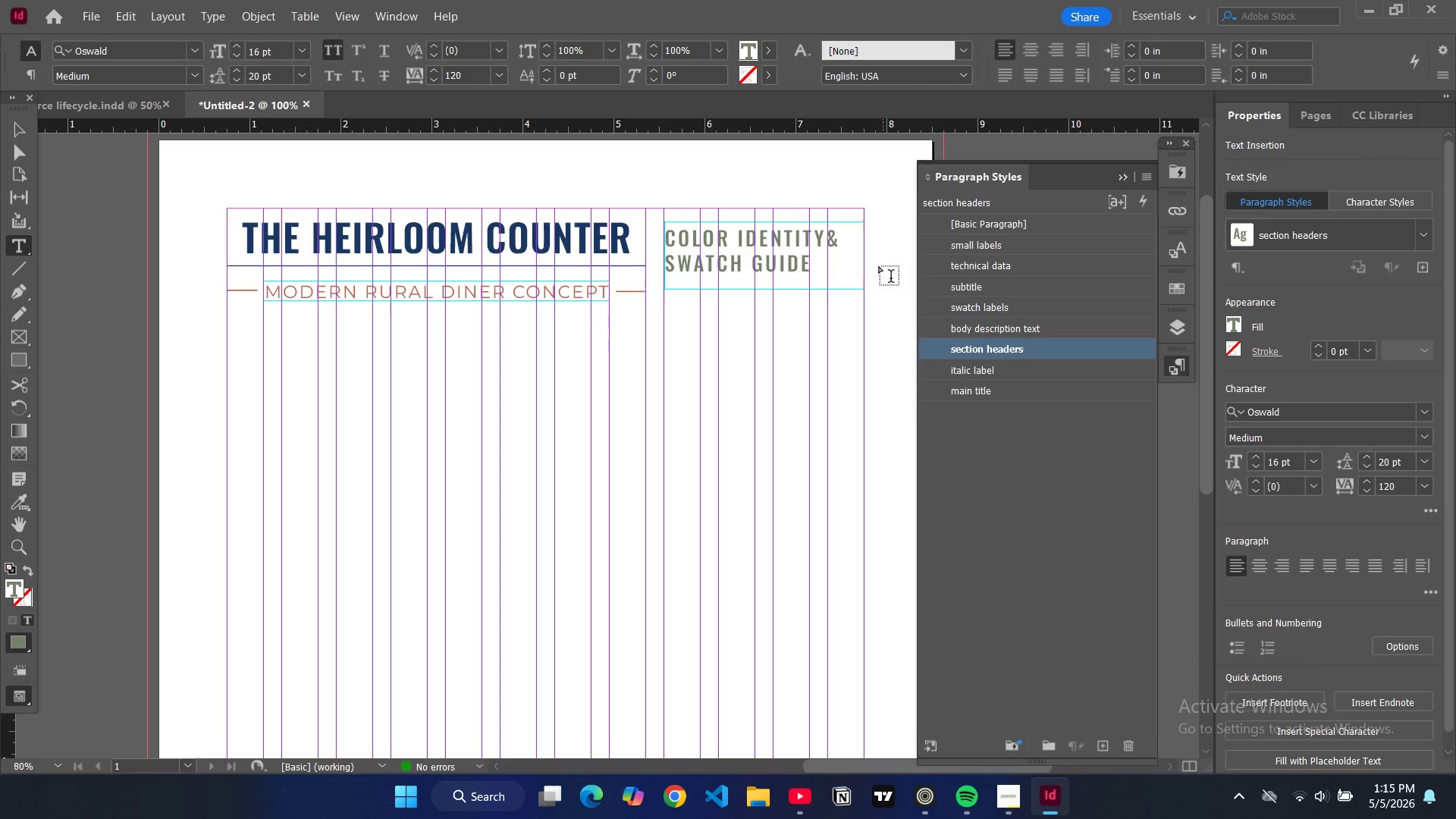 
key(Space)
 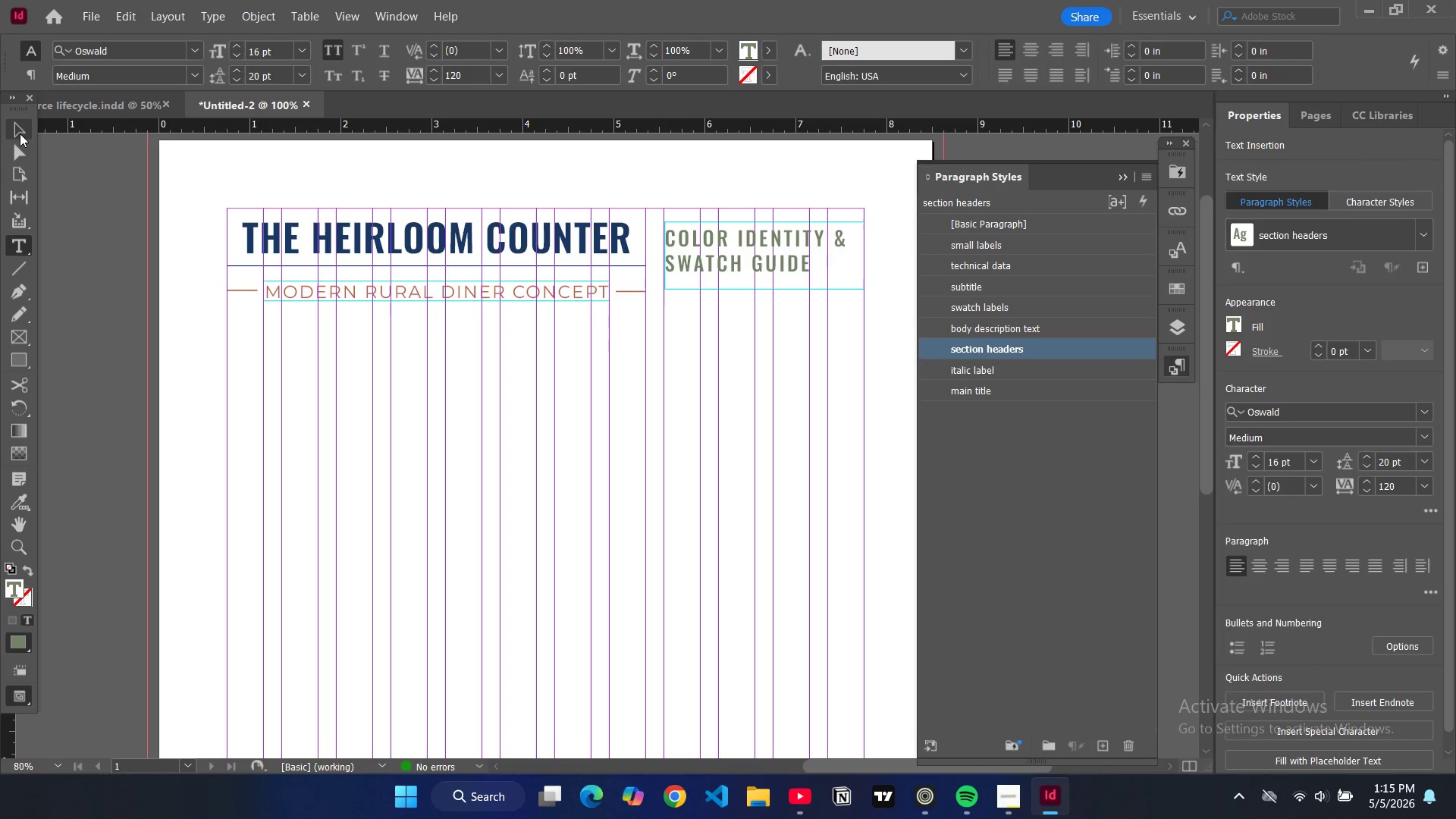 
double_click([80, 191])
 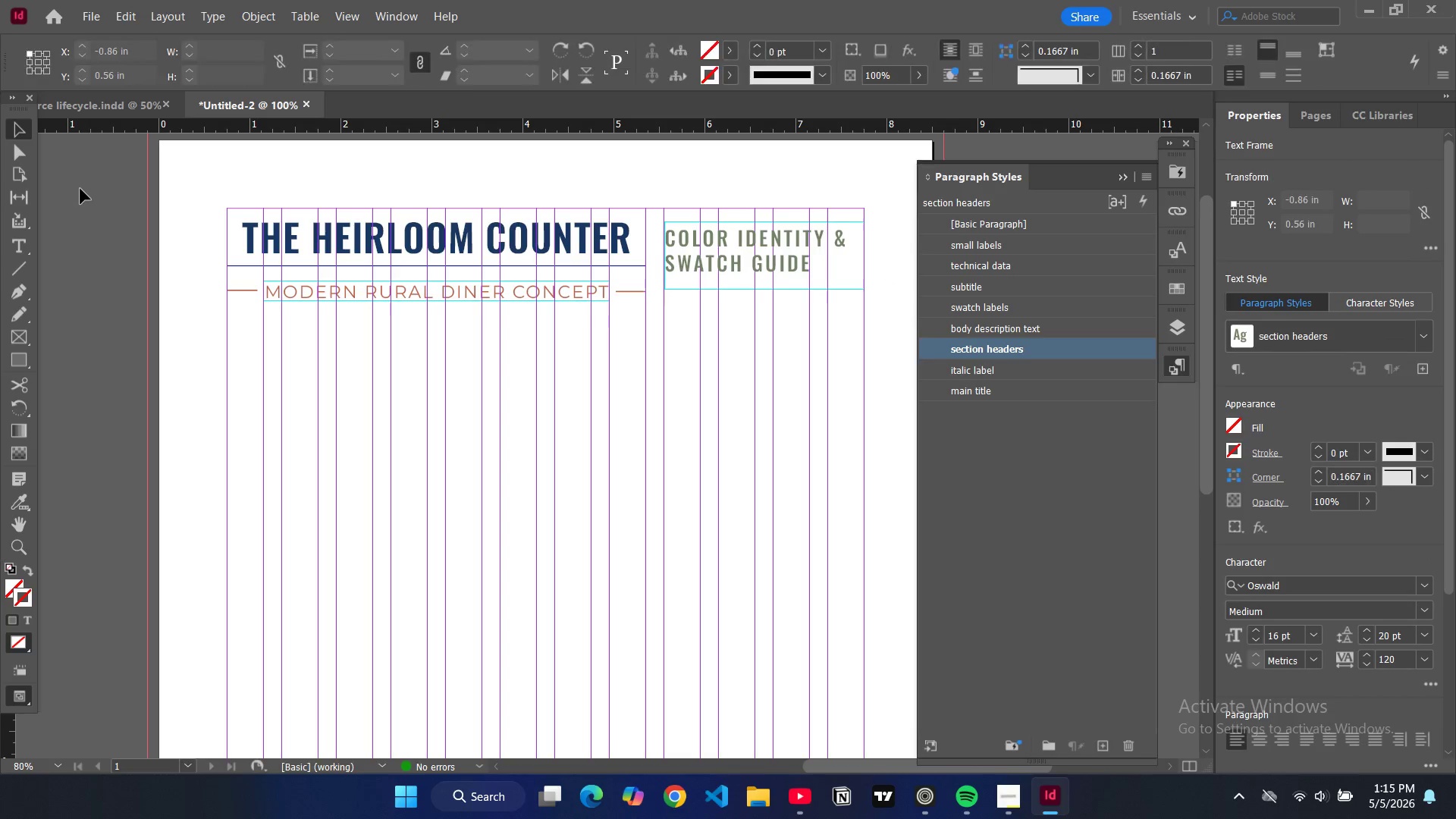 
type(www)
 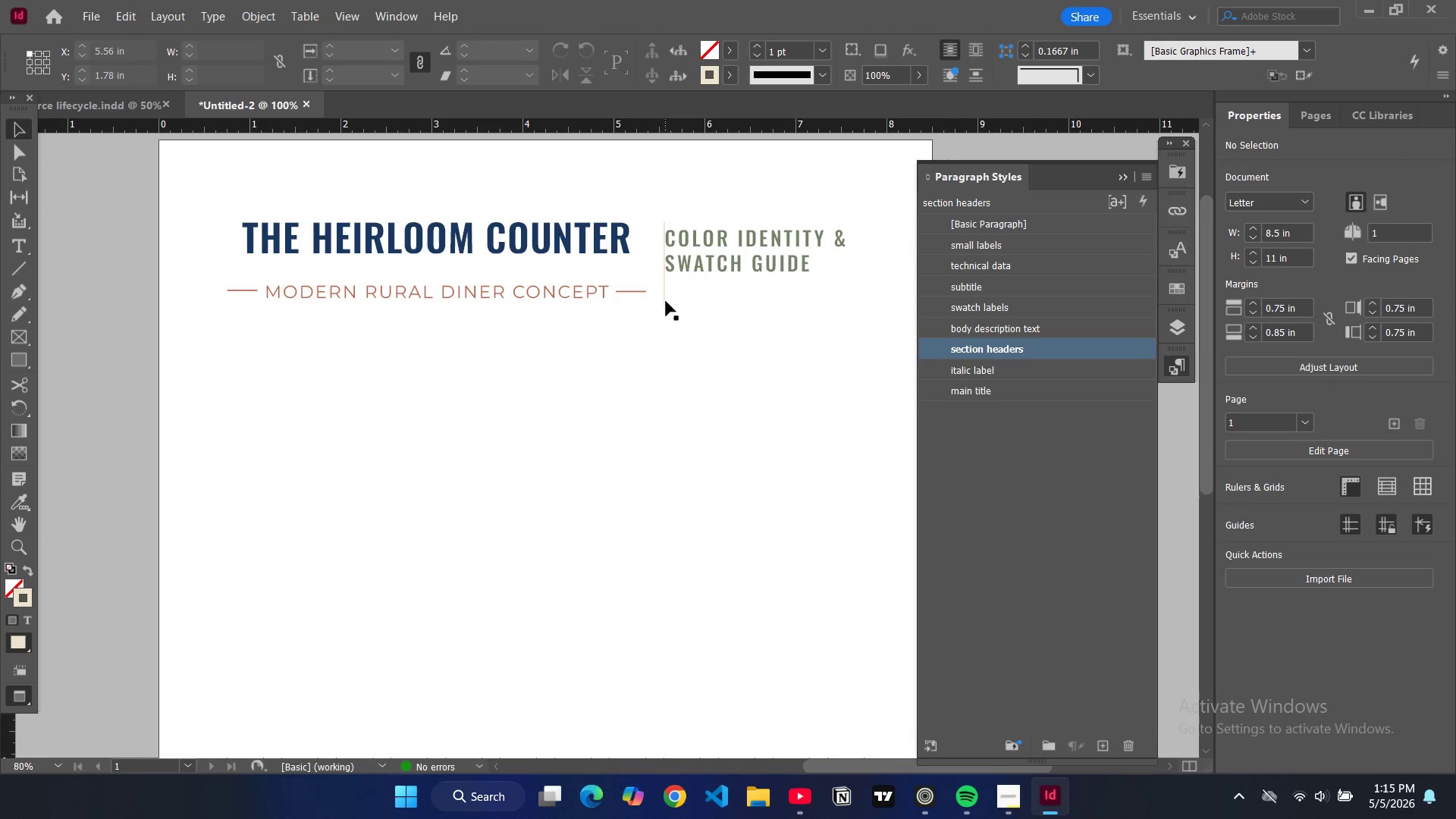 
left_click([666, 301])
 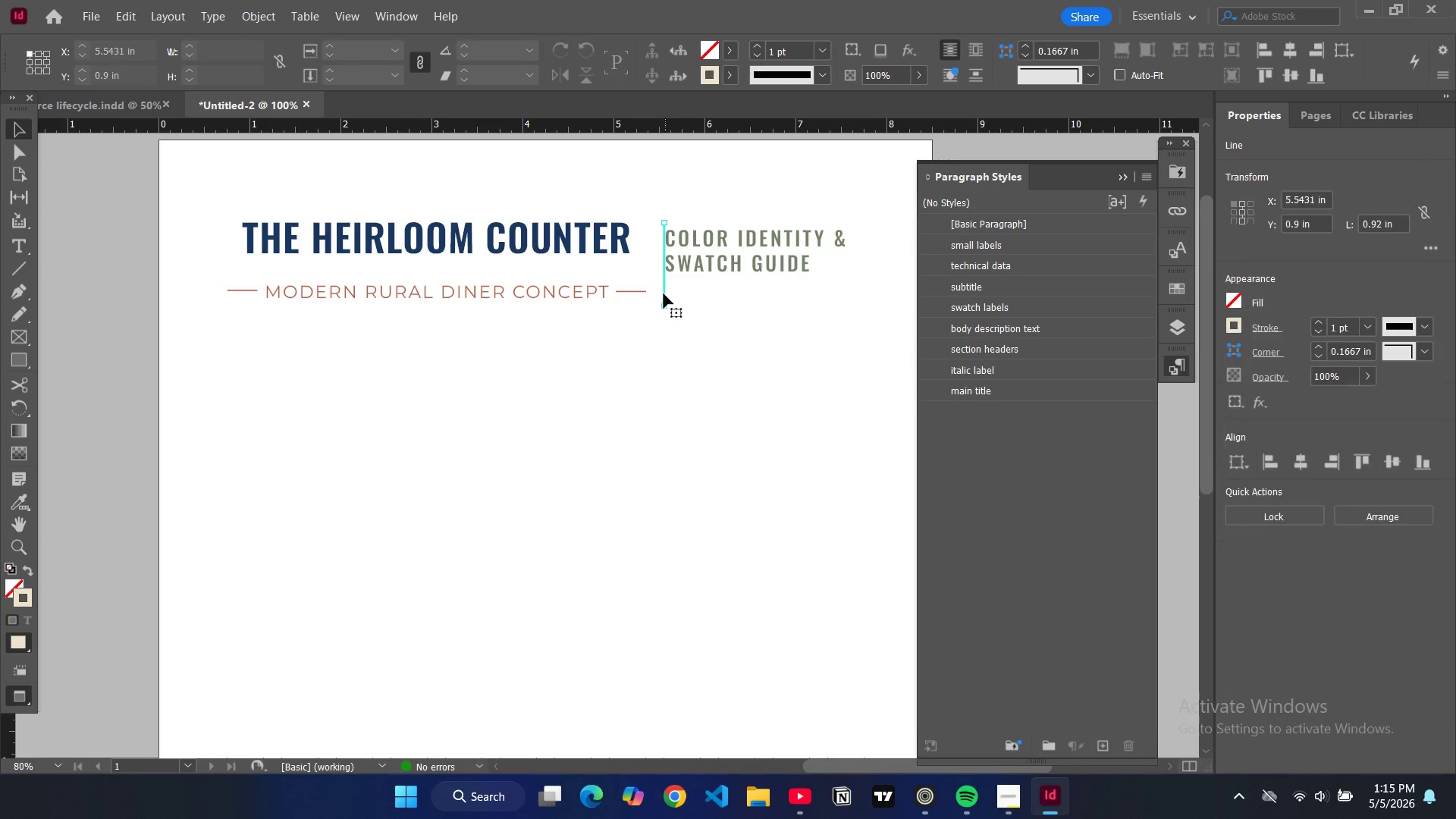 
left_click_drag(start_coordinate=[664, 293], to_coordinate=[657, 293])
 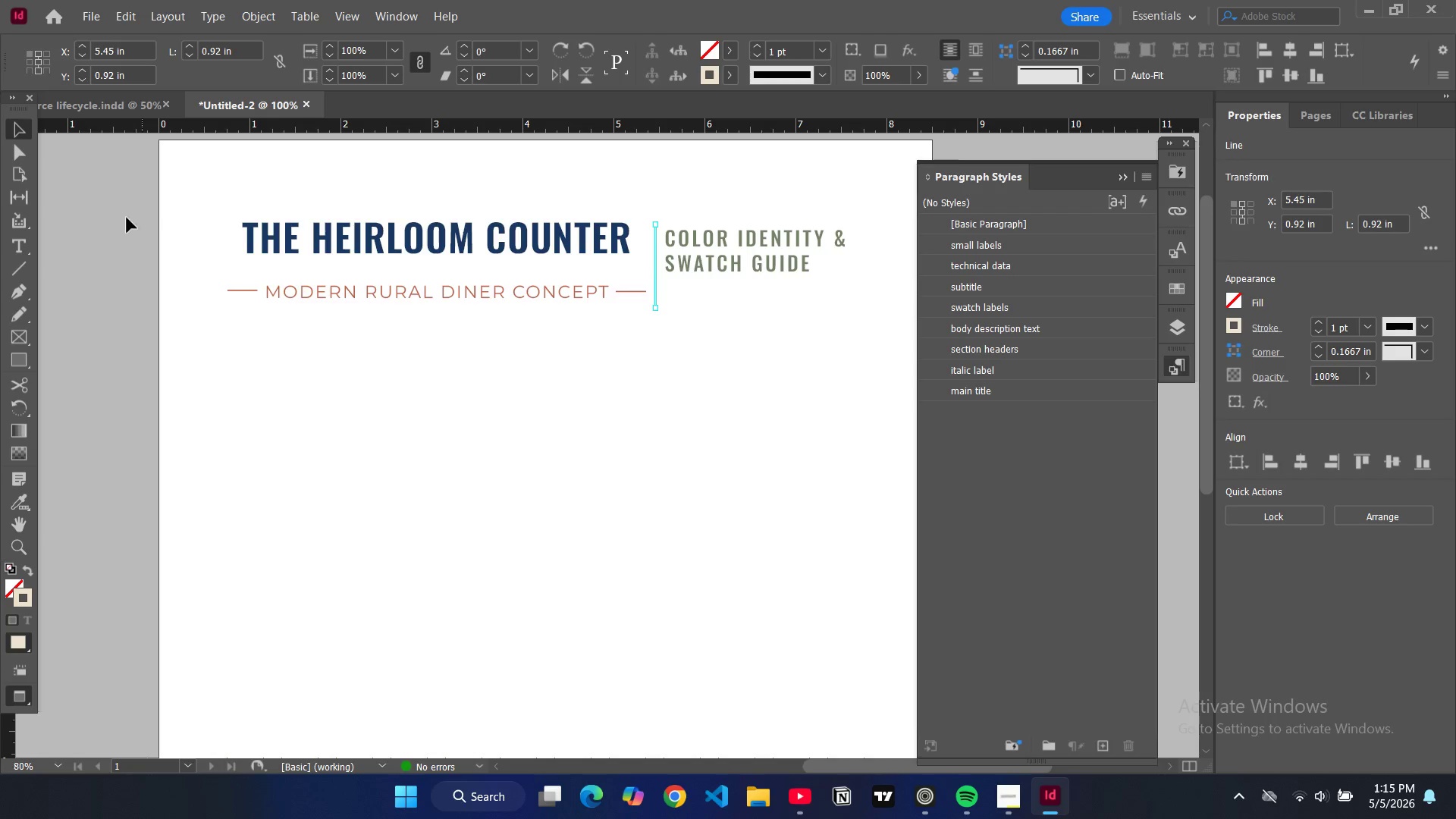 
left_click([119, 211])
 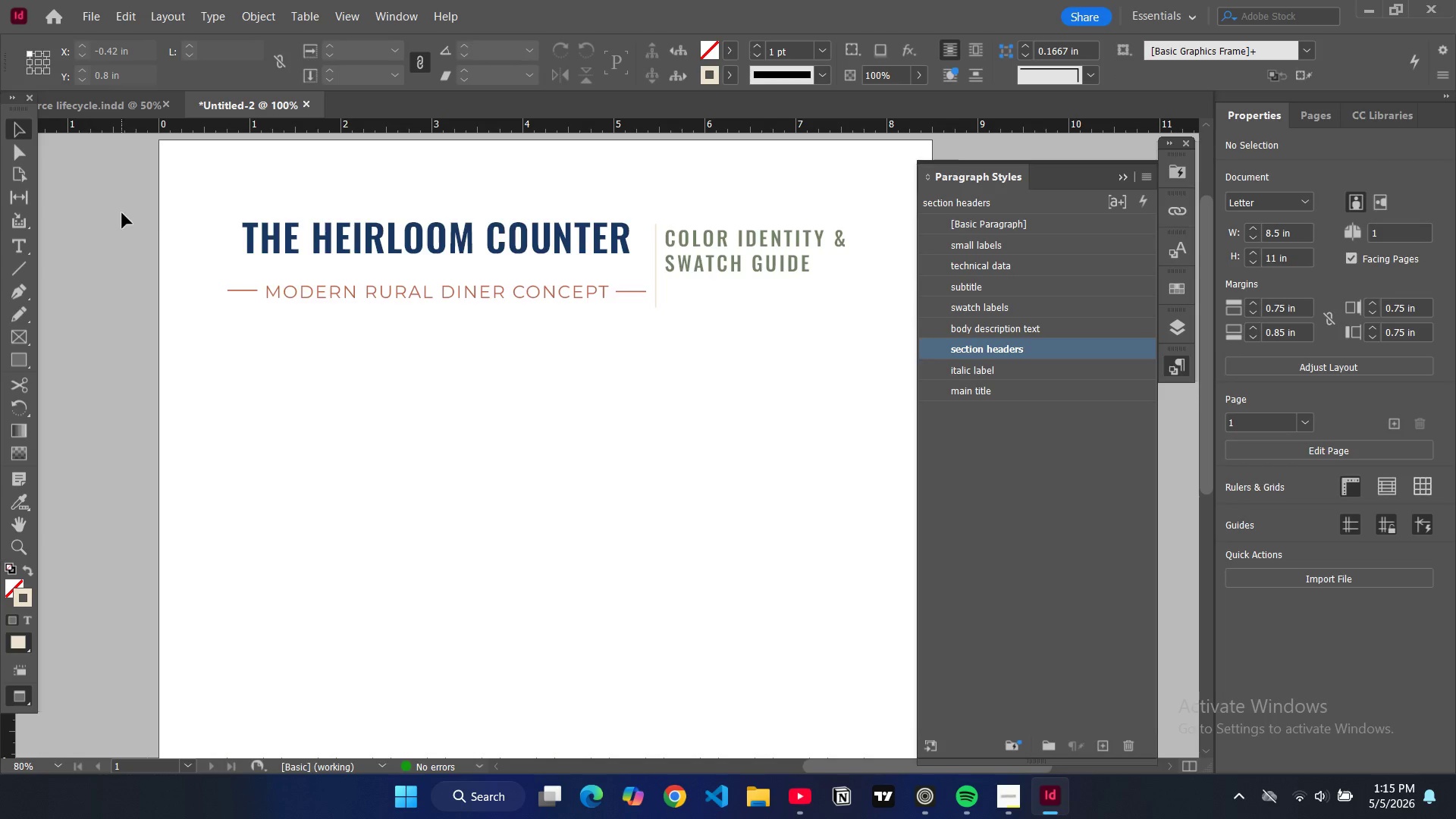 
type(ww)
 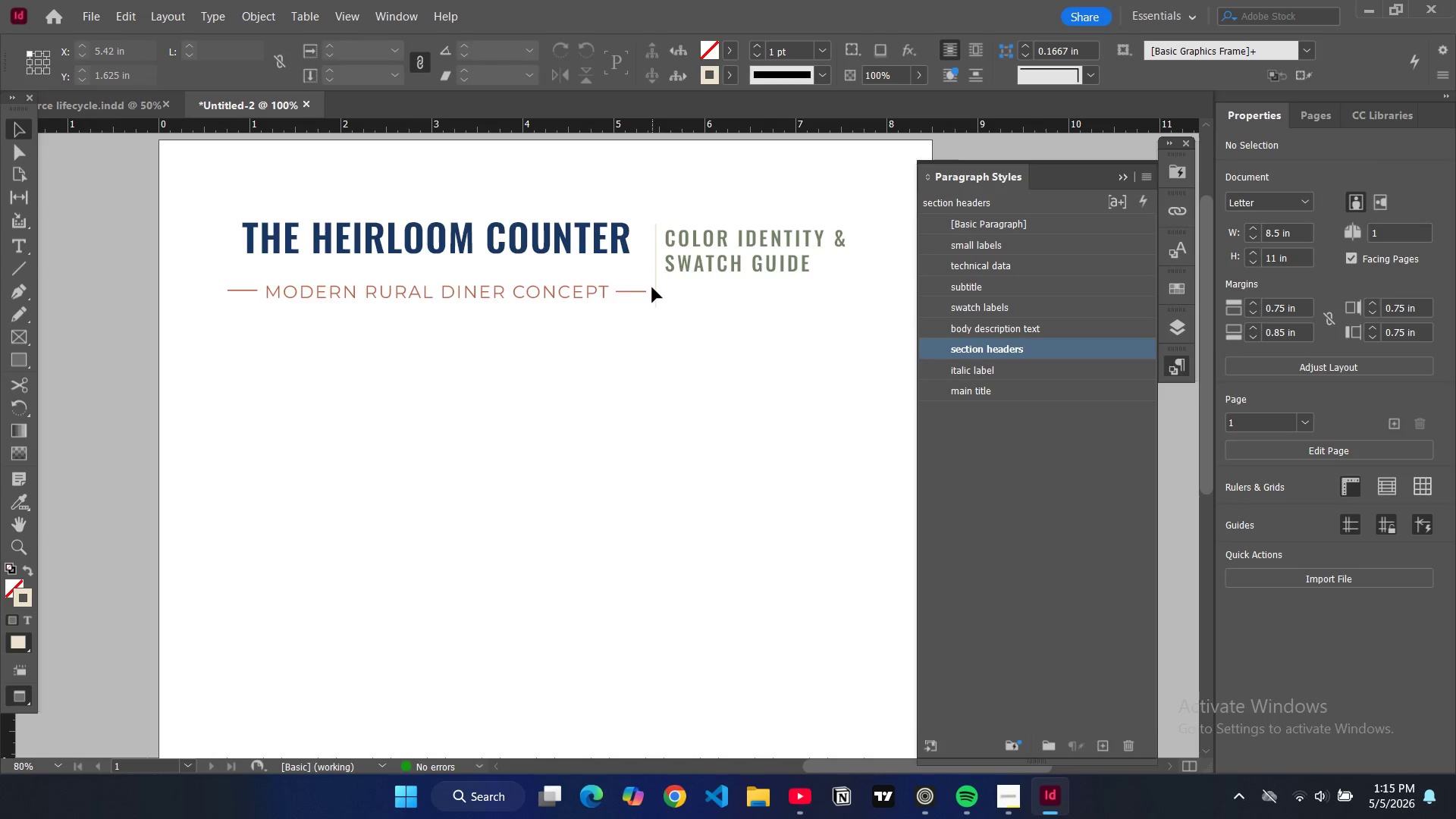 
left_click([654, 287])
 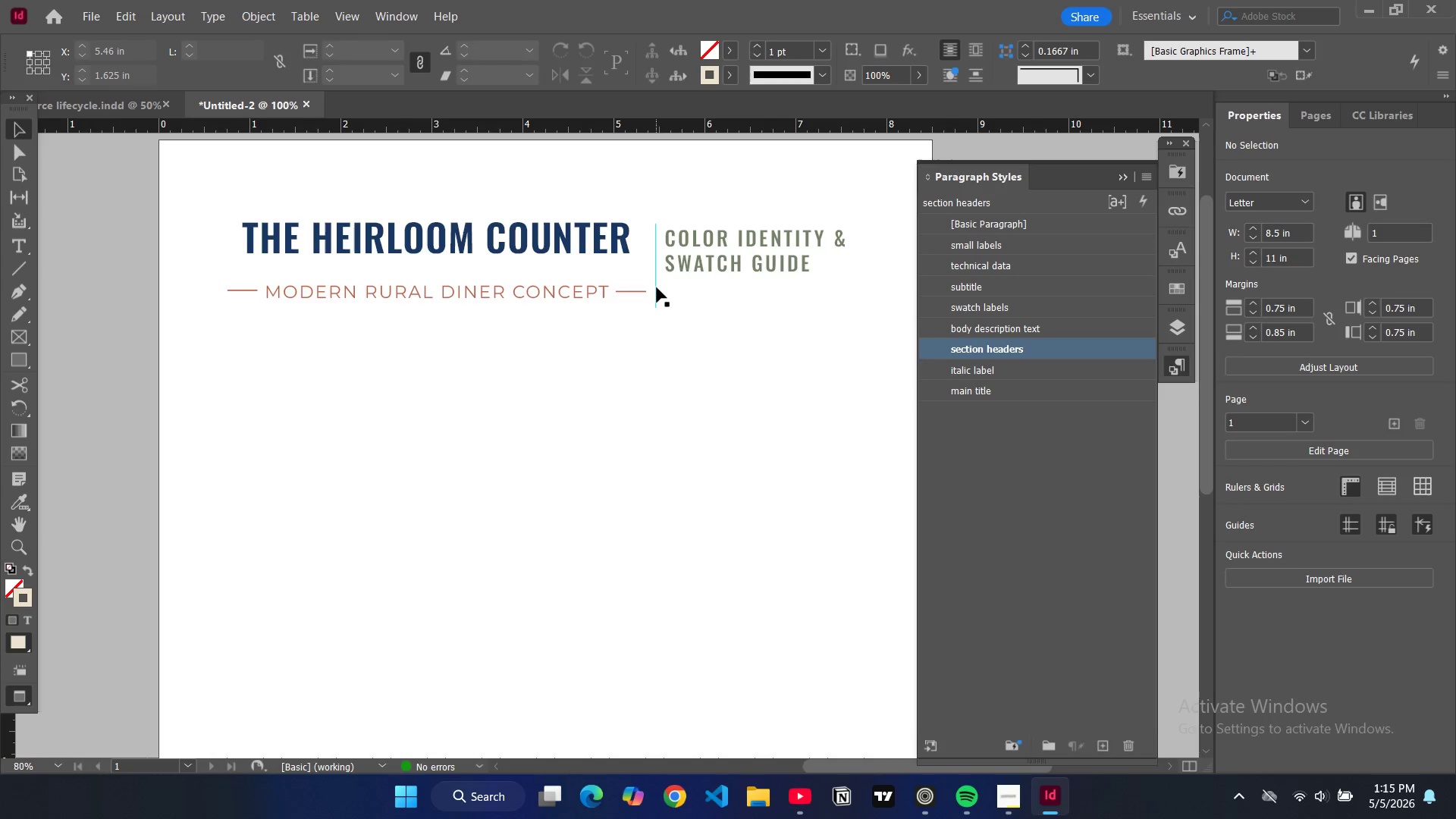 
double_click([657, 287])
 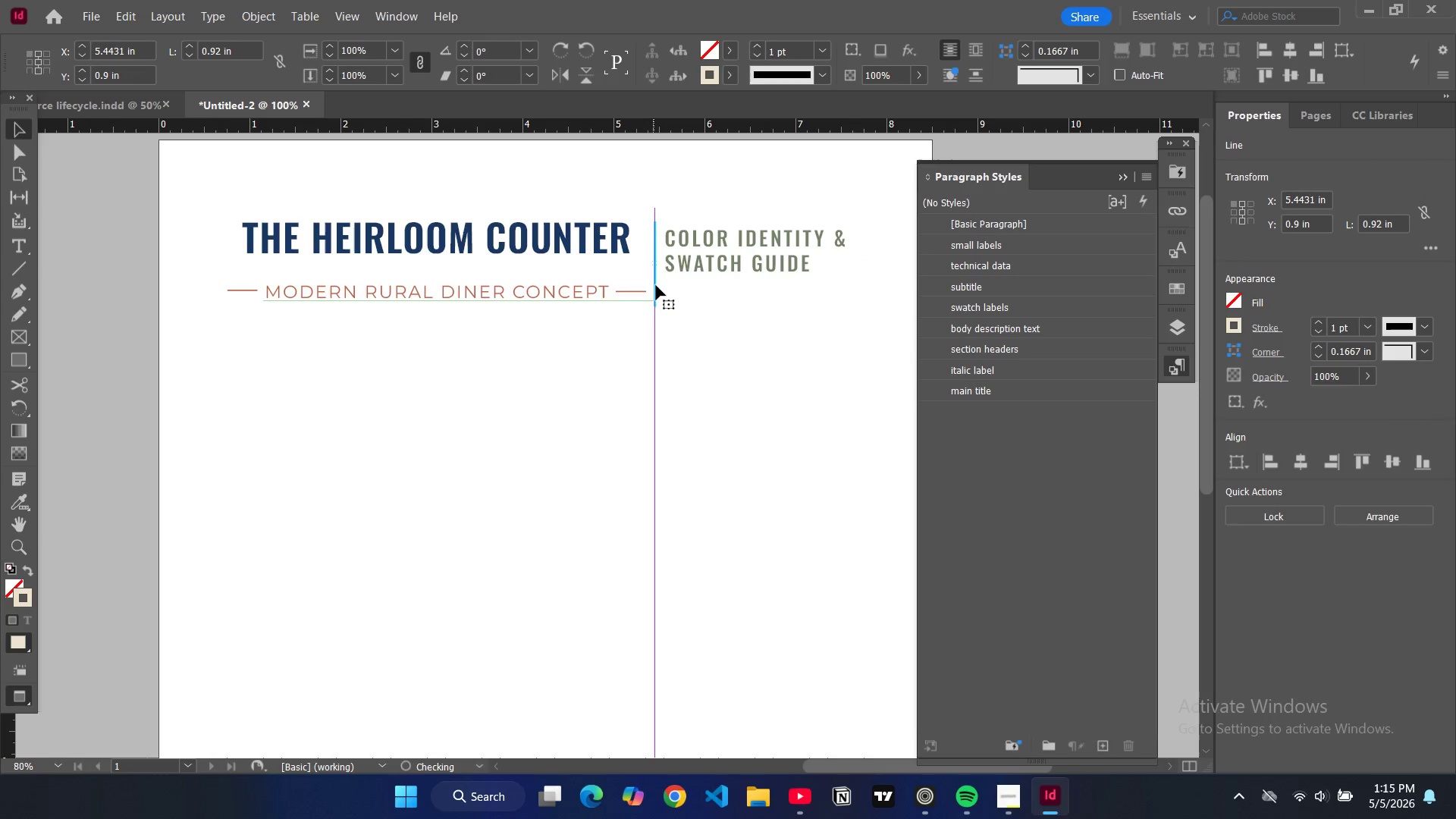 
key(W)
 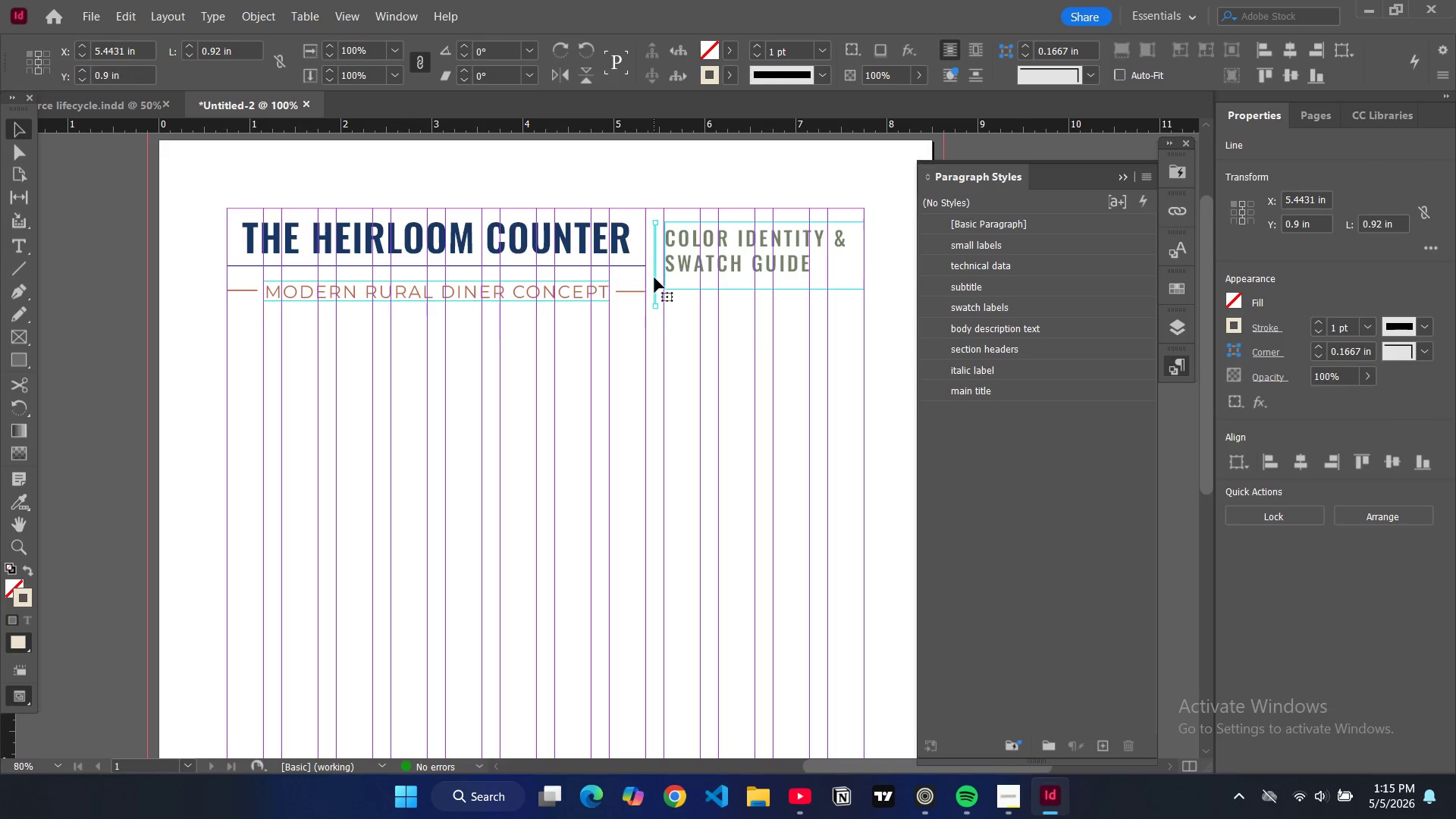 
left_click_drag(start_coordinate=[654, 278], to_coordinate=[657, 264])
 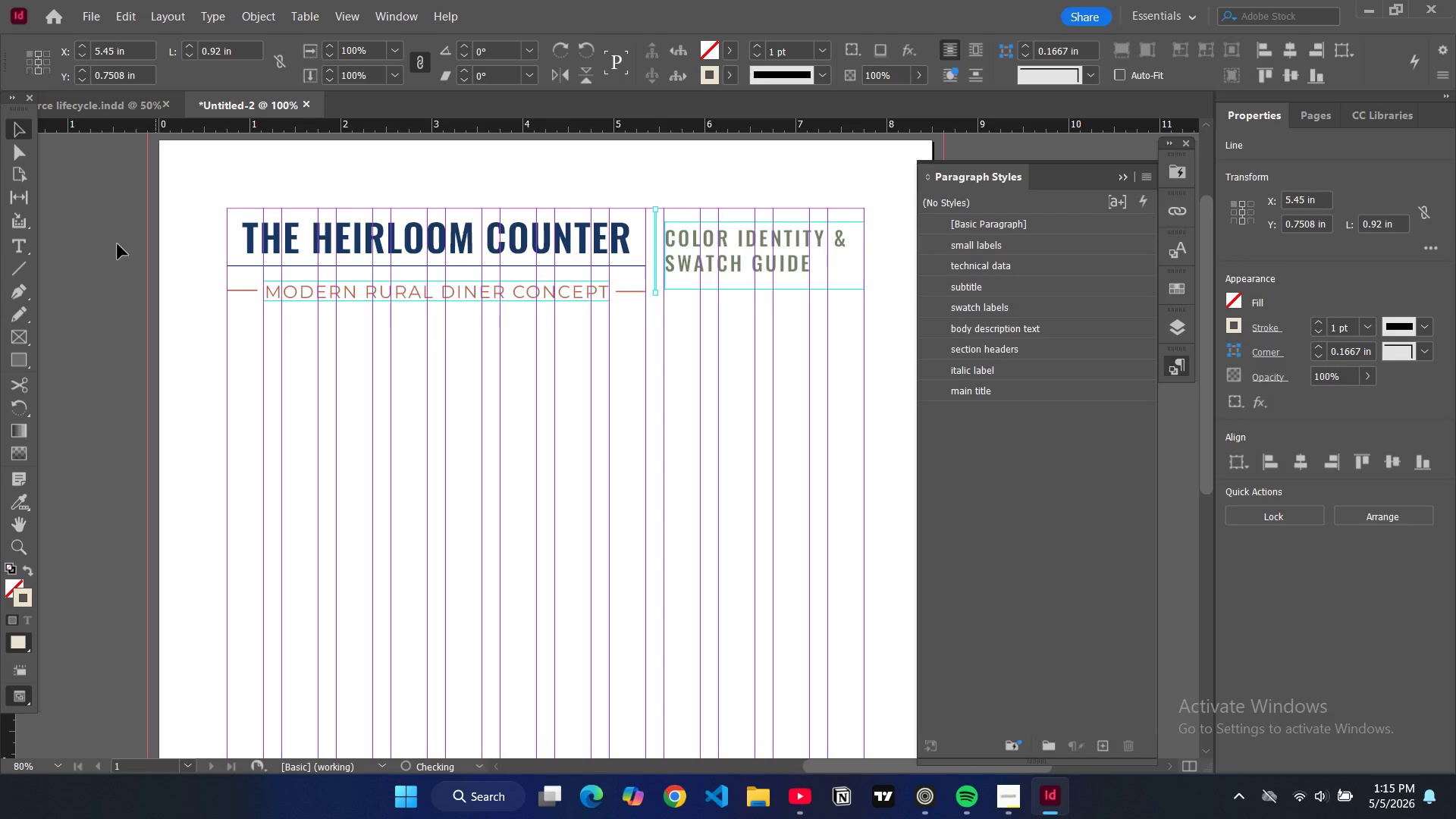 
left_click([63, 244])
 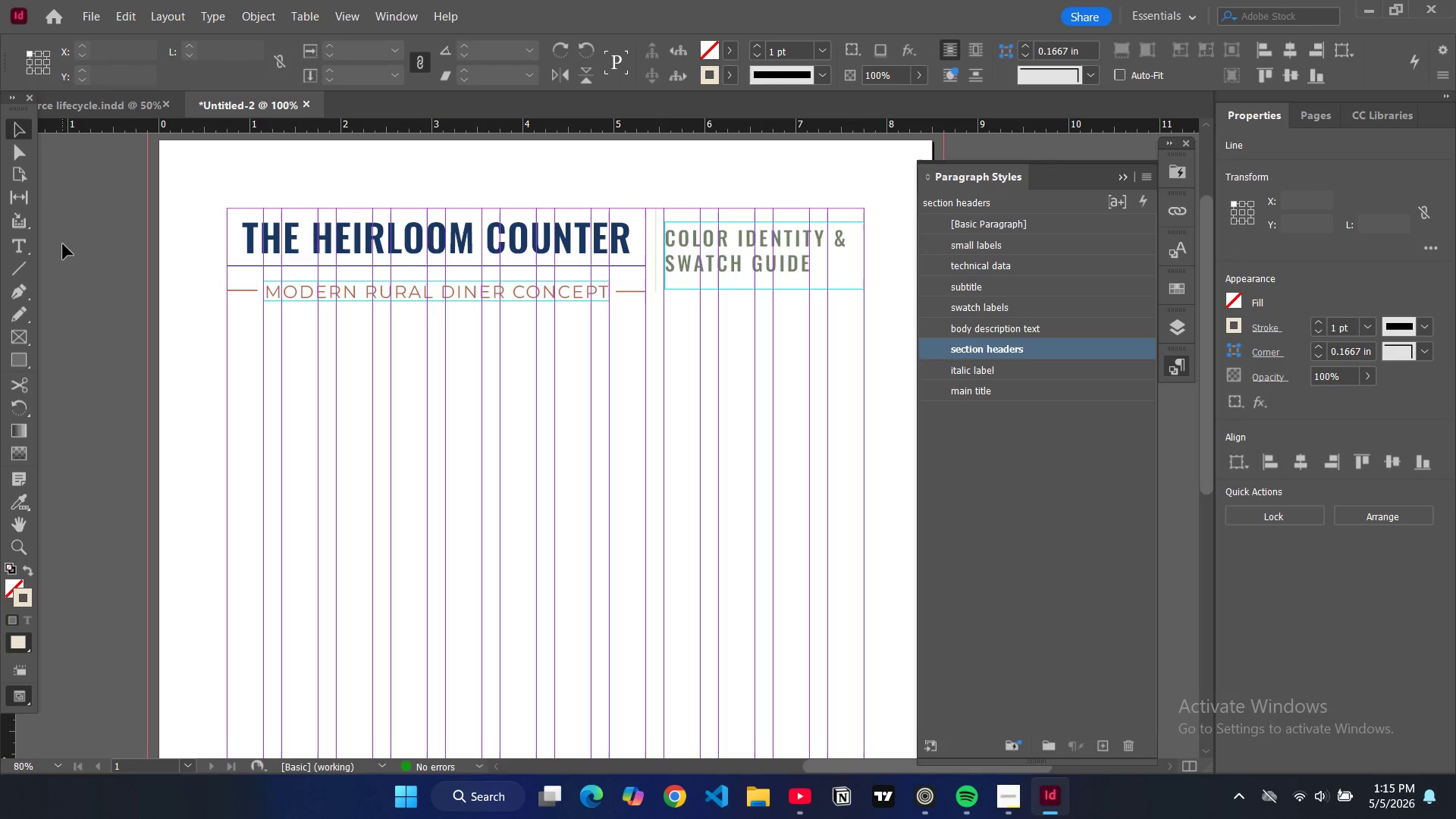 
key(W)
 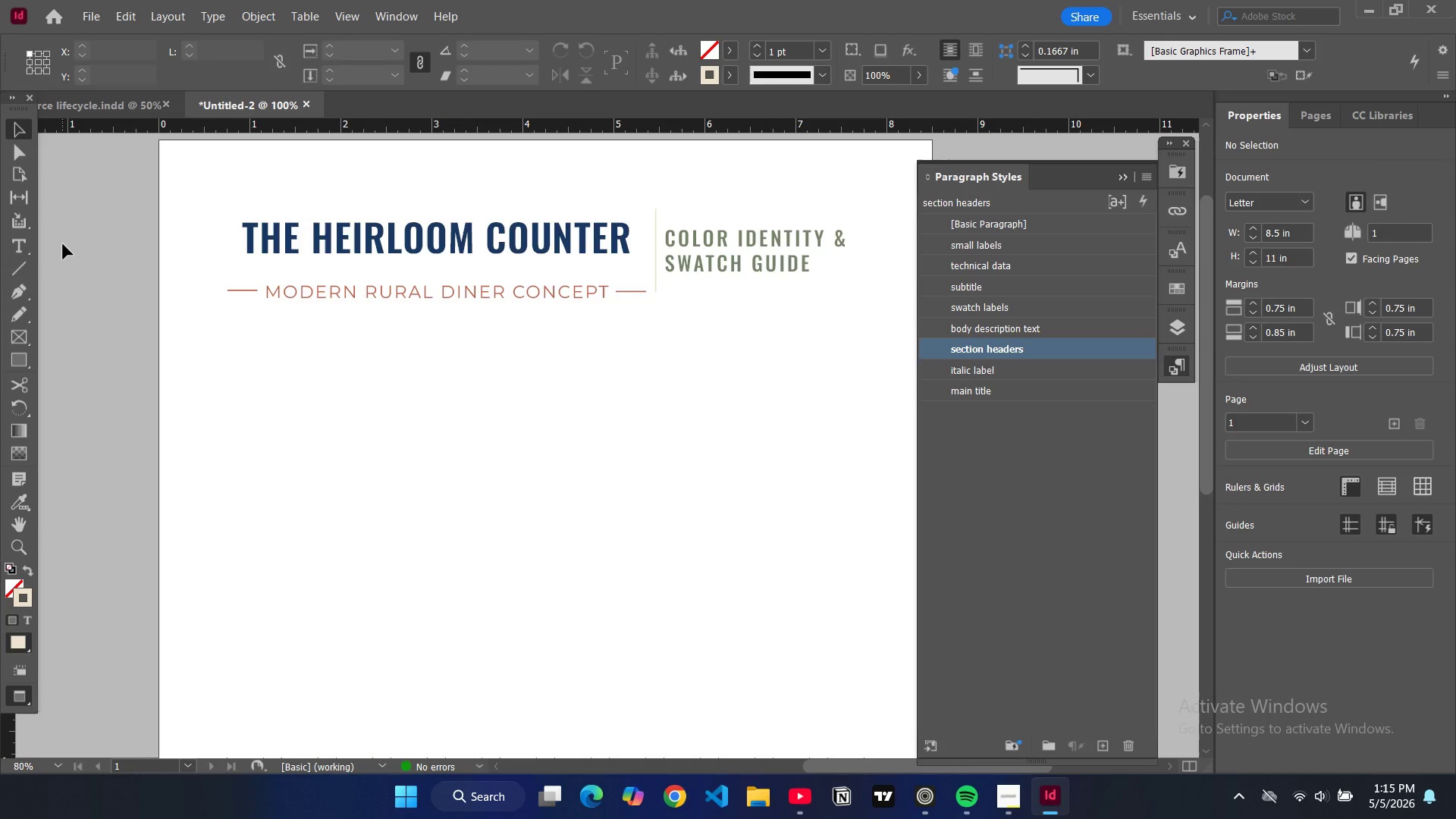 
wait(5.28)
 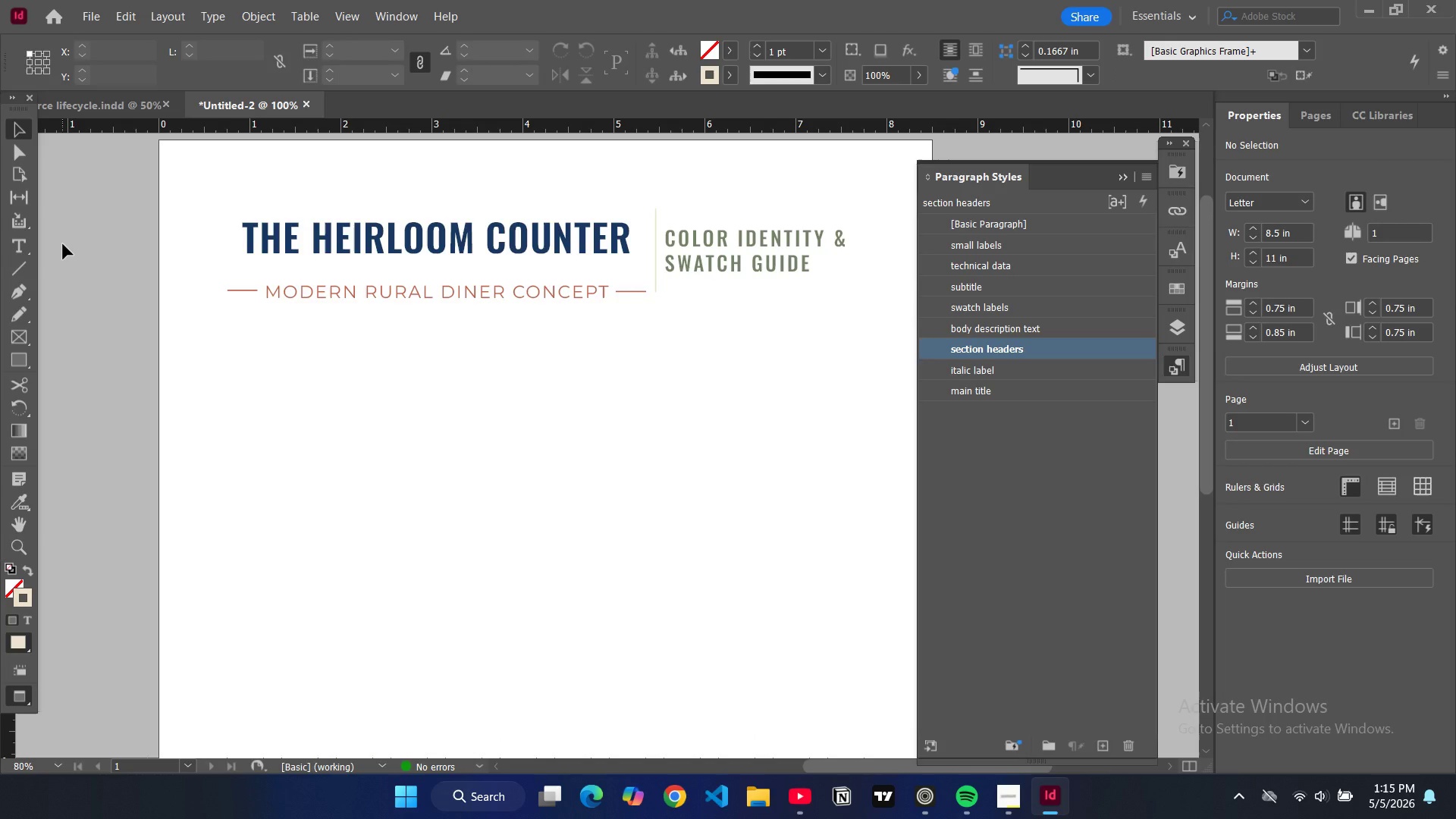 
key(W)
 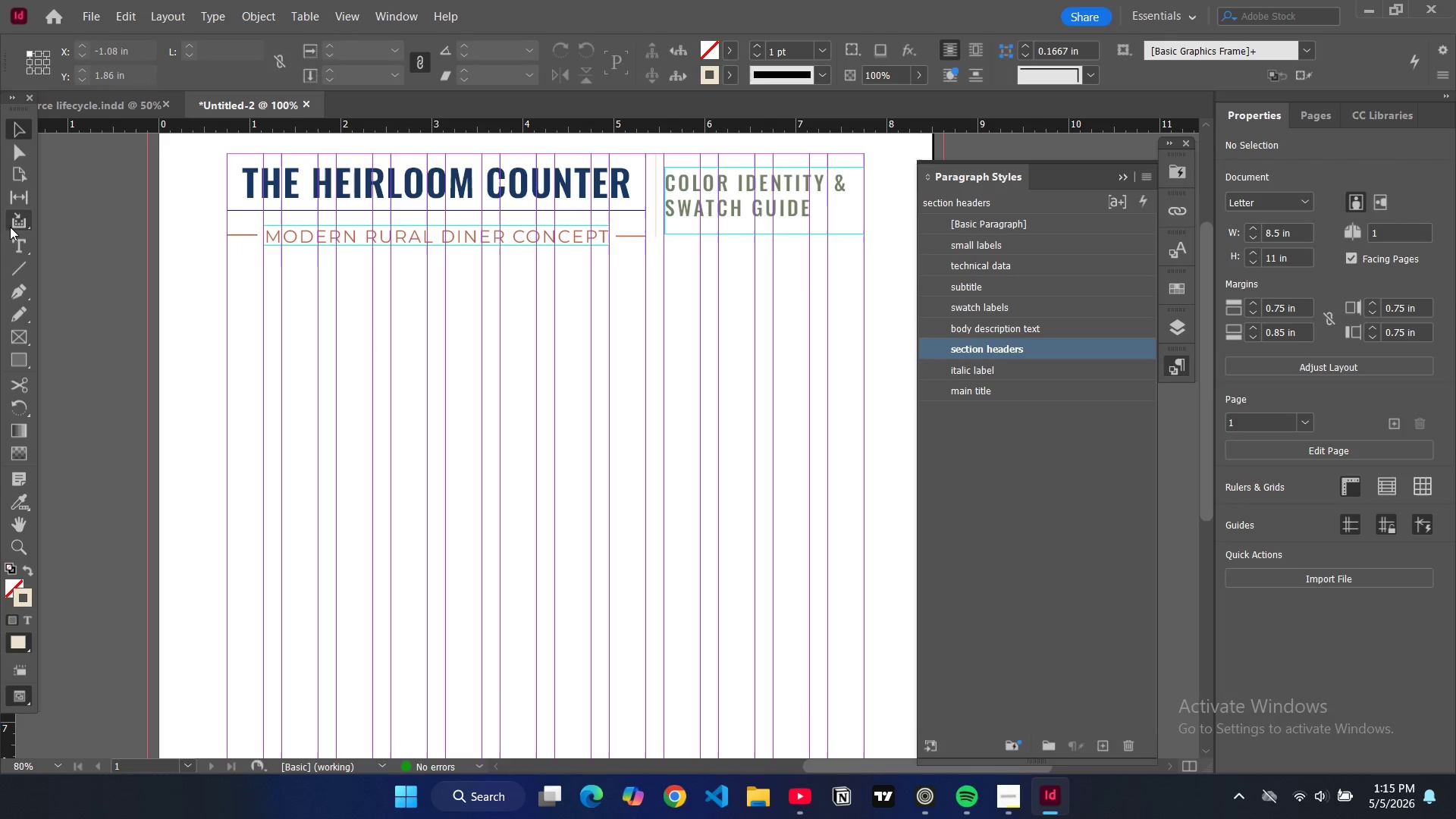 
scroll: coordinate [63, 244], scroll_direction: down, amount: 1.0
 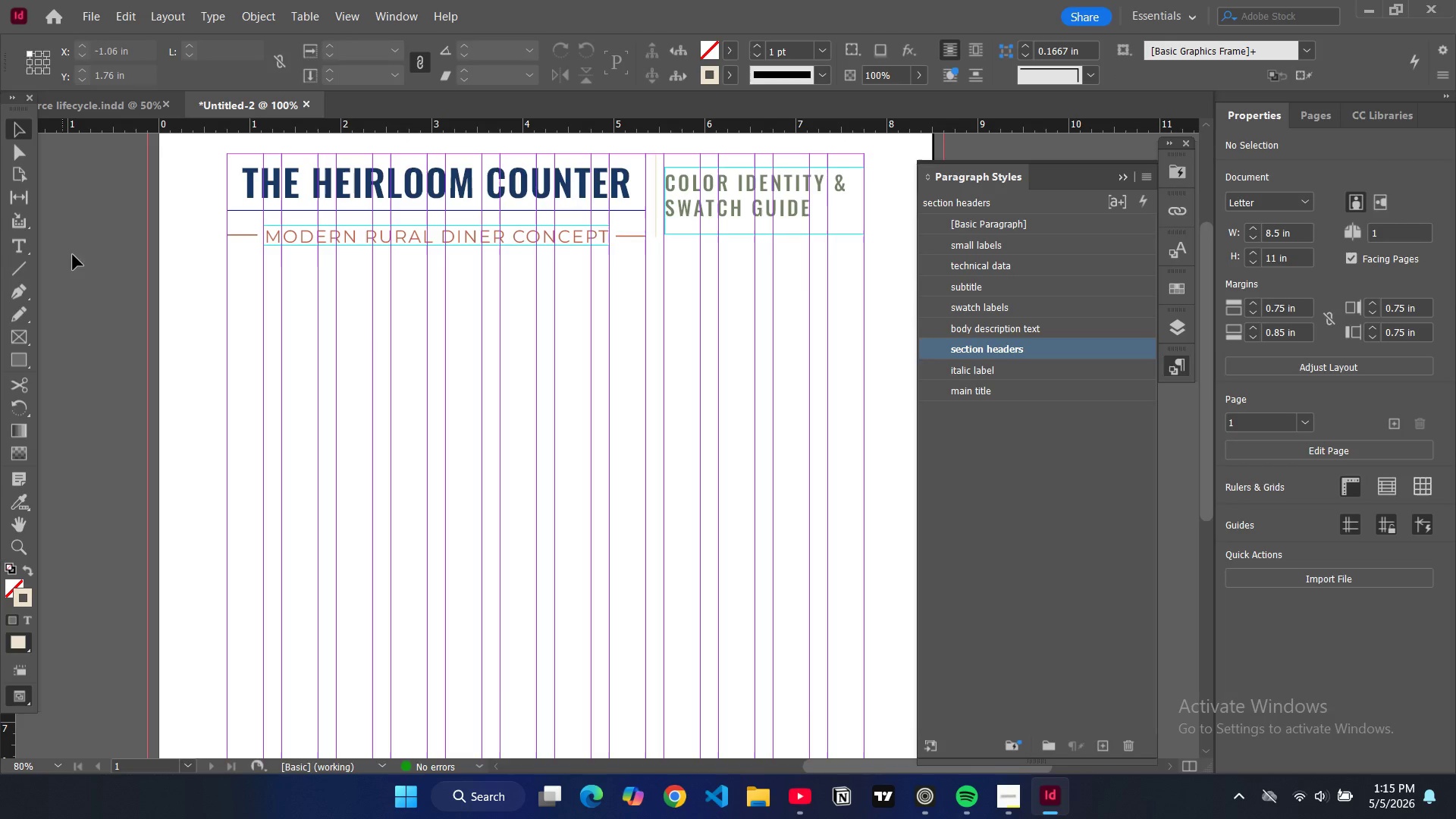 
left_click([15, 237])
 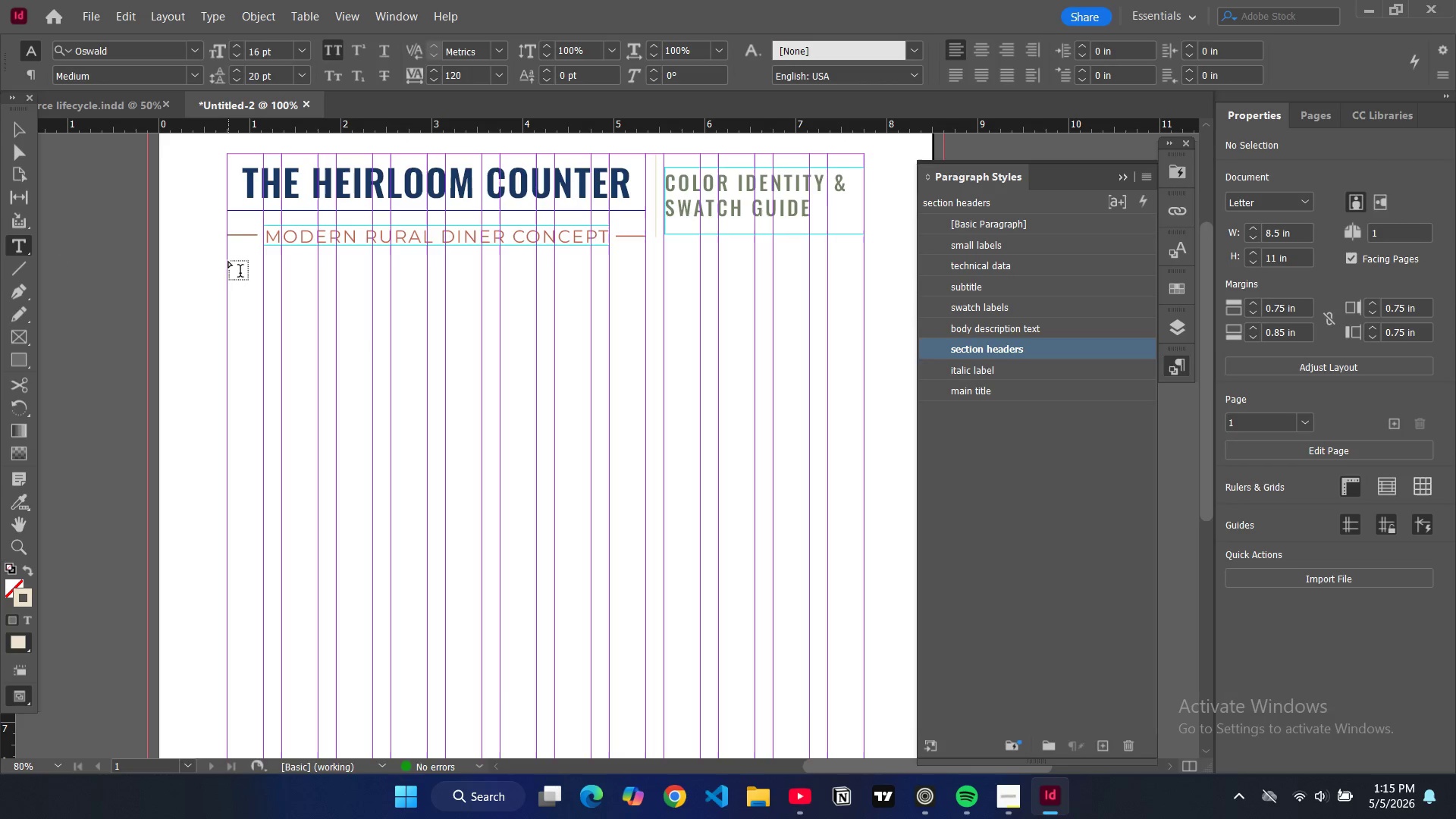 
left_click_drag(start_coordinate=[228, 261], to_coordinate=[447, 297])
 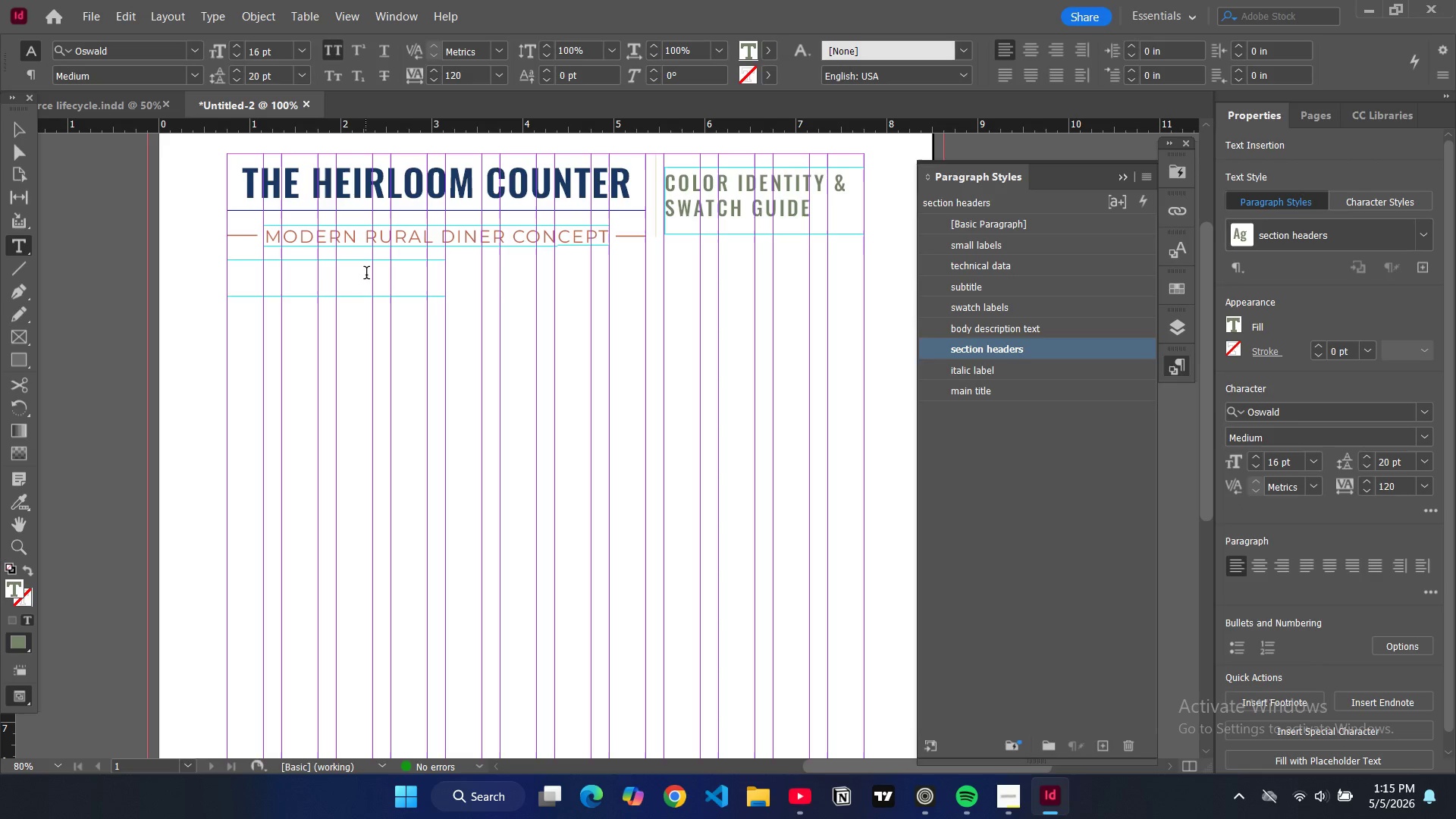 
type(primary palette)
 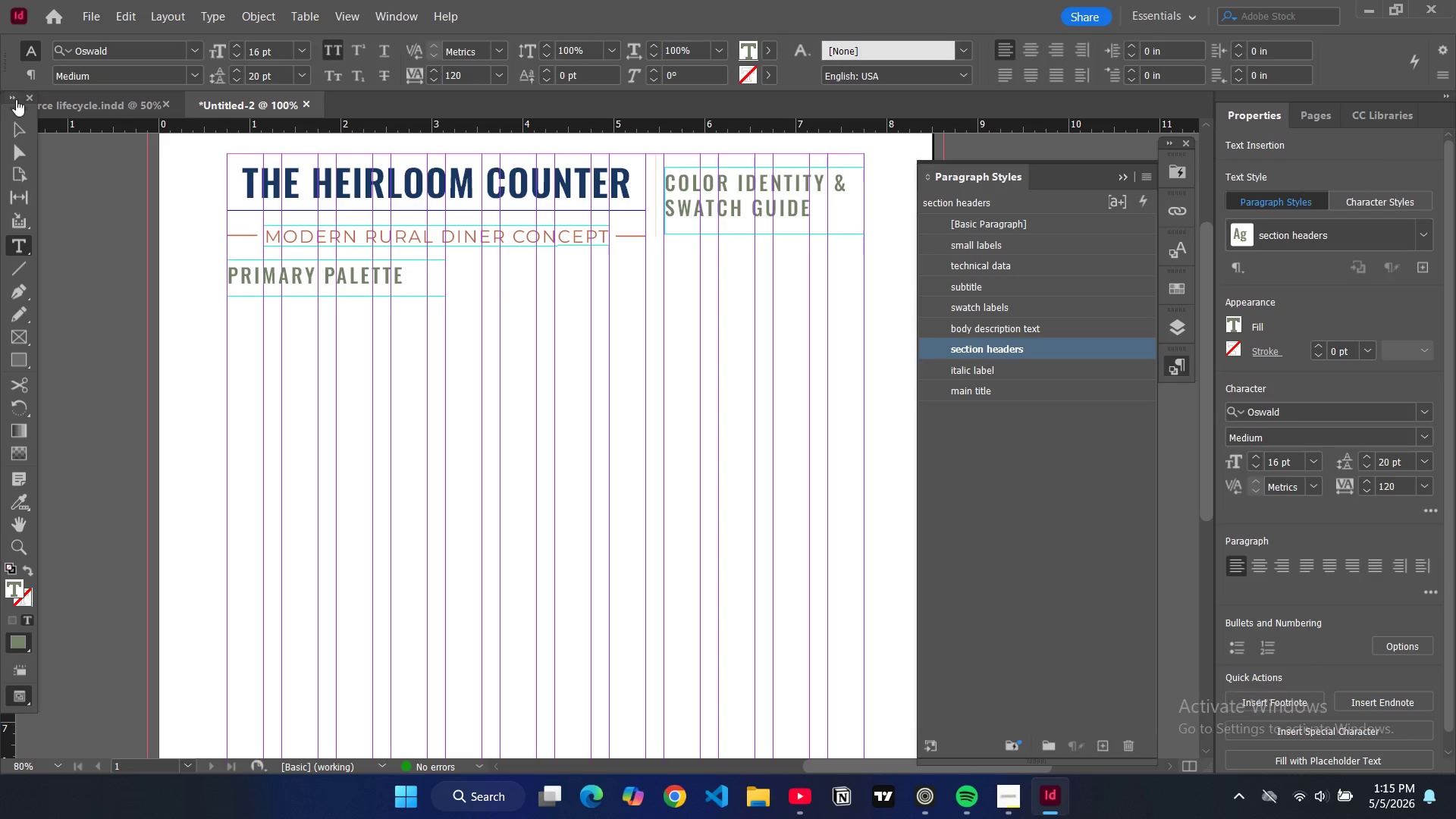 
left_click([19, 126])
 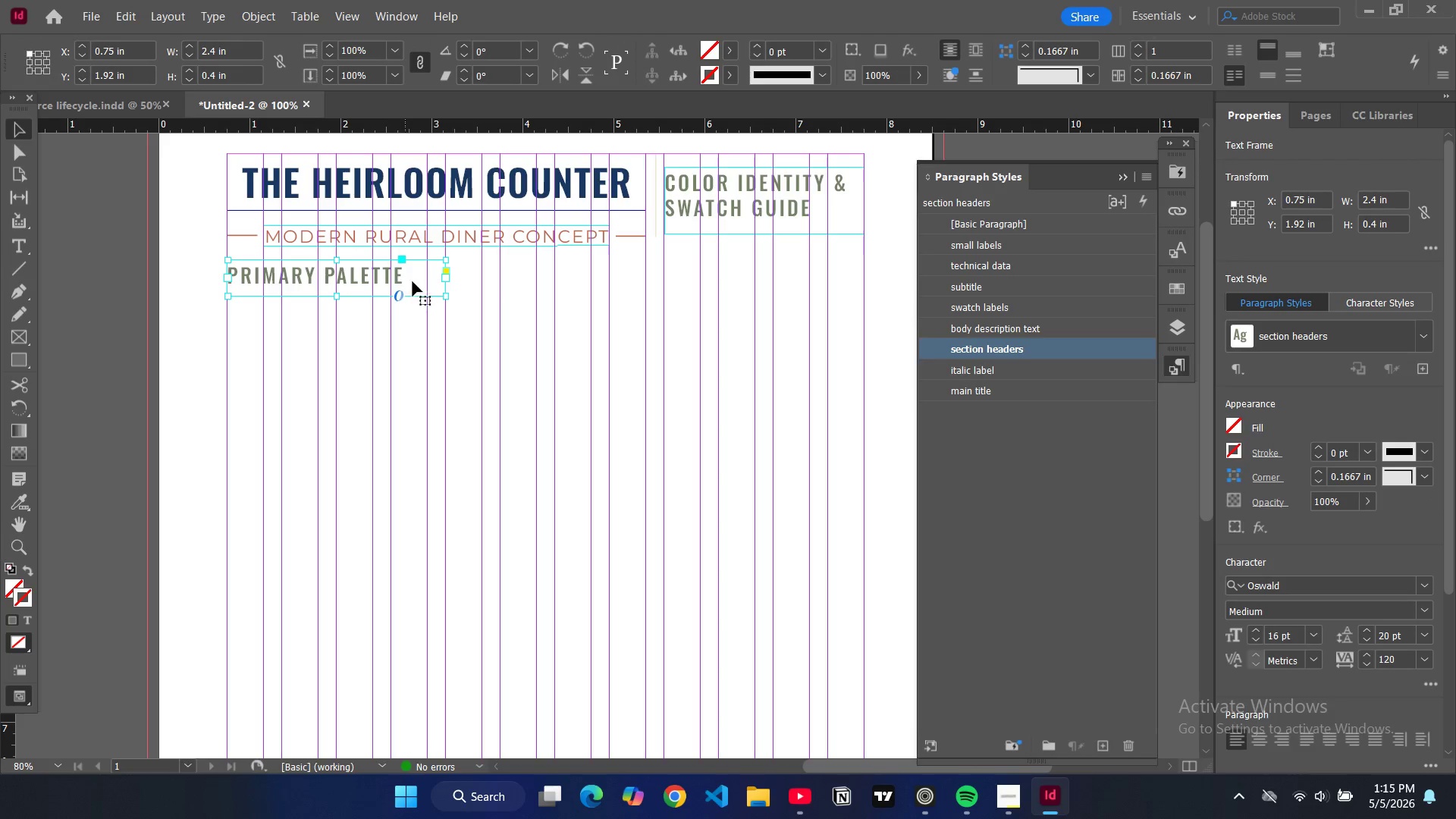 
left_click_drag(start_coordinate=[445, 278], to_coordinate=[425, 280])
 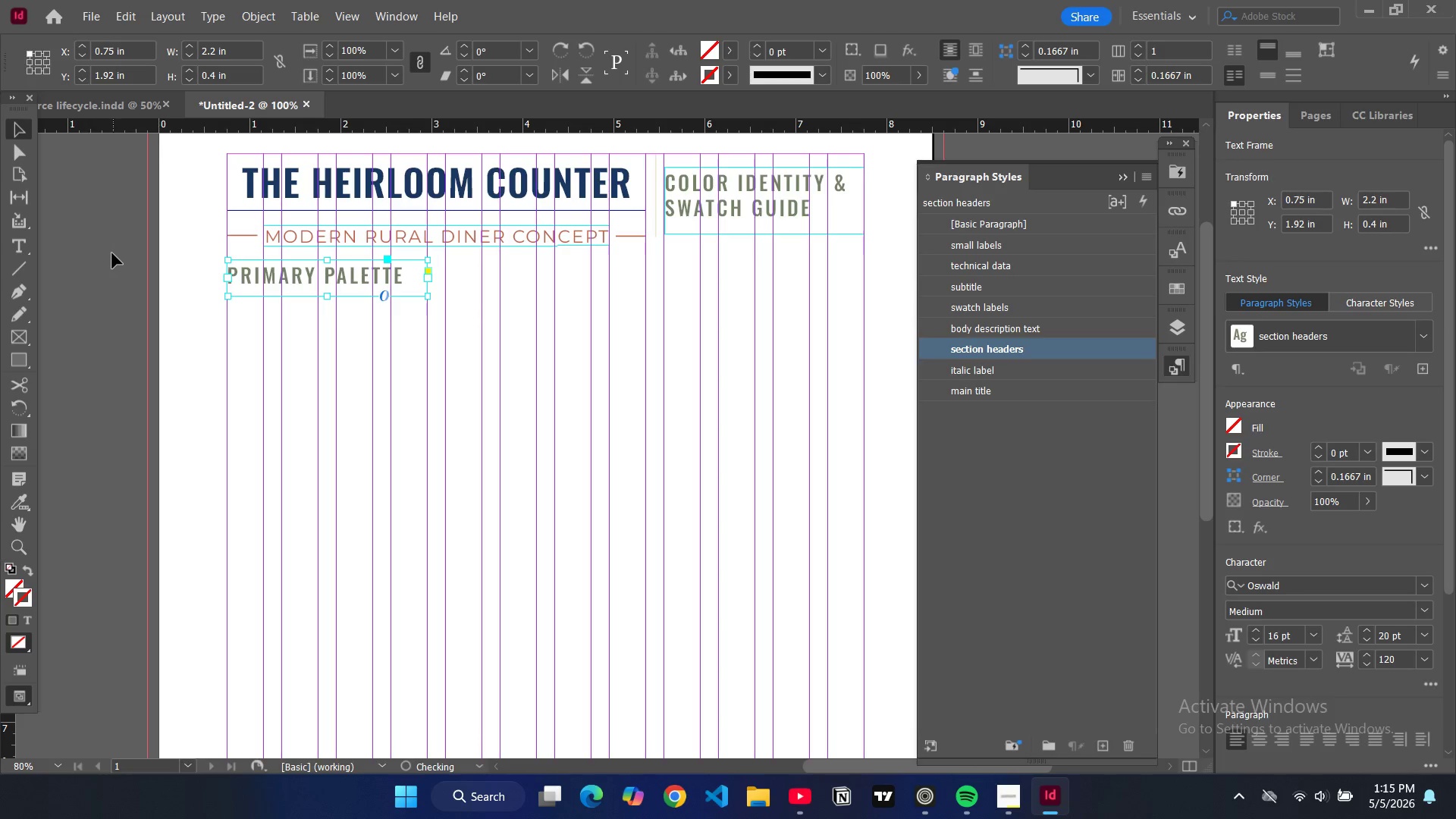 
left_click([112, 253])
 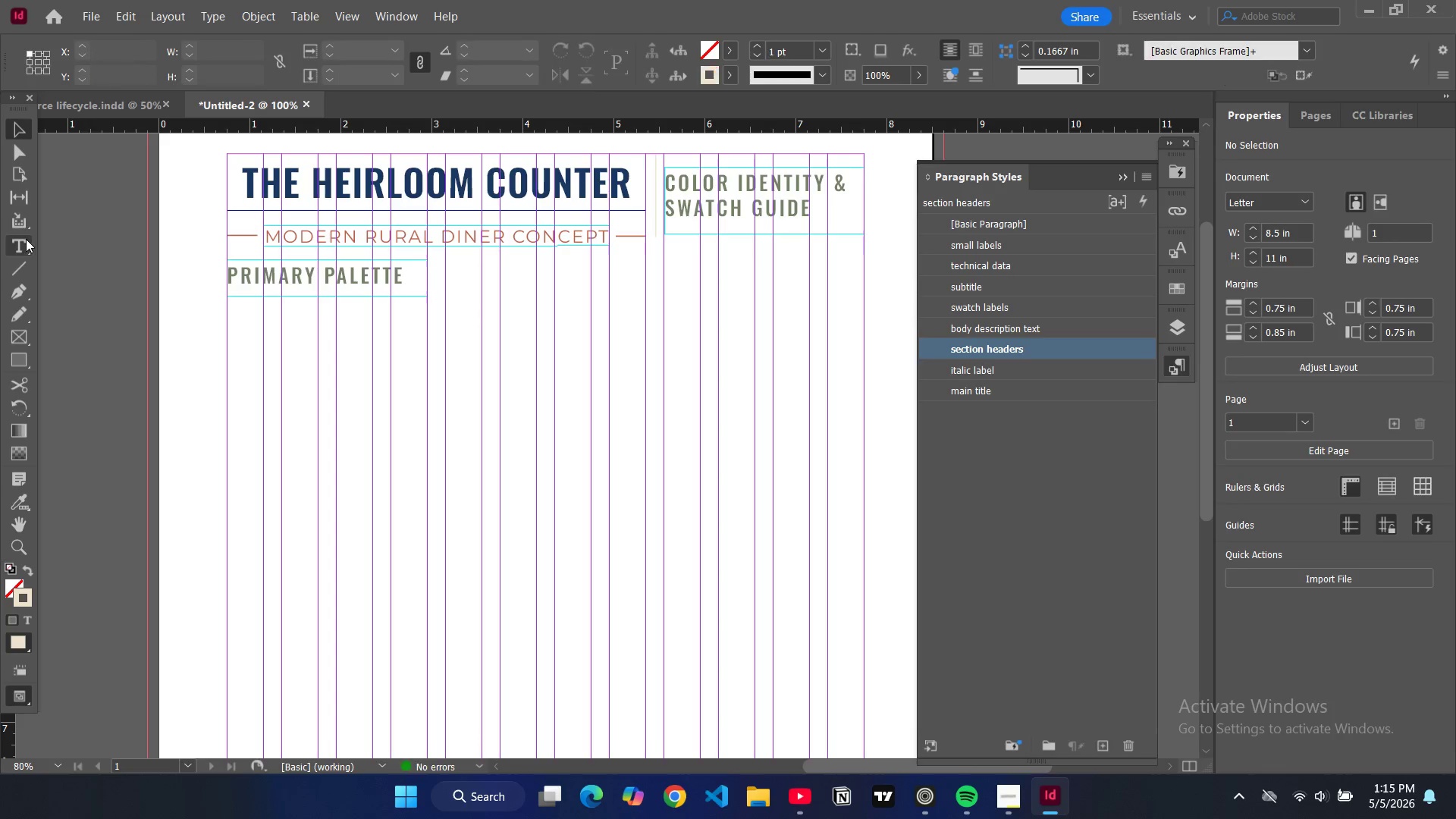 
left_click([26, 239])
 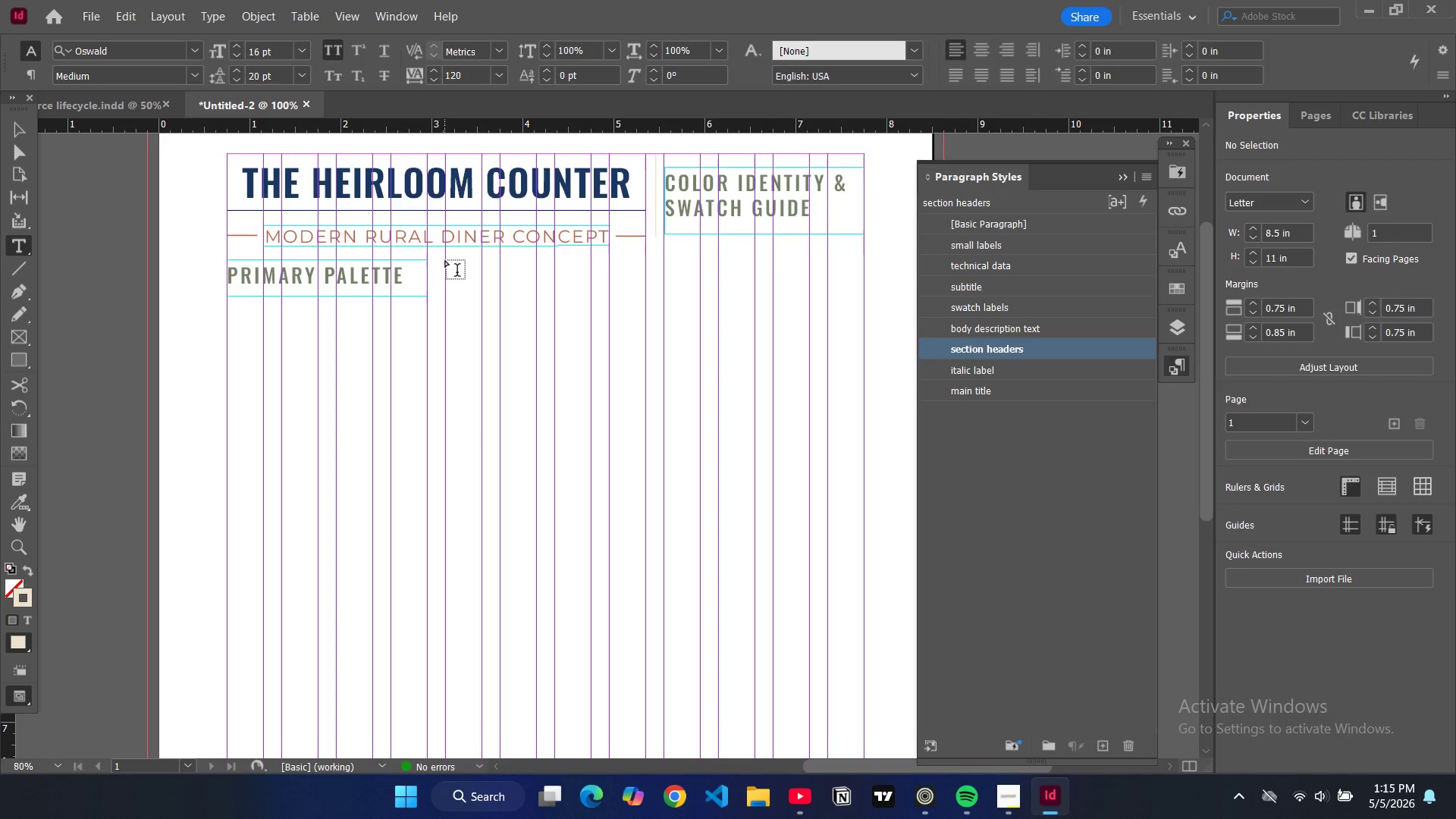 
left_click_drag(start_coordinate=[445, 260], to_coordinate=[708, 292])
 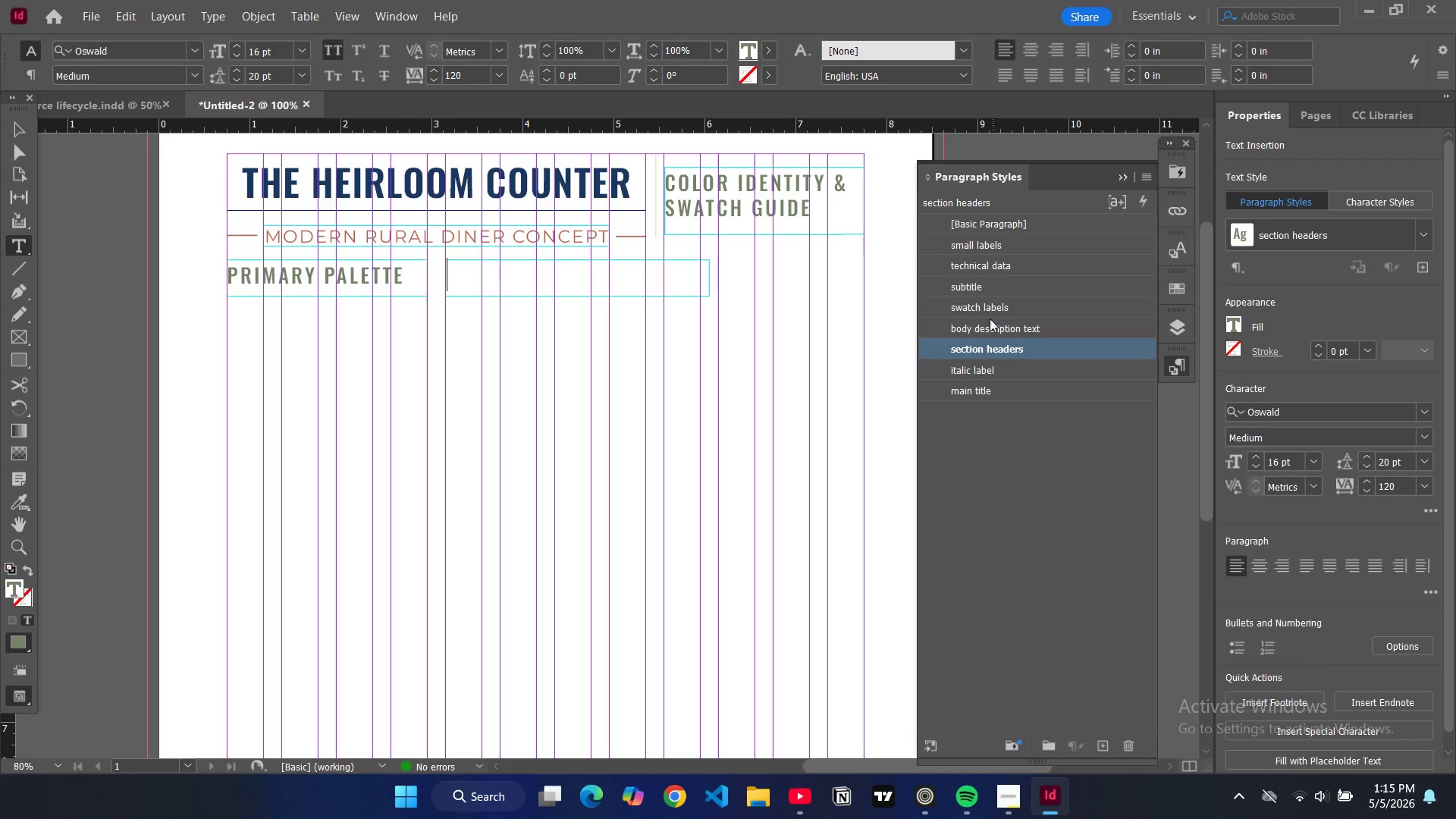 
left_click([980, 364])
 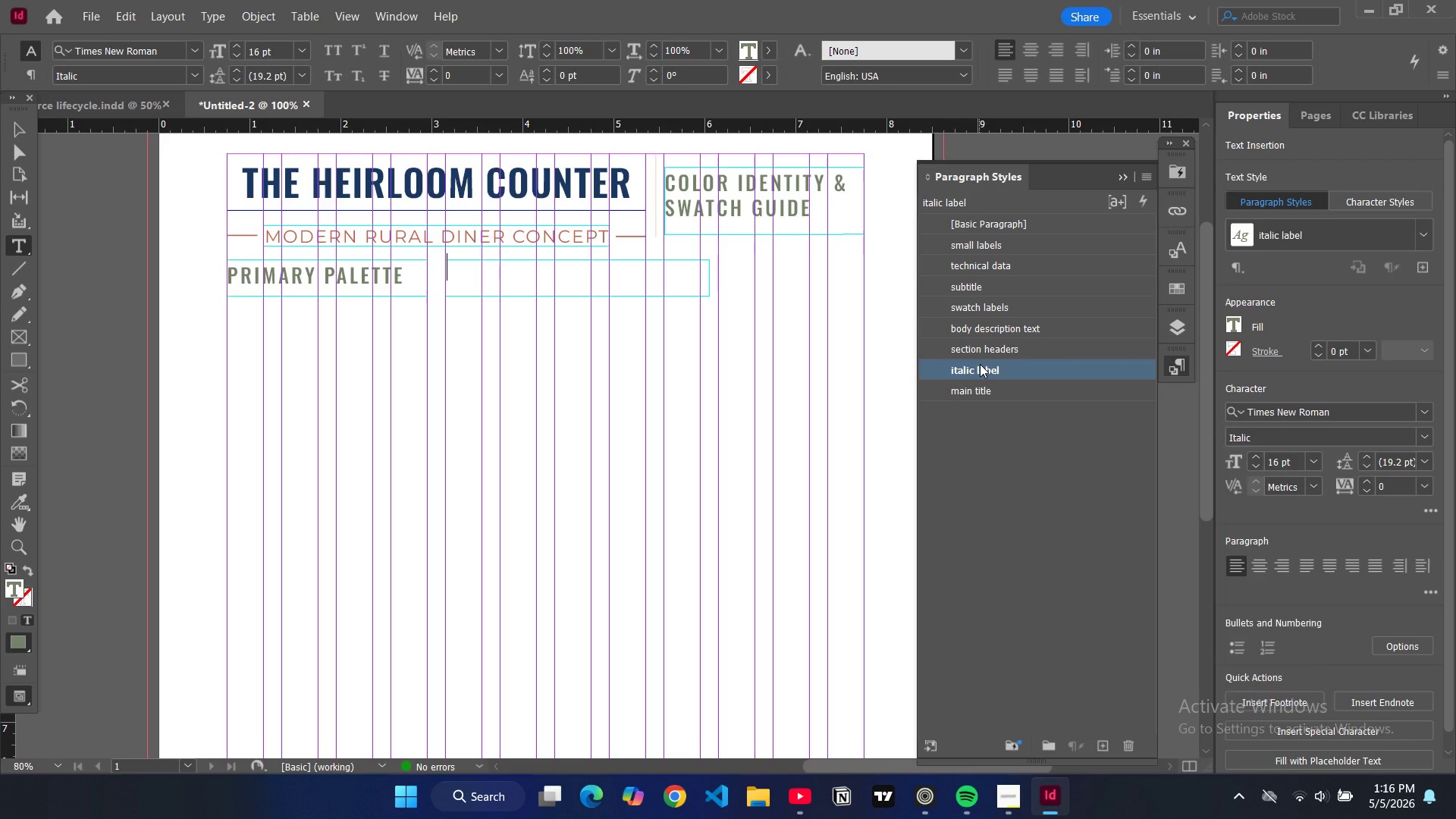 
hold_key(key=ShiftLeft, duration=0.36)
 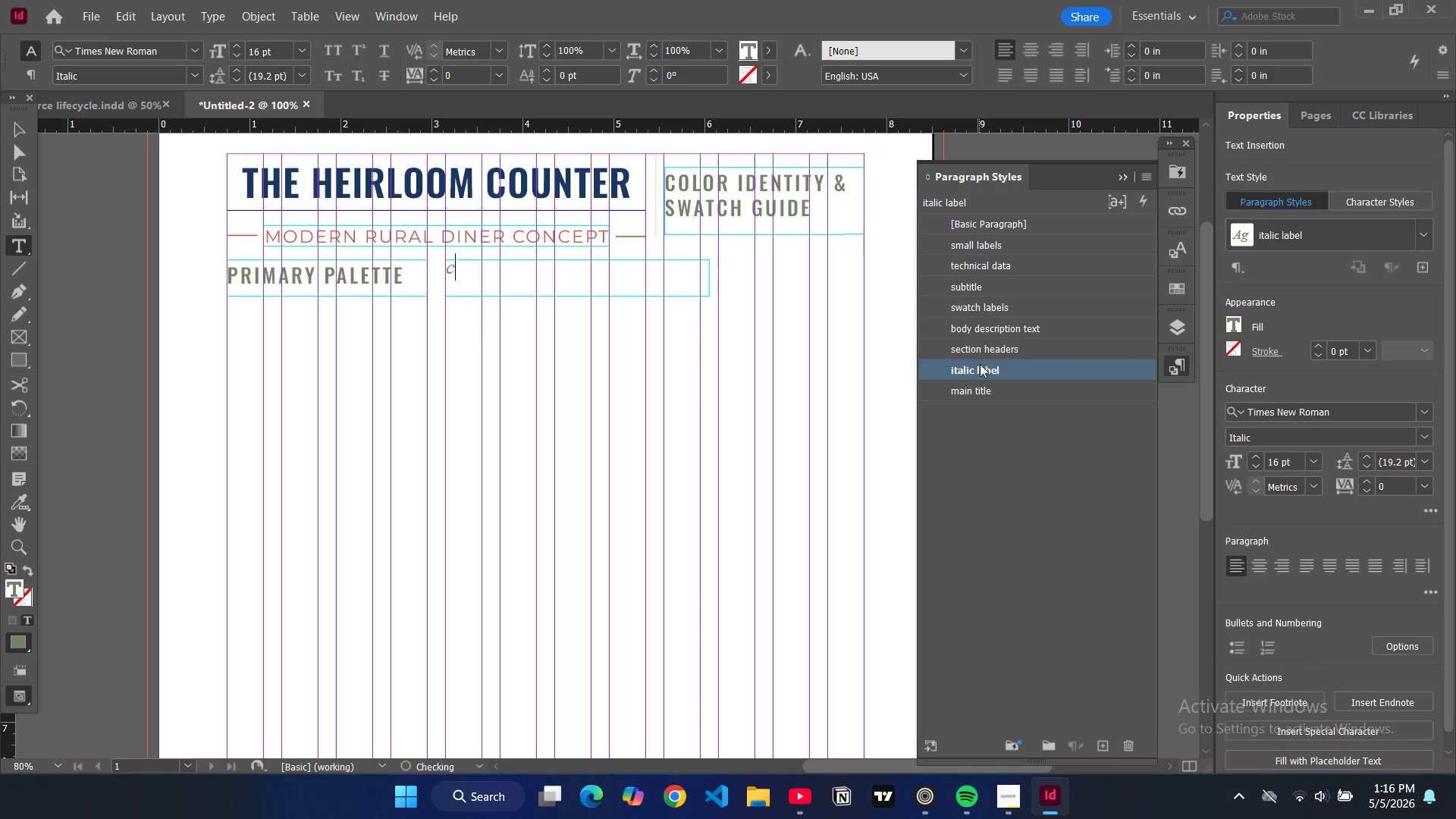 
type(core )
key(Backspace)
key(Backspace)
key(Backspace)
key(Backspace)
key(Backspace)
type(Core identity colors )
 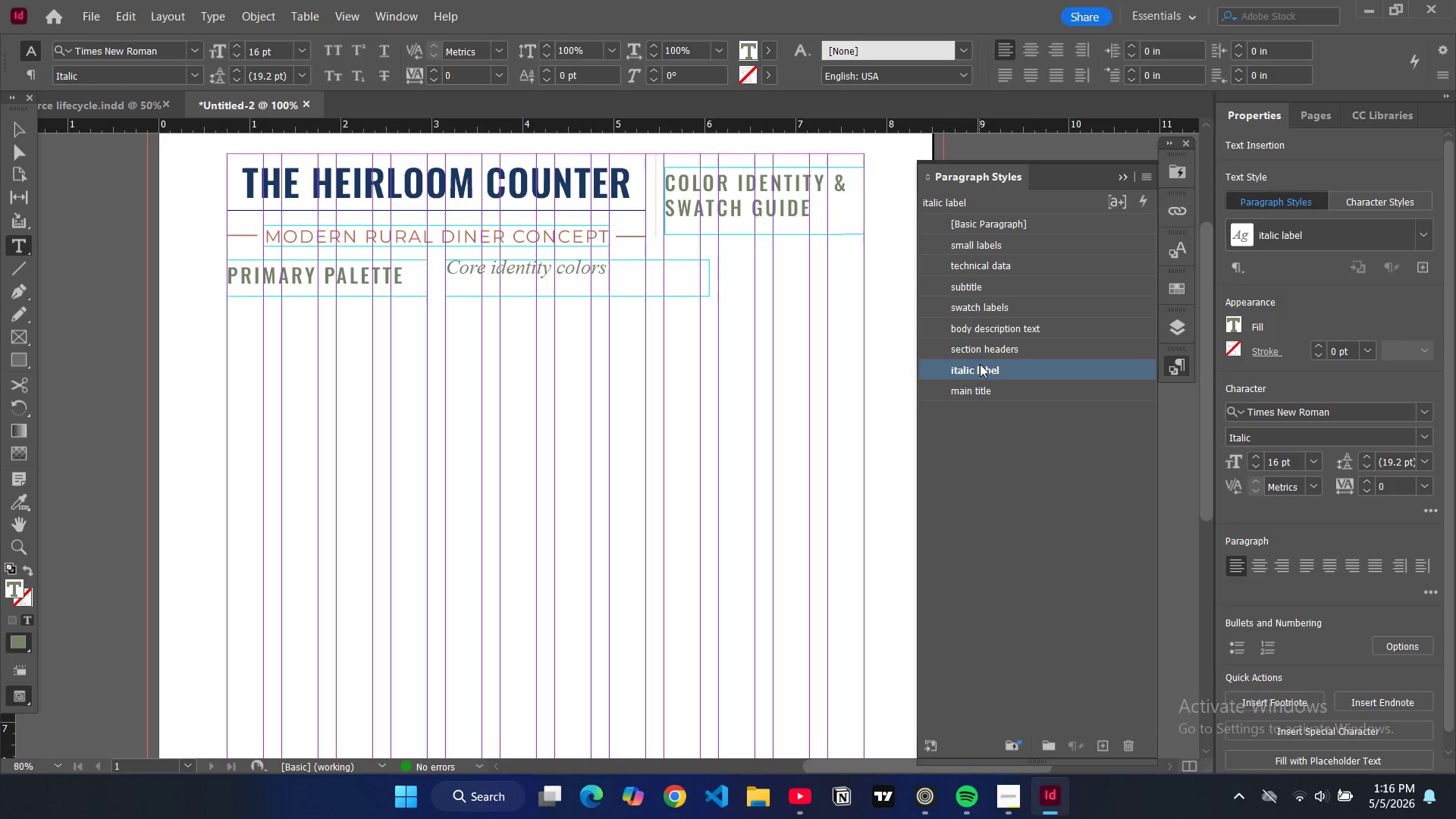 
double_click([1100, 371])
 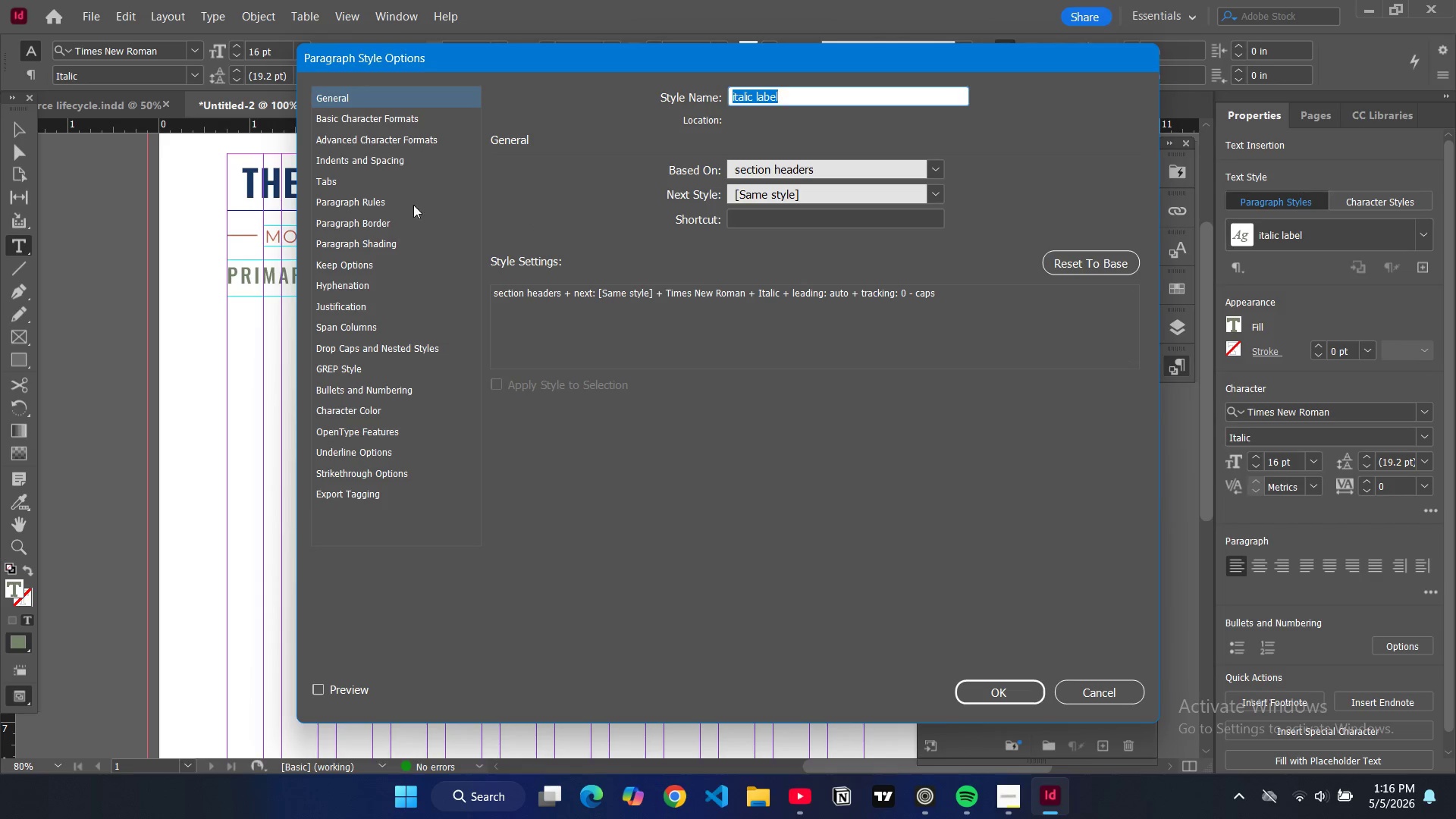 
left_click([411, 121])
 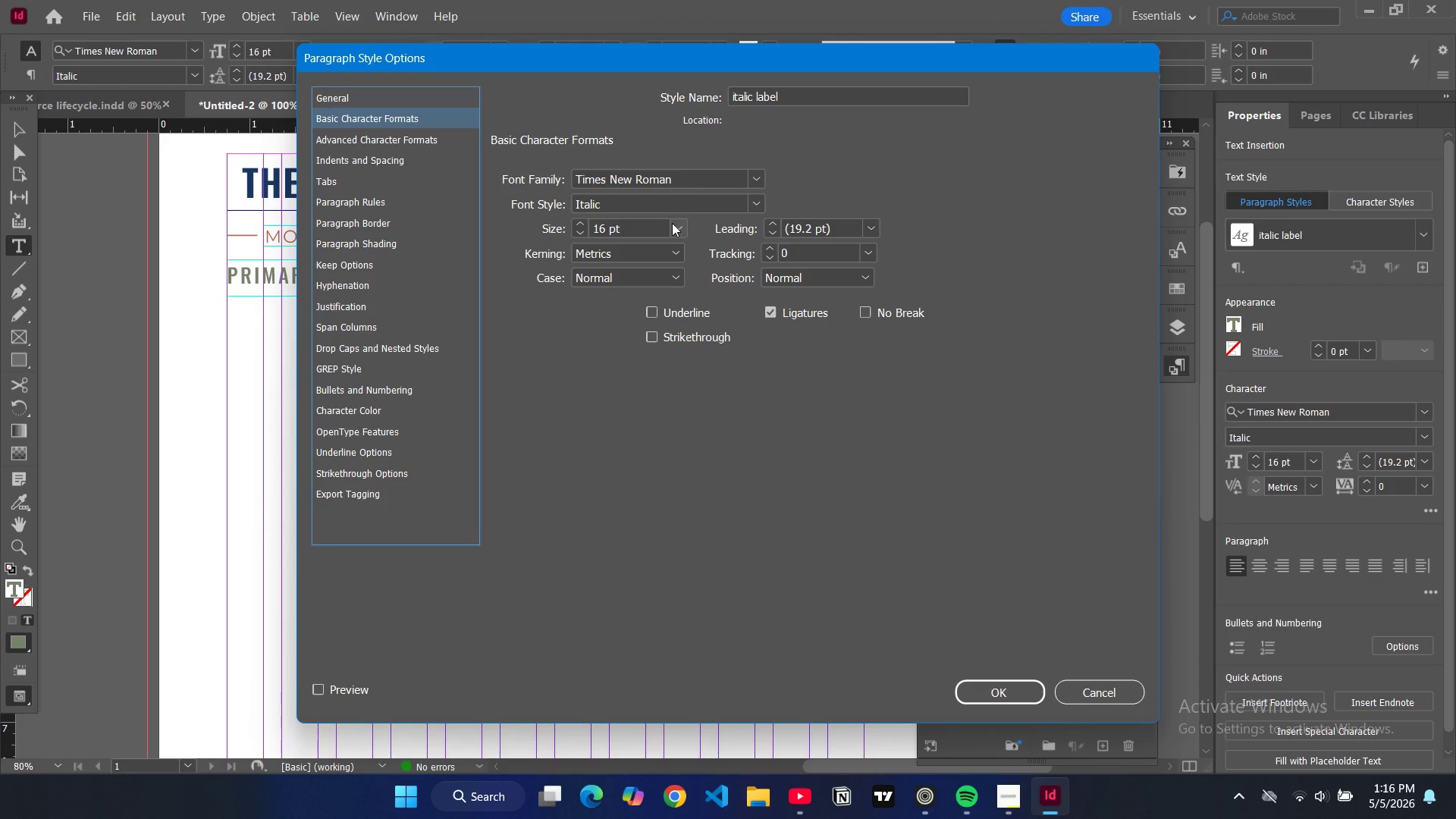 
left_click([675, 226])
 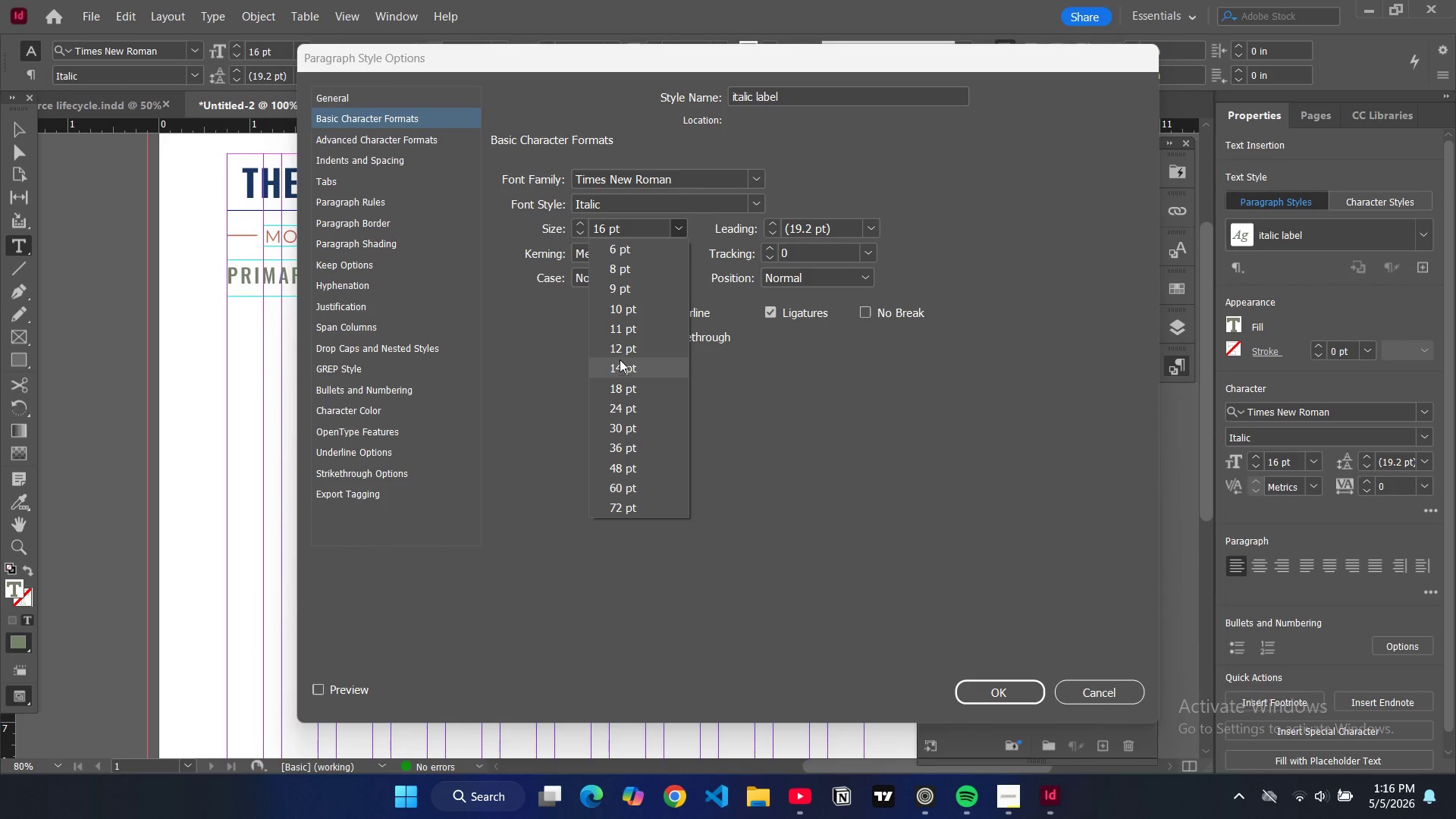 
left_click([624, 350])
 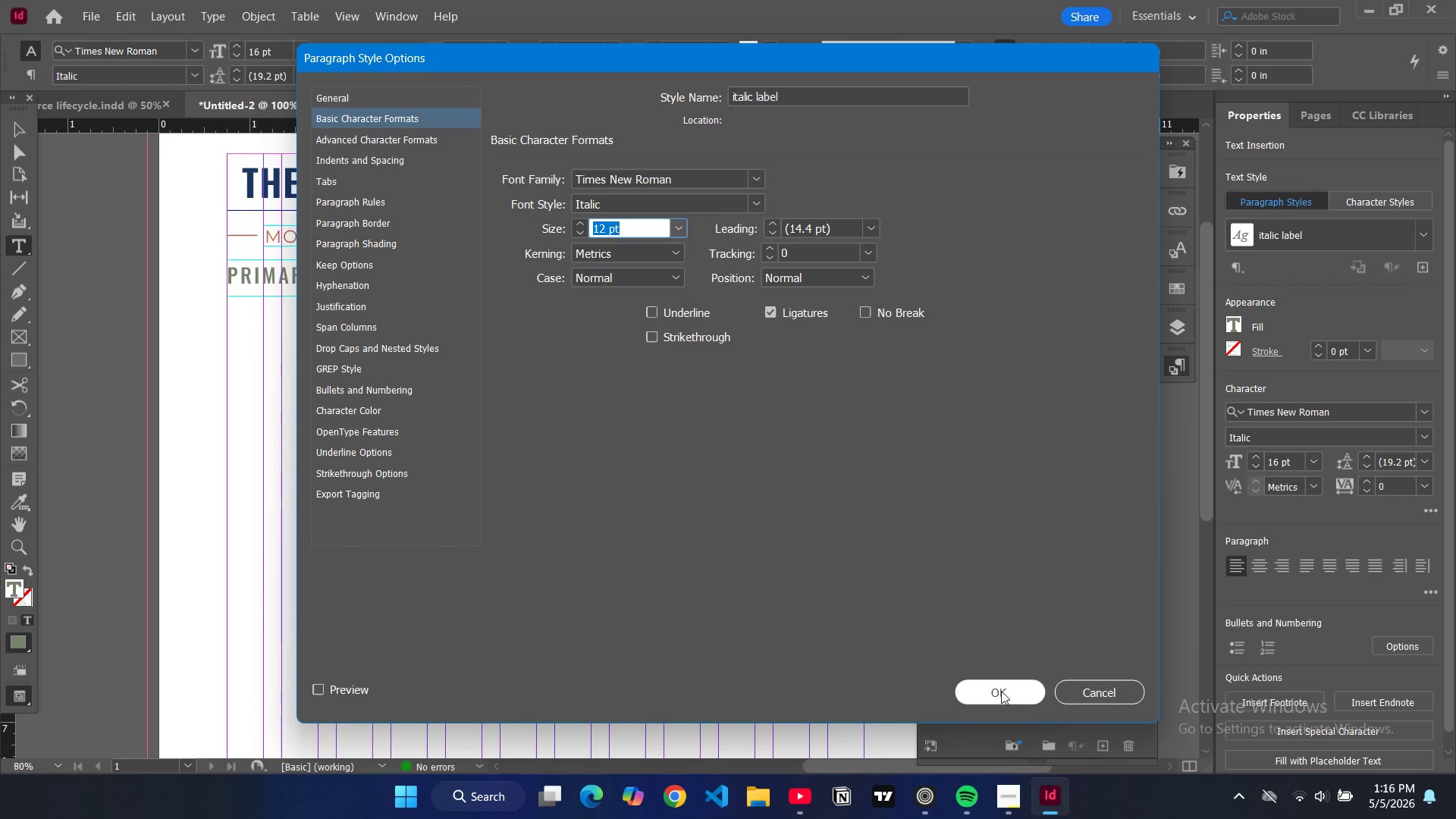 
left_click([997, 699])
 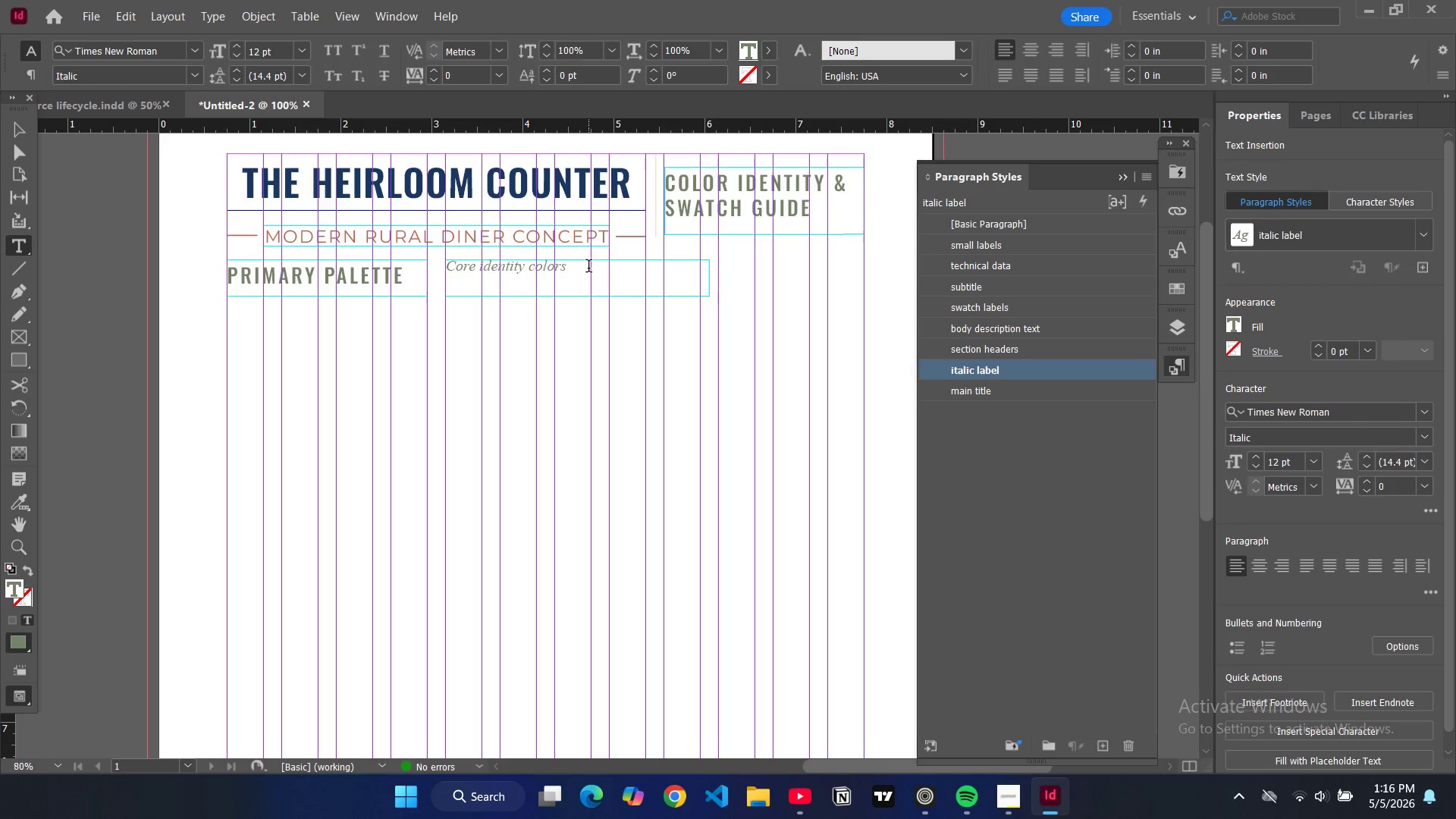 
type( )
key(Backspace)
type(that balacne )
key(Backspace)
key(Backspace)
key(Backspace)
type(nce industrial heritage with organic authenticity)
 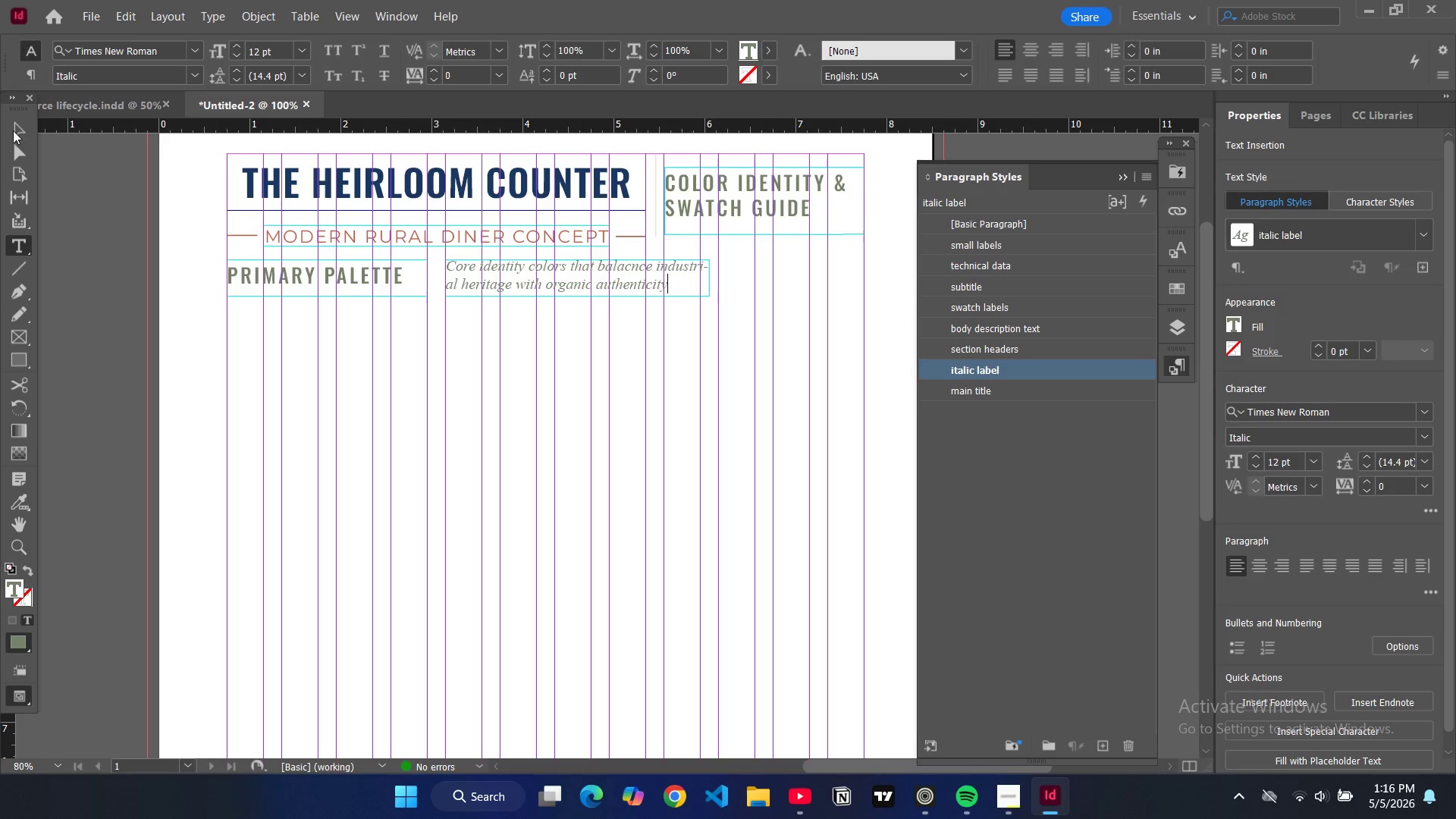 
left_click([14, 128])
 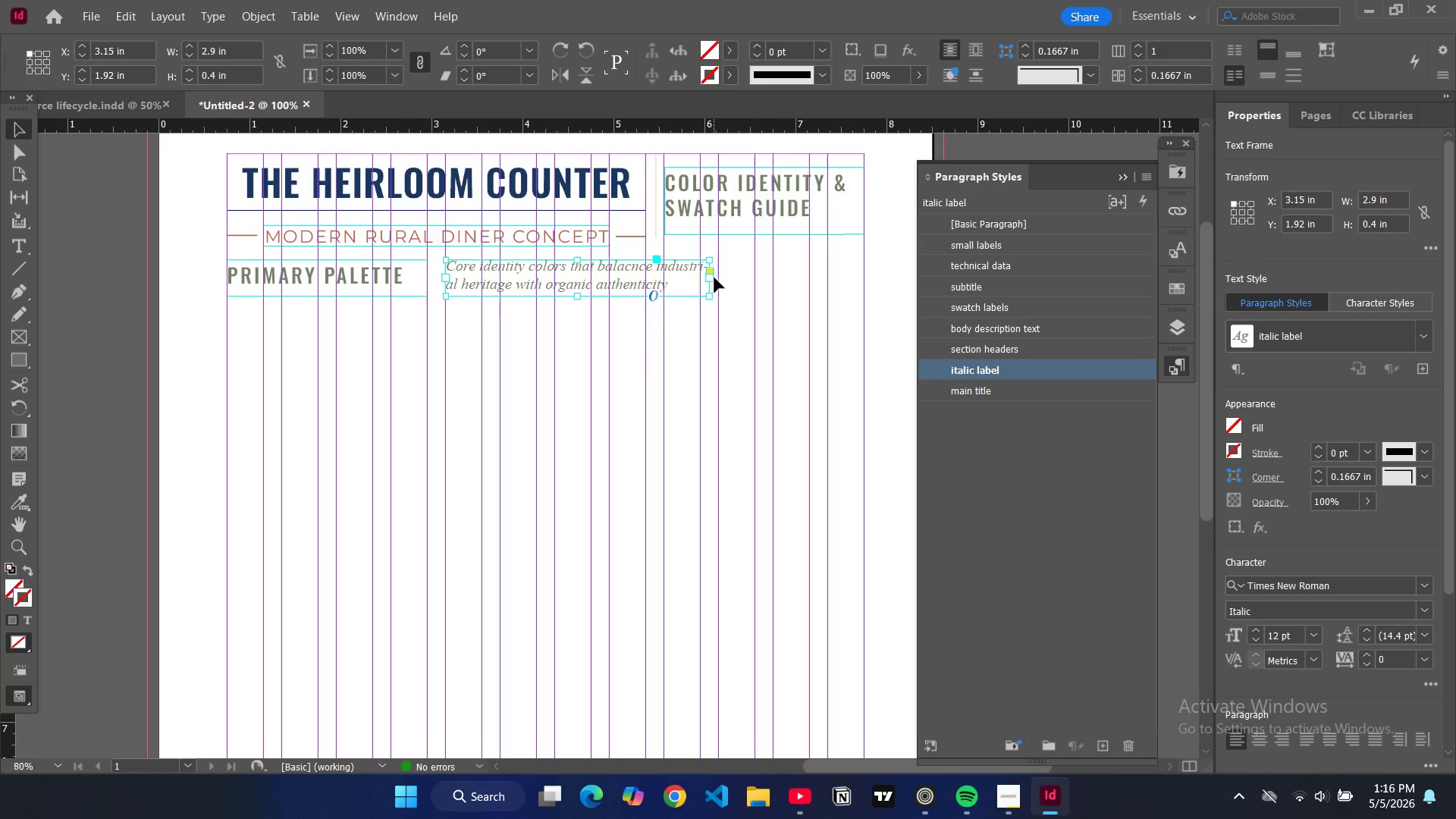 
left_click_drag(start_coordinate=[709, 278], to_coordinate=[867, 287])
 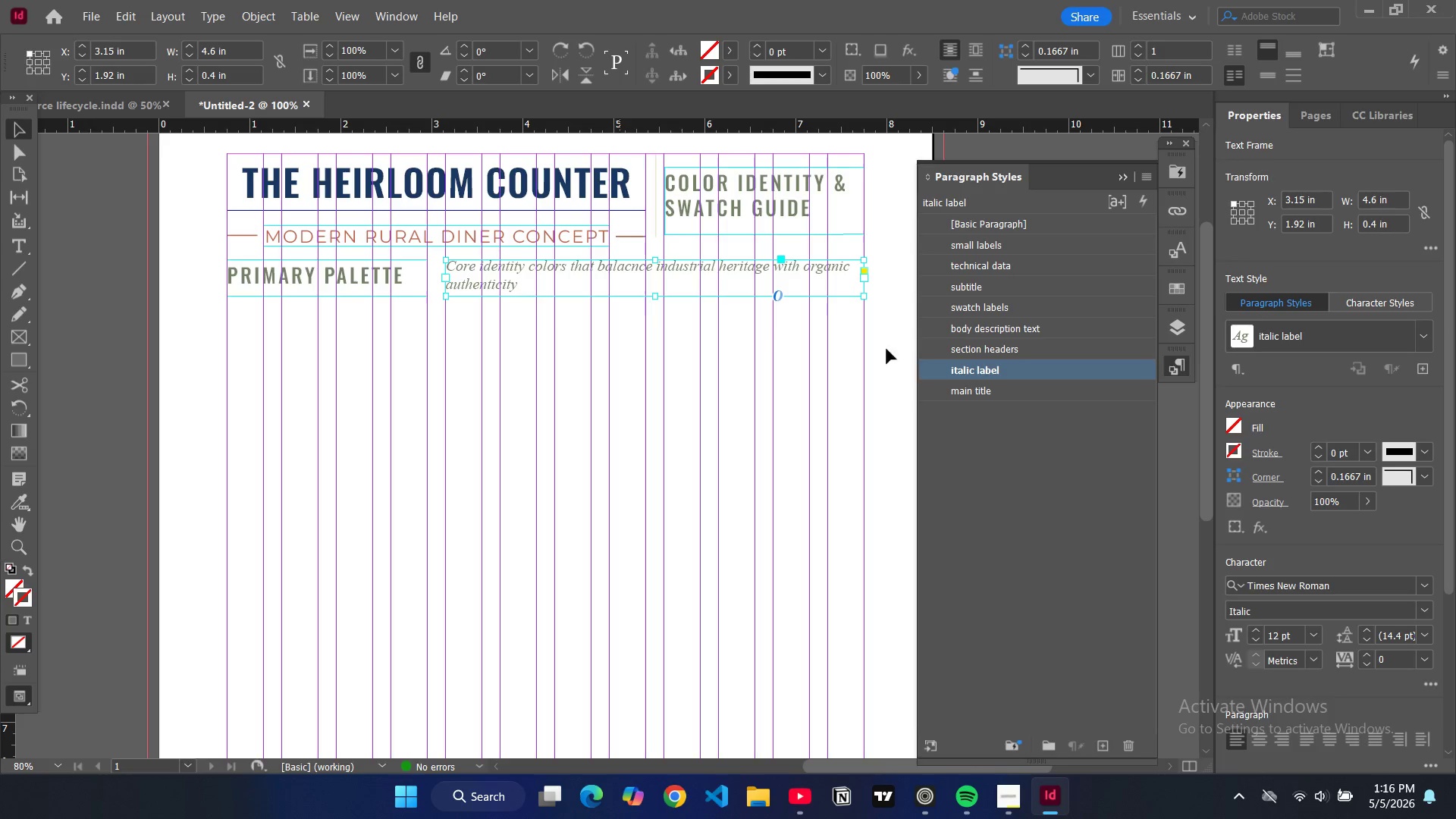 
double_click([1096, 375])
 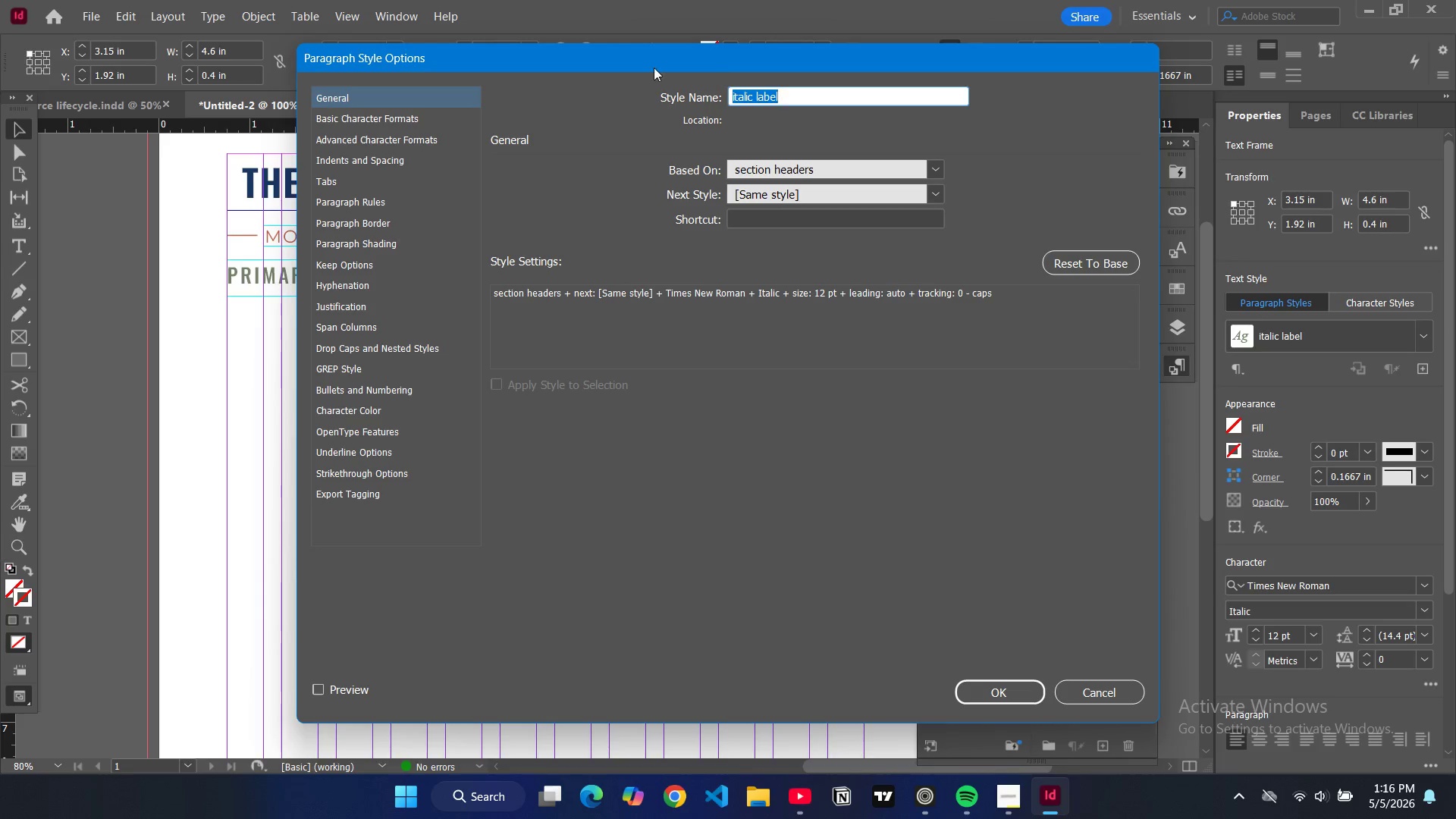 
left_click([432, 111])
 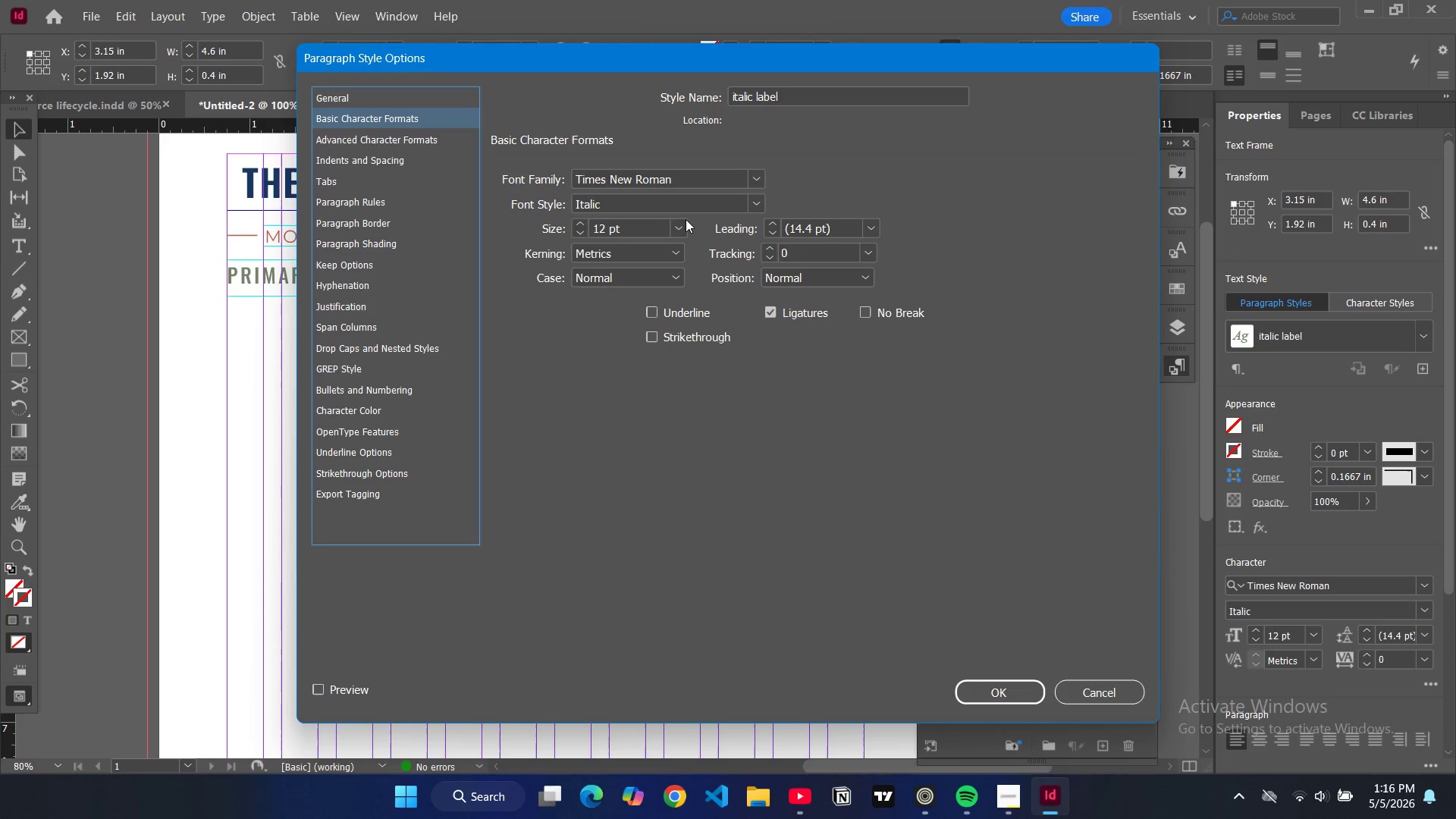 
left_click([682, 223])
 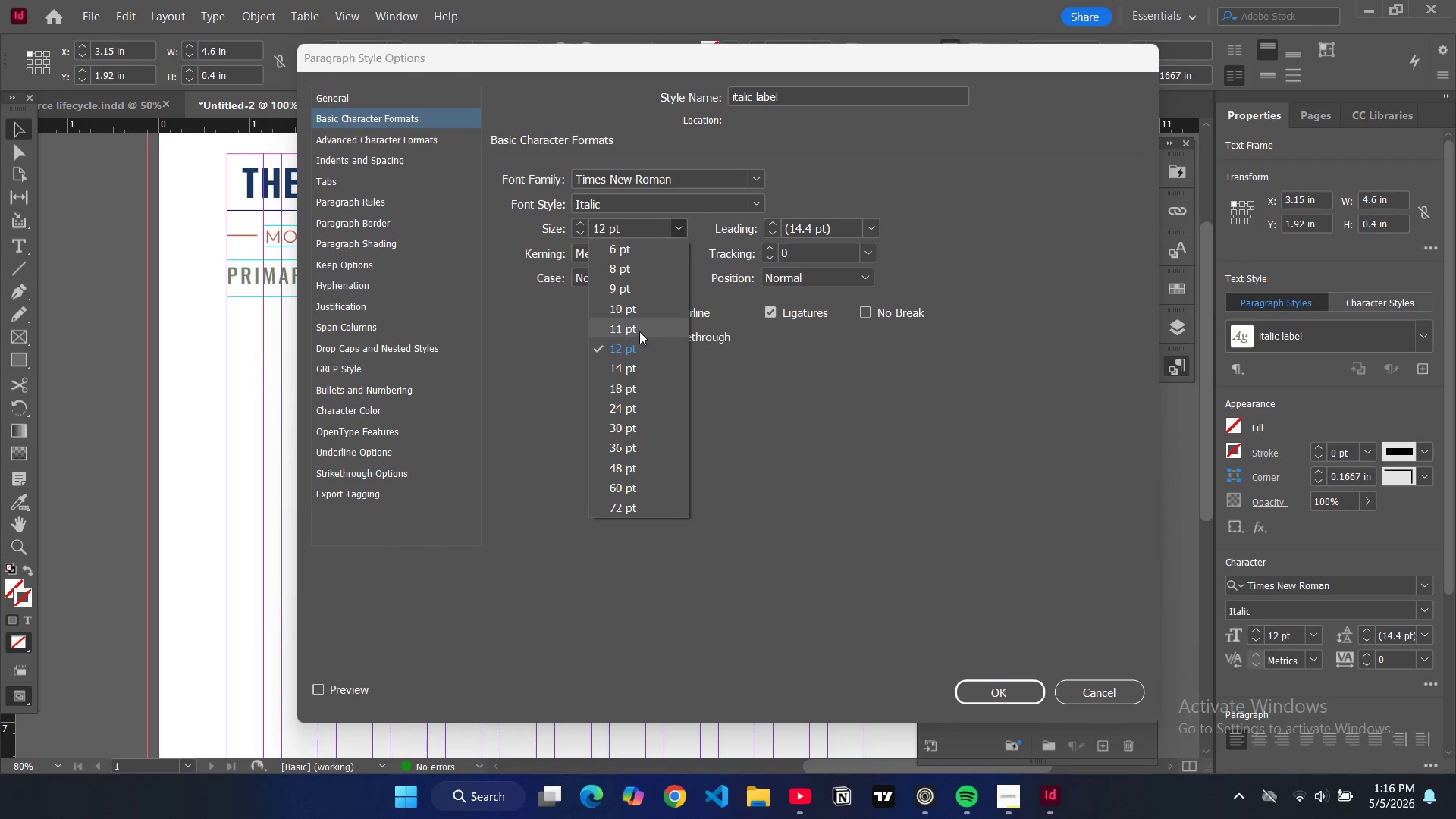 
left_click([639, 331])
 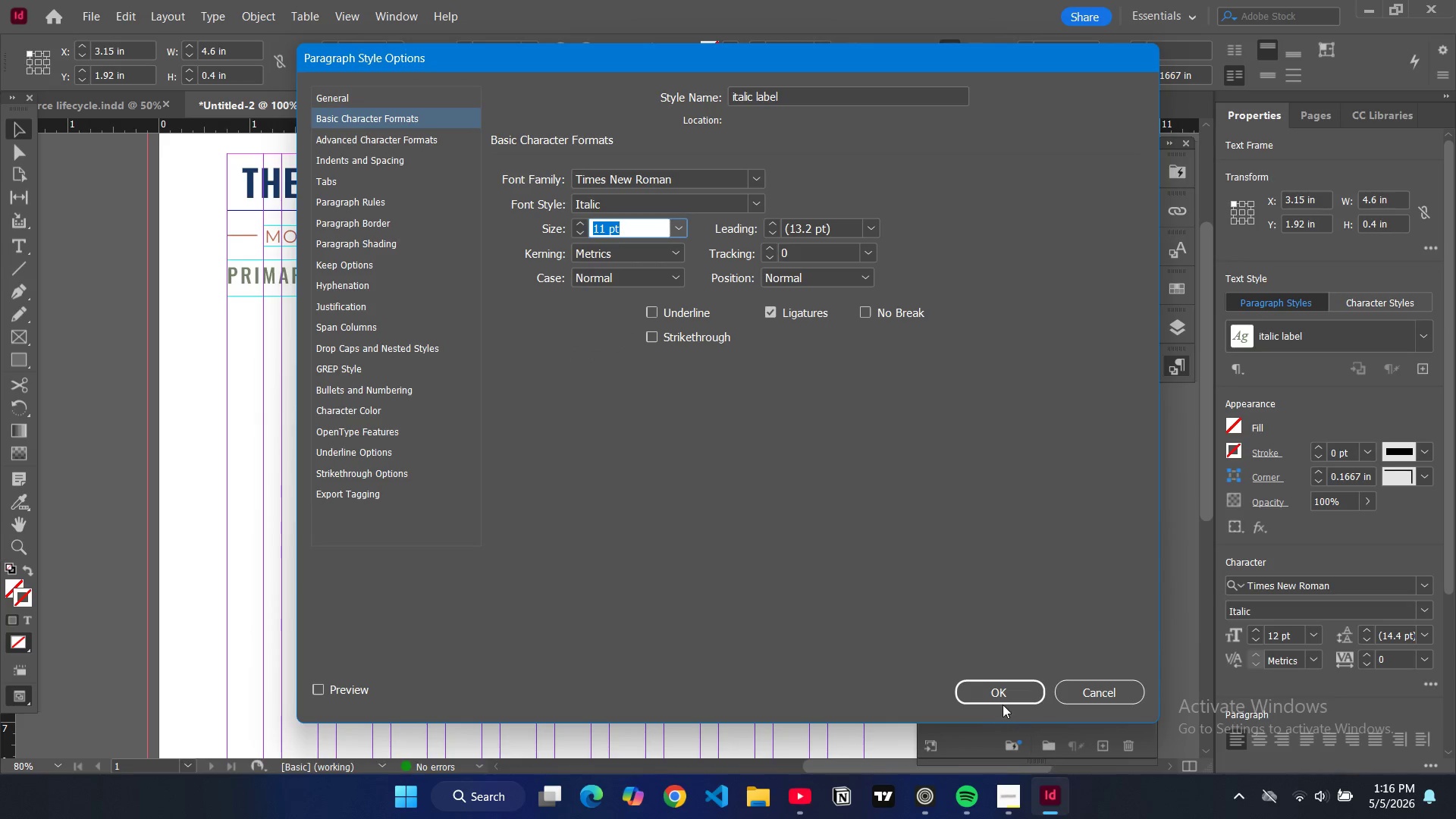 
left_click([999, 693])
 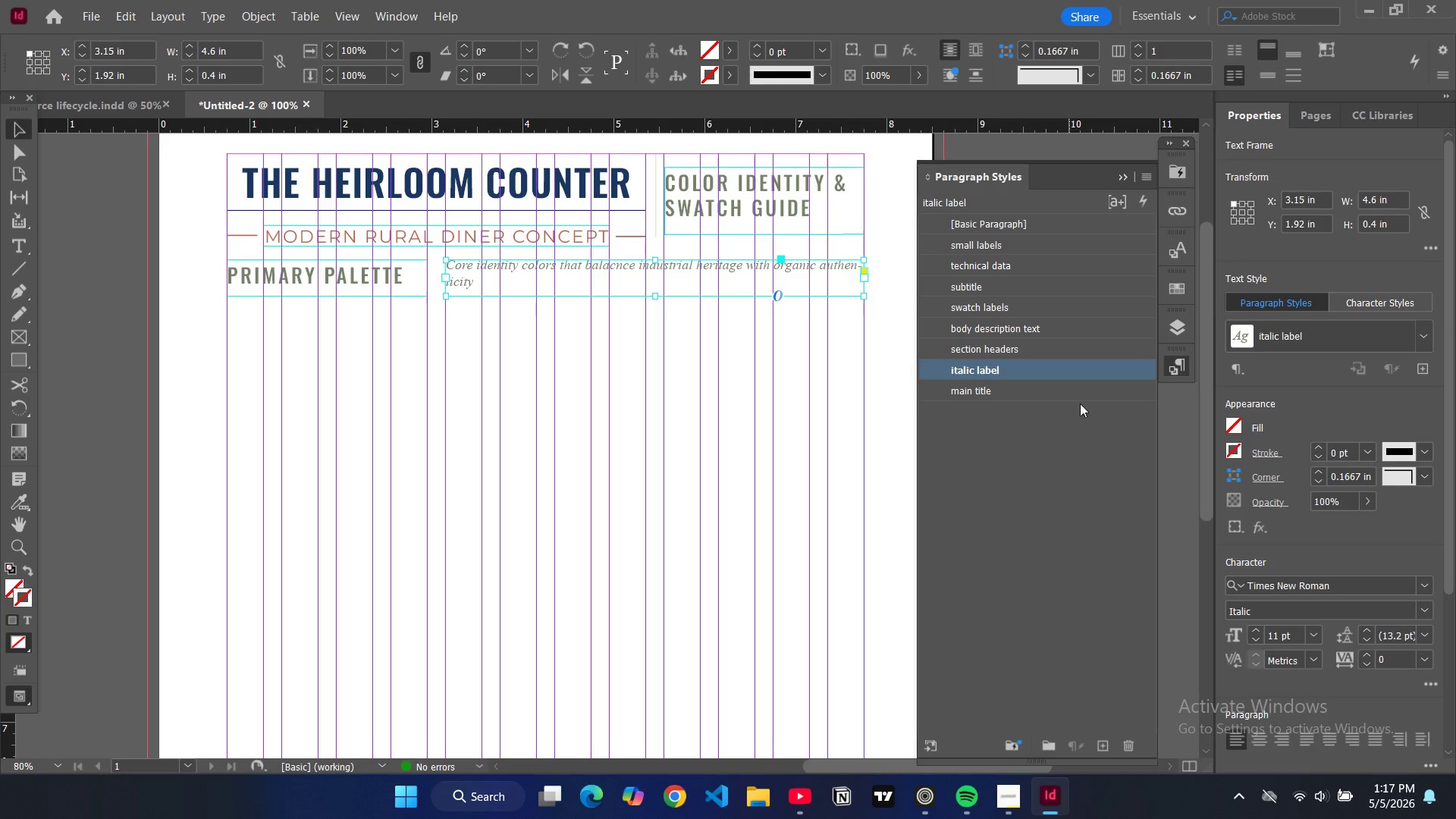 
double_click([1082, 374])
 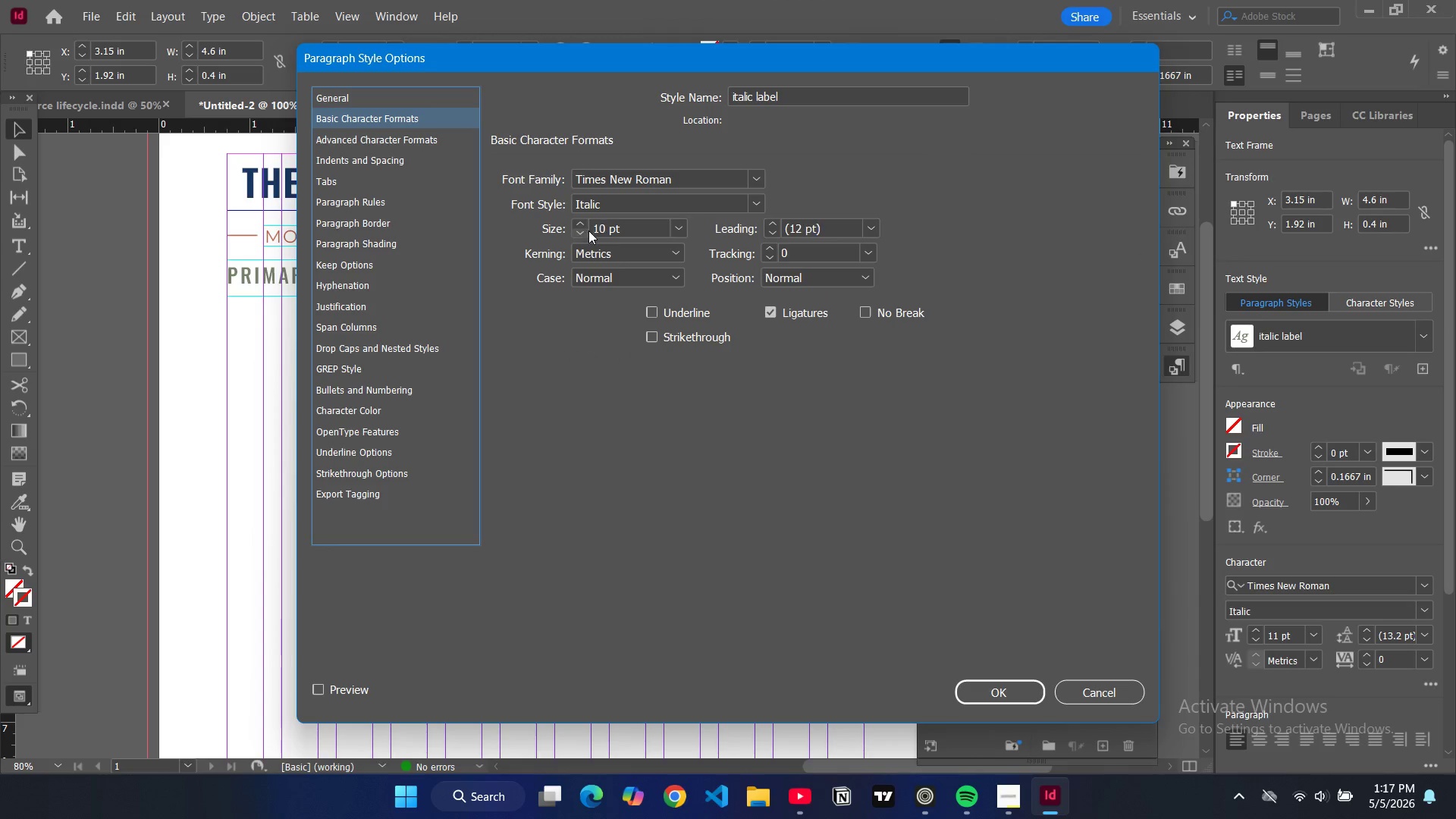 
wait(8.25)
 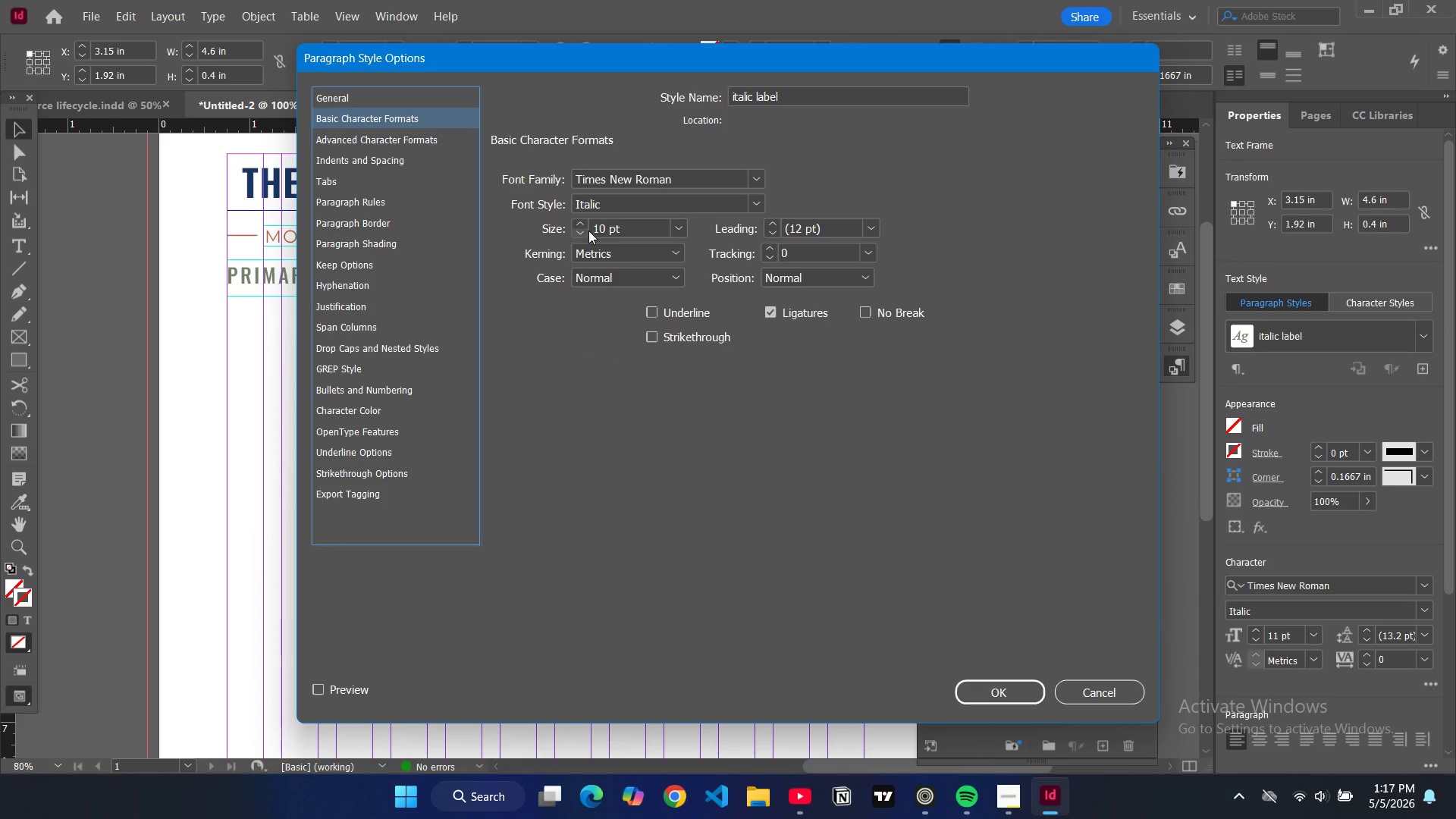 
left_click_drag(start_coordinate=[654, 297], to_coordinate=[654, 277])
 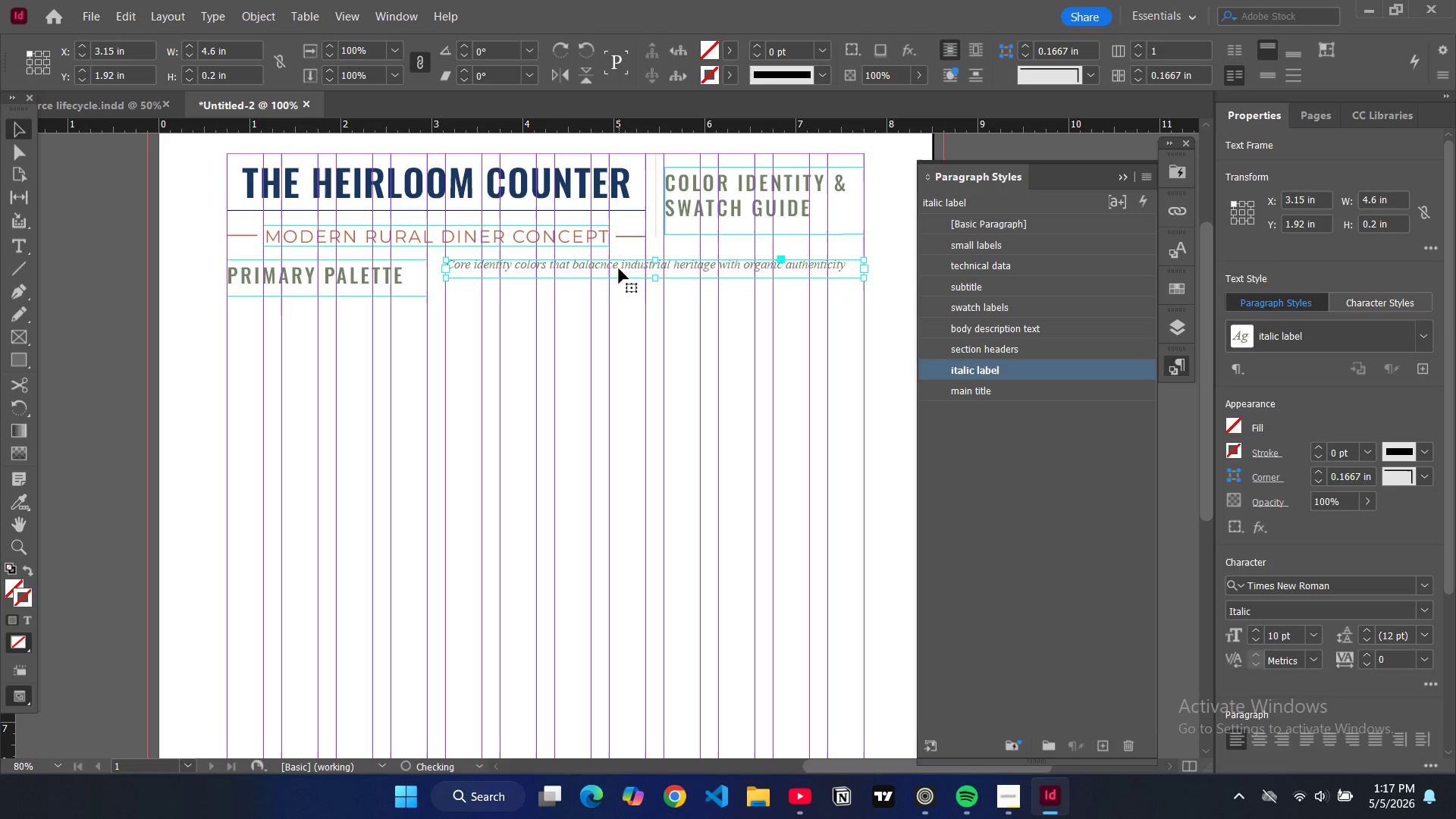 
left_click_drag(start_coordinate=[619, 268], to_coordinate=[619, 287])
 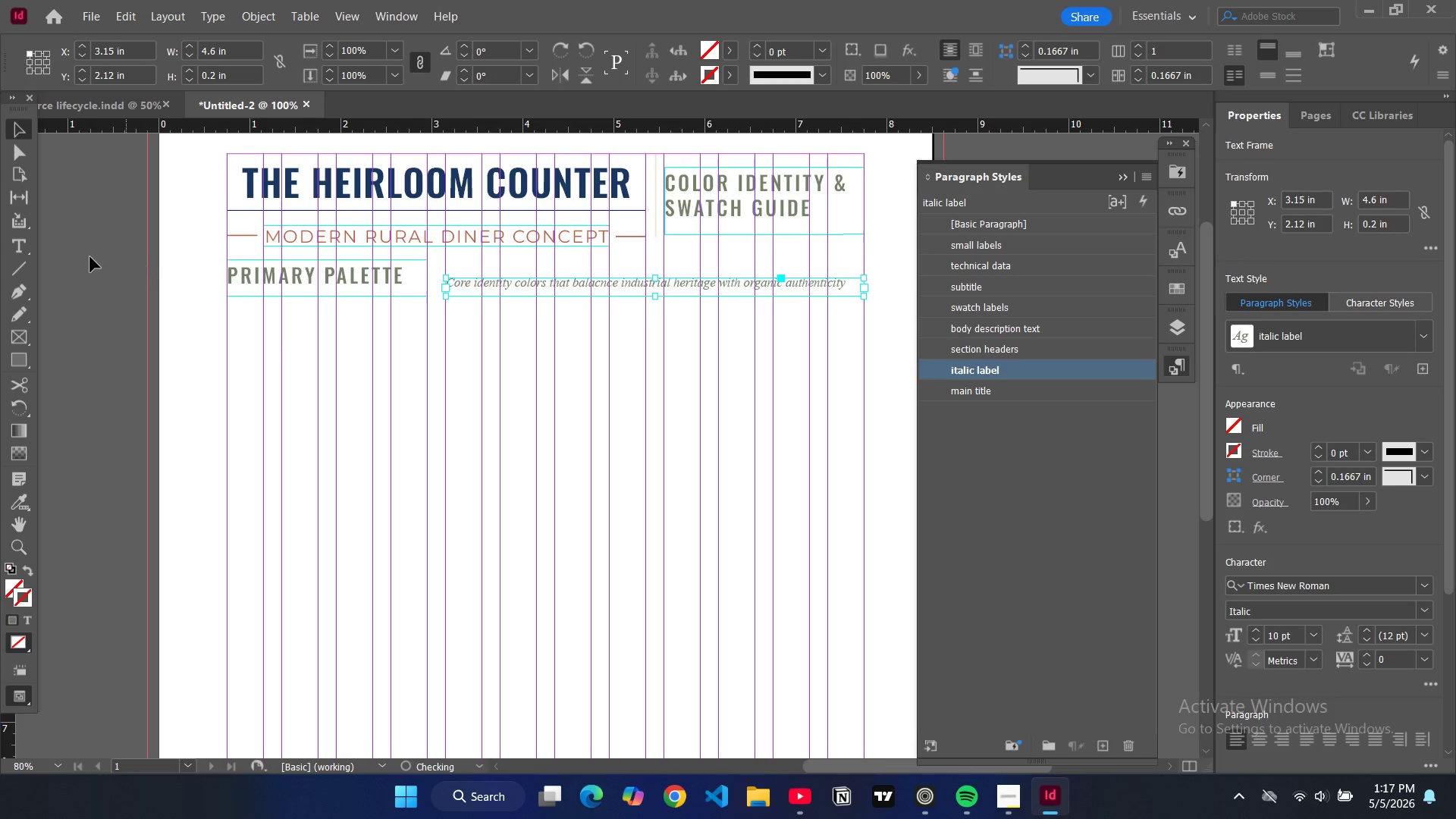 
left_click([90, 257])
 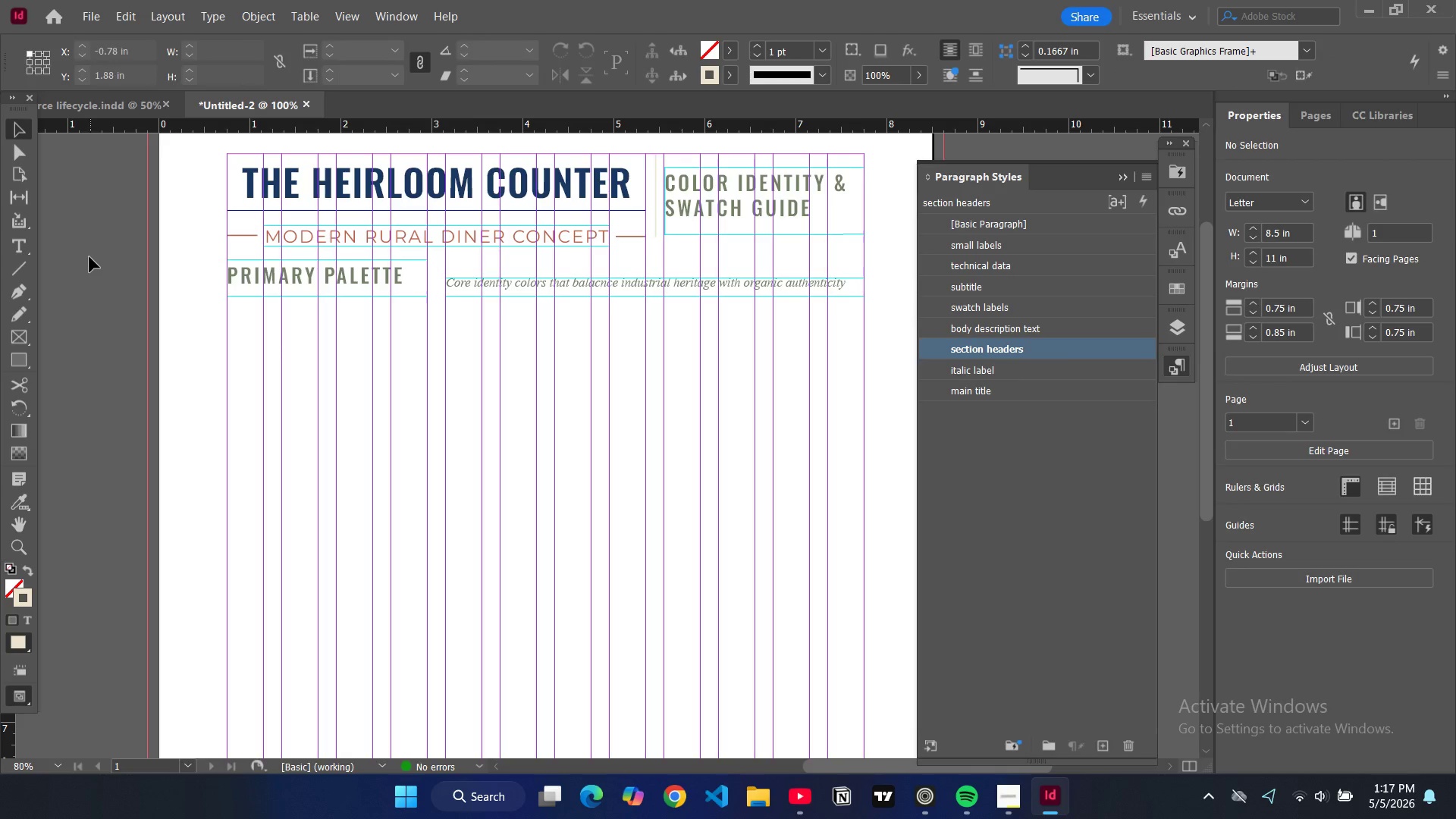 
type(ww)
 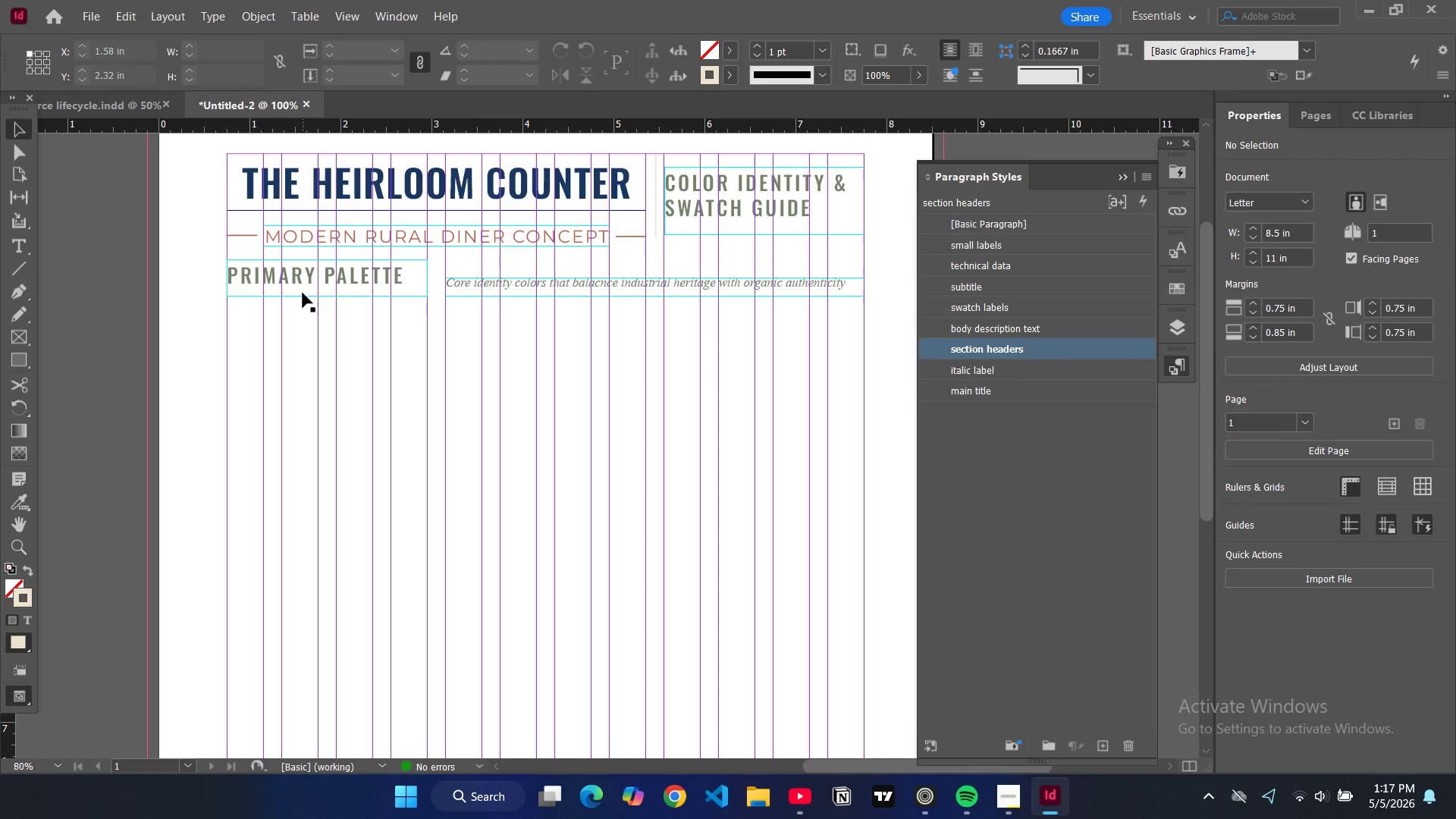 
left_click_drag(start_coordinate=[304, 286], to_coordinate=[303, 298])
 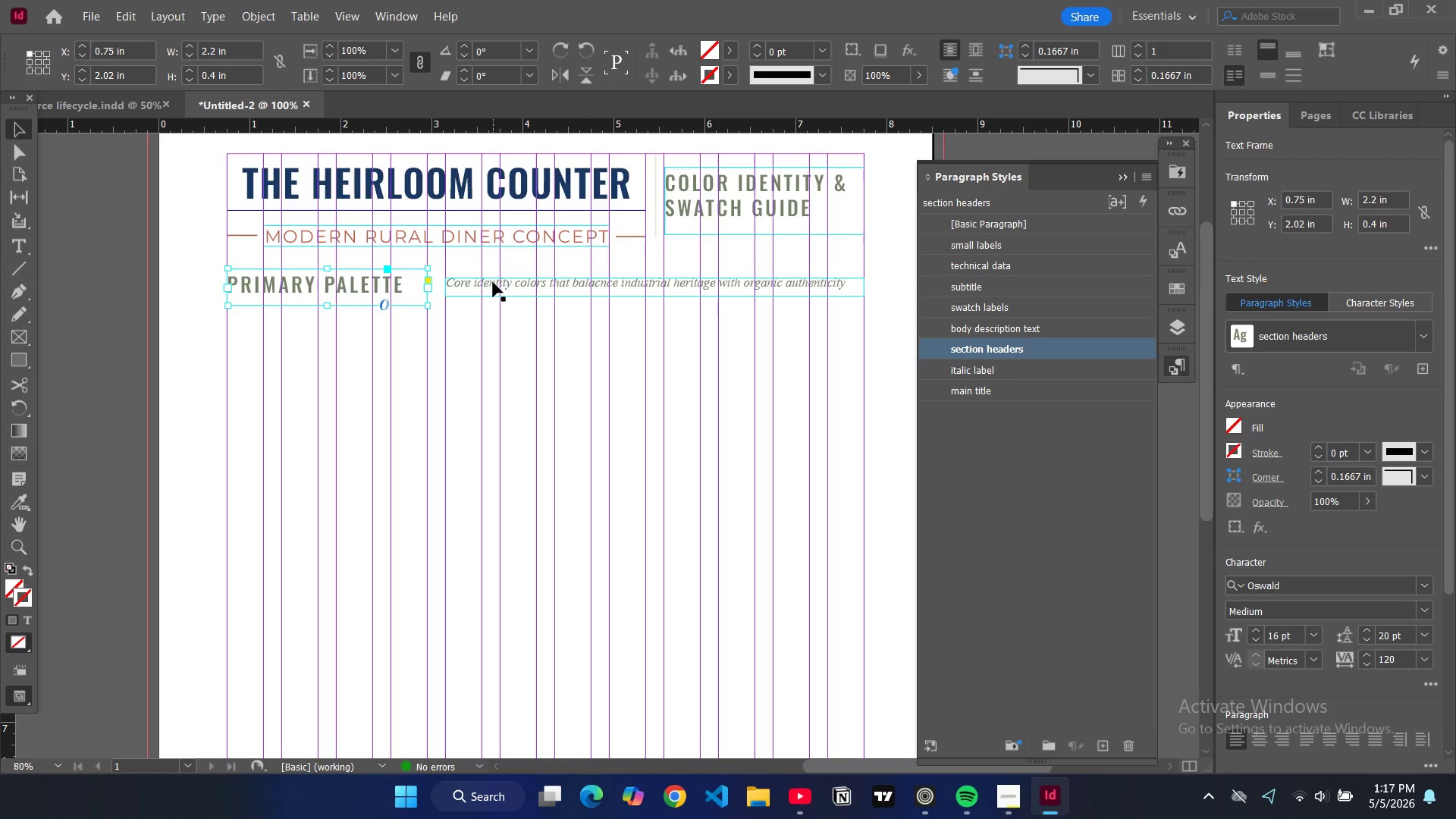 
left_click([479, 287])
 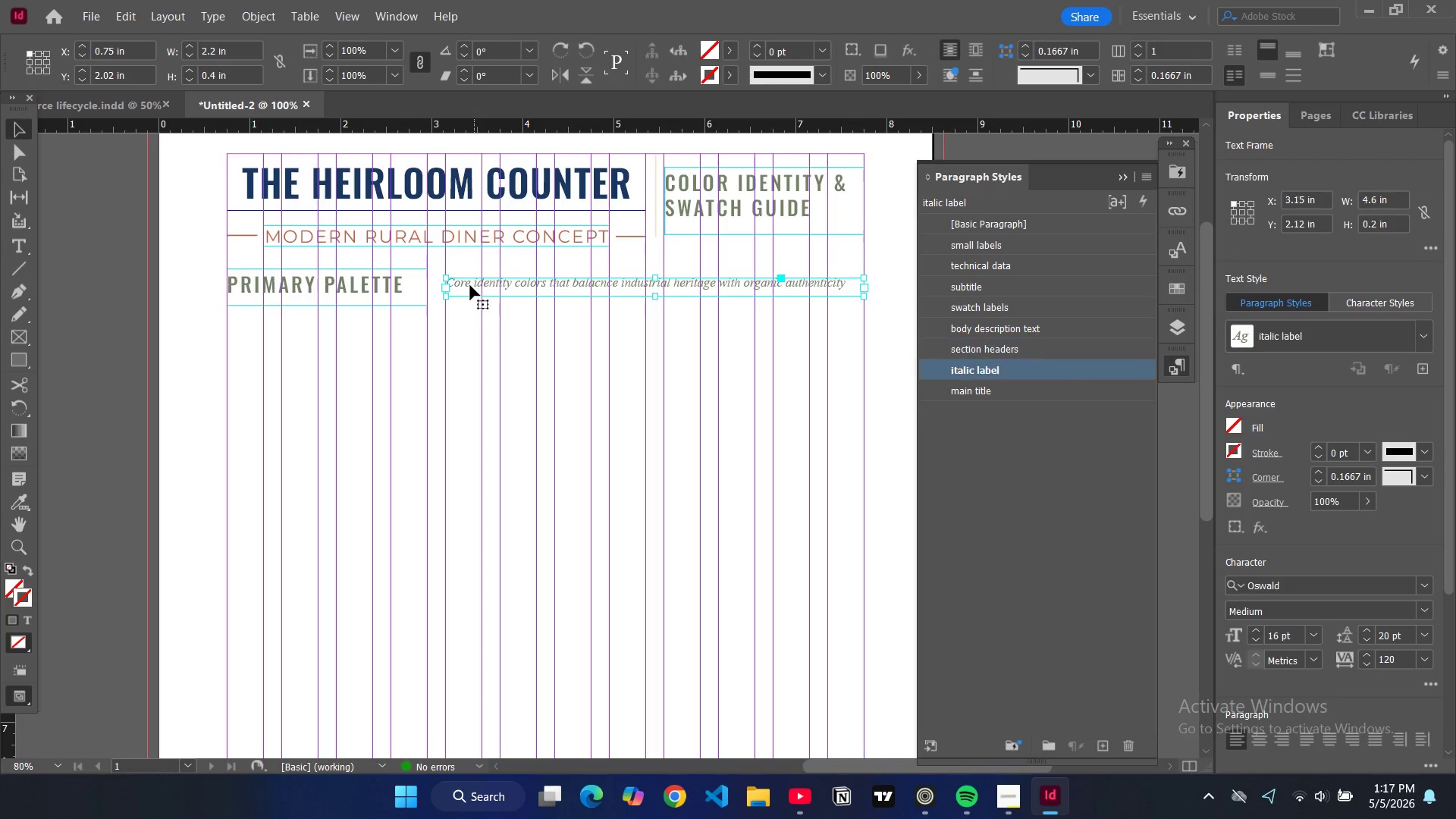 
left_click_drag(start_coordinate=[470, 285], to_coordinate=[469, 294])
 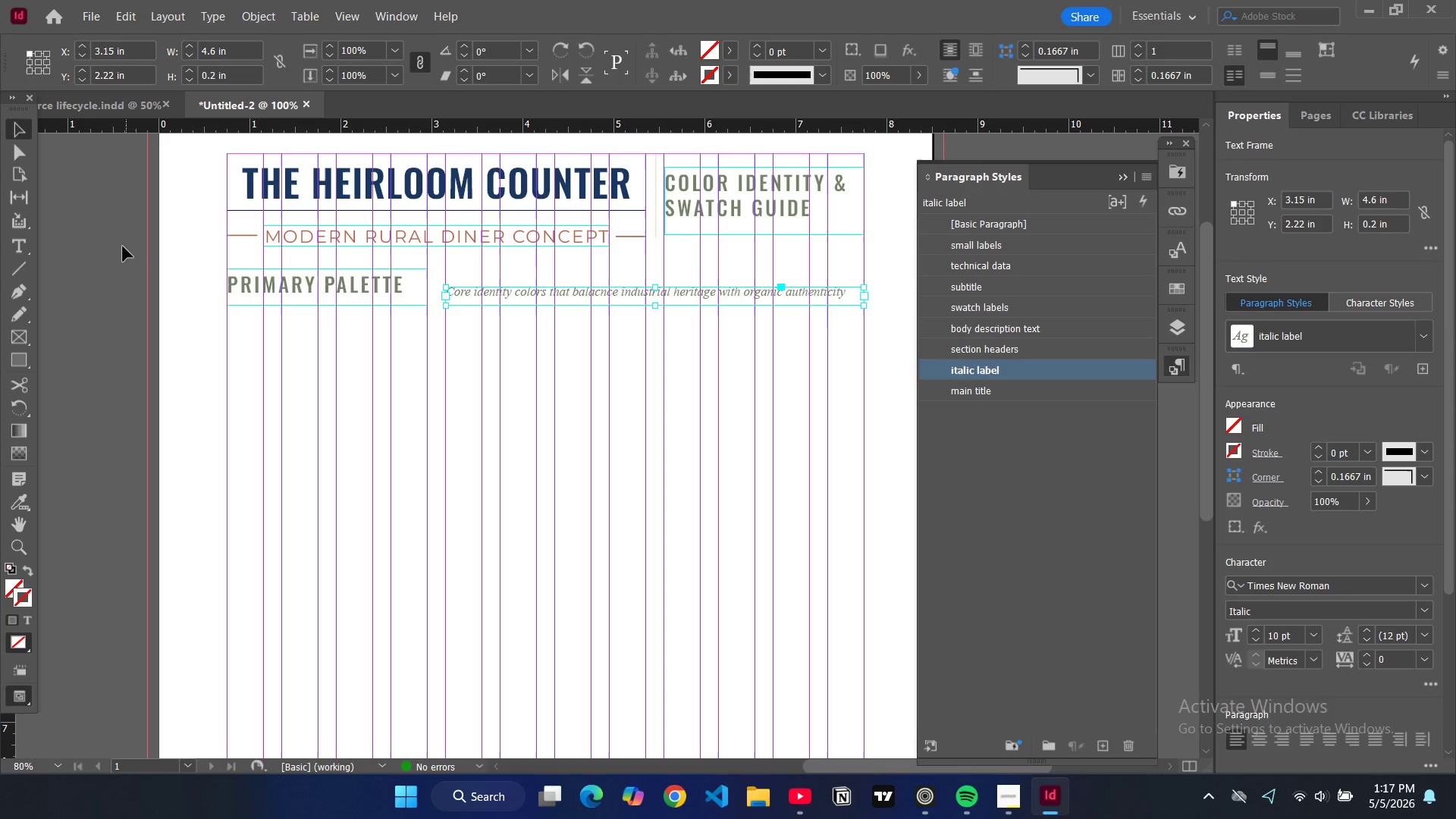 
left_click([120, 246])
 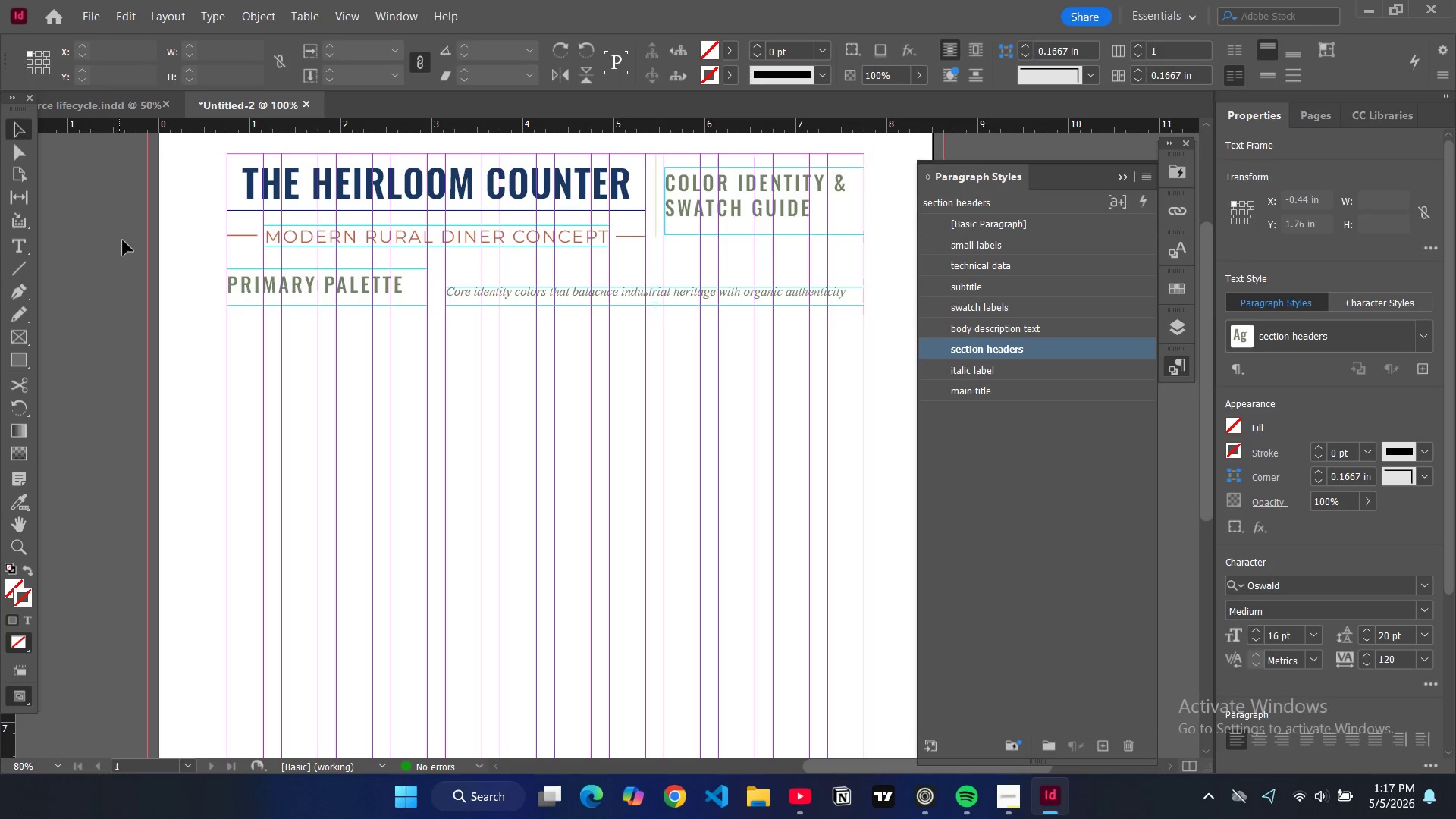 
key(W)
 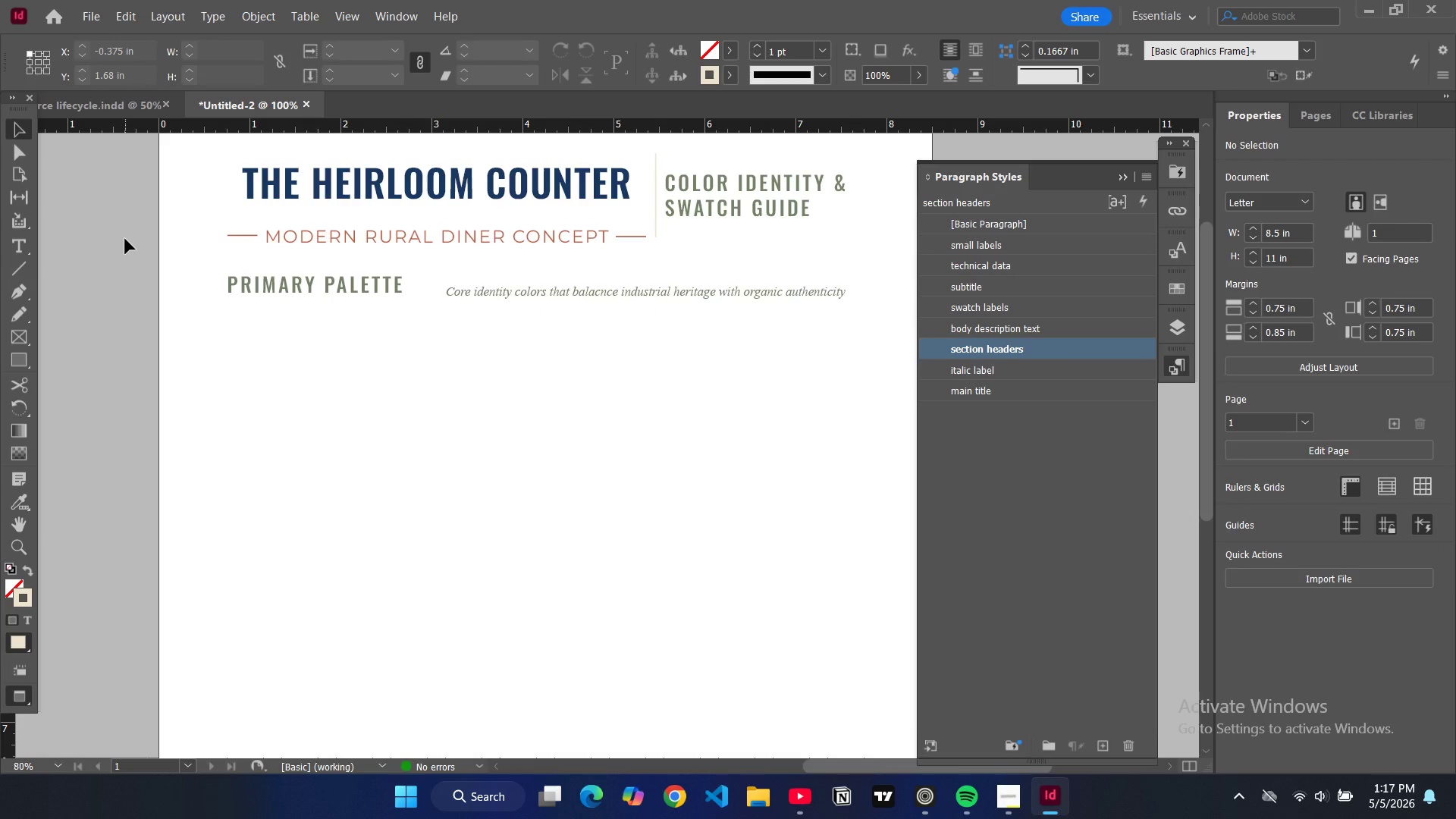 
wait(9.53)
 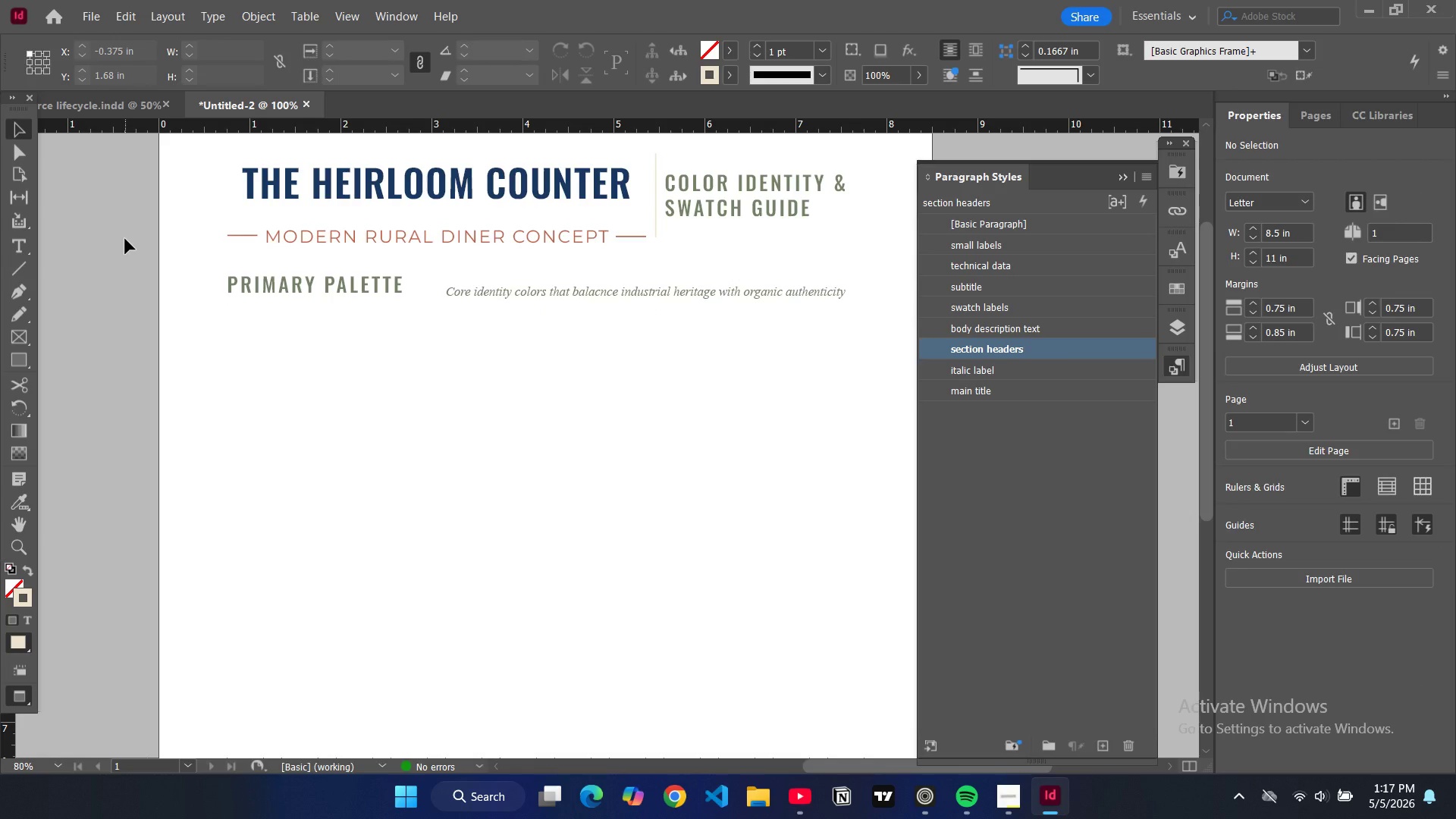 
left_click([11, 152])
 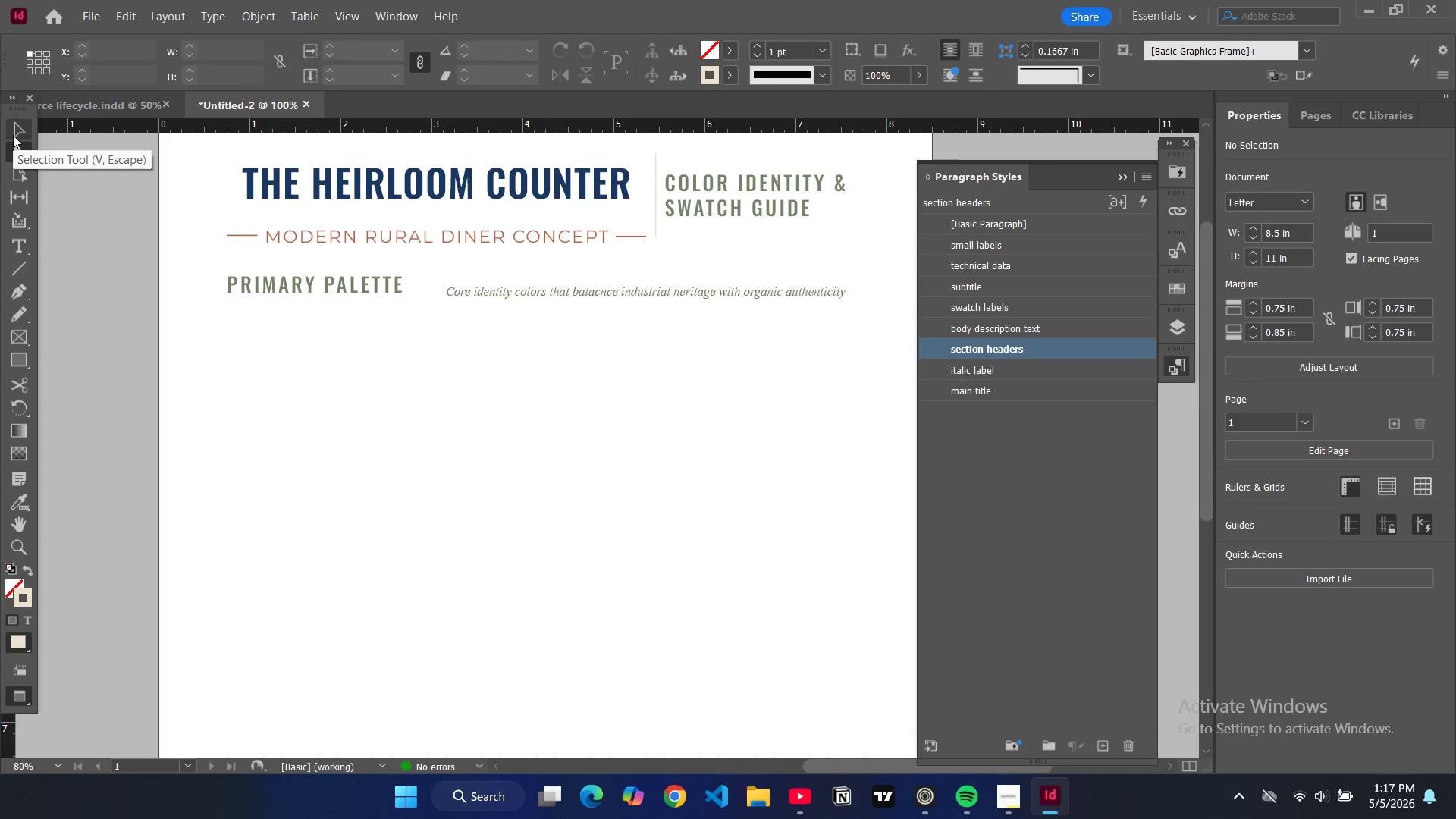 
double_click([13, 135])
 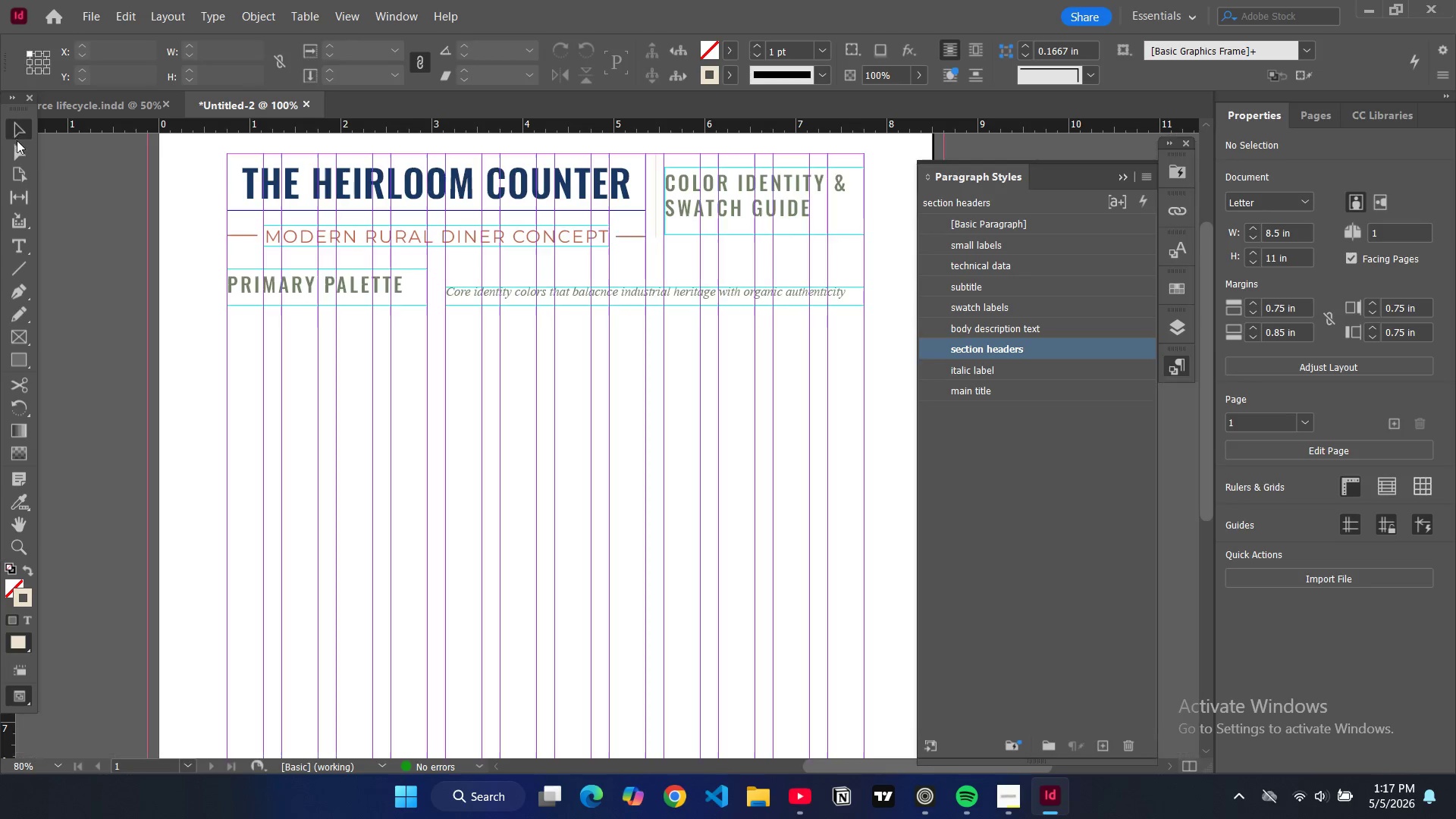 
key(W)
 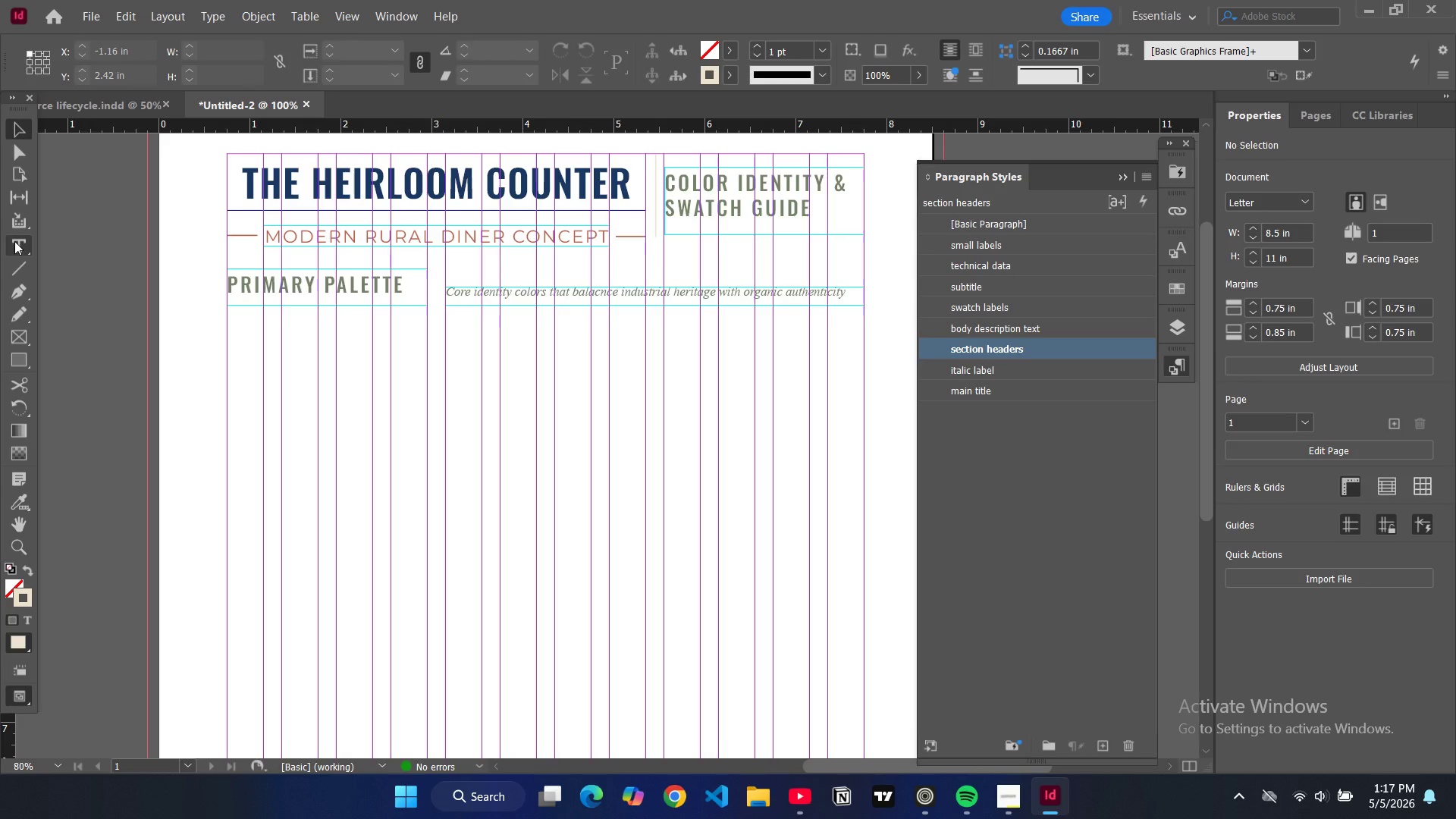 
left_click([14, 241])
 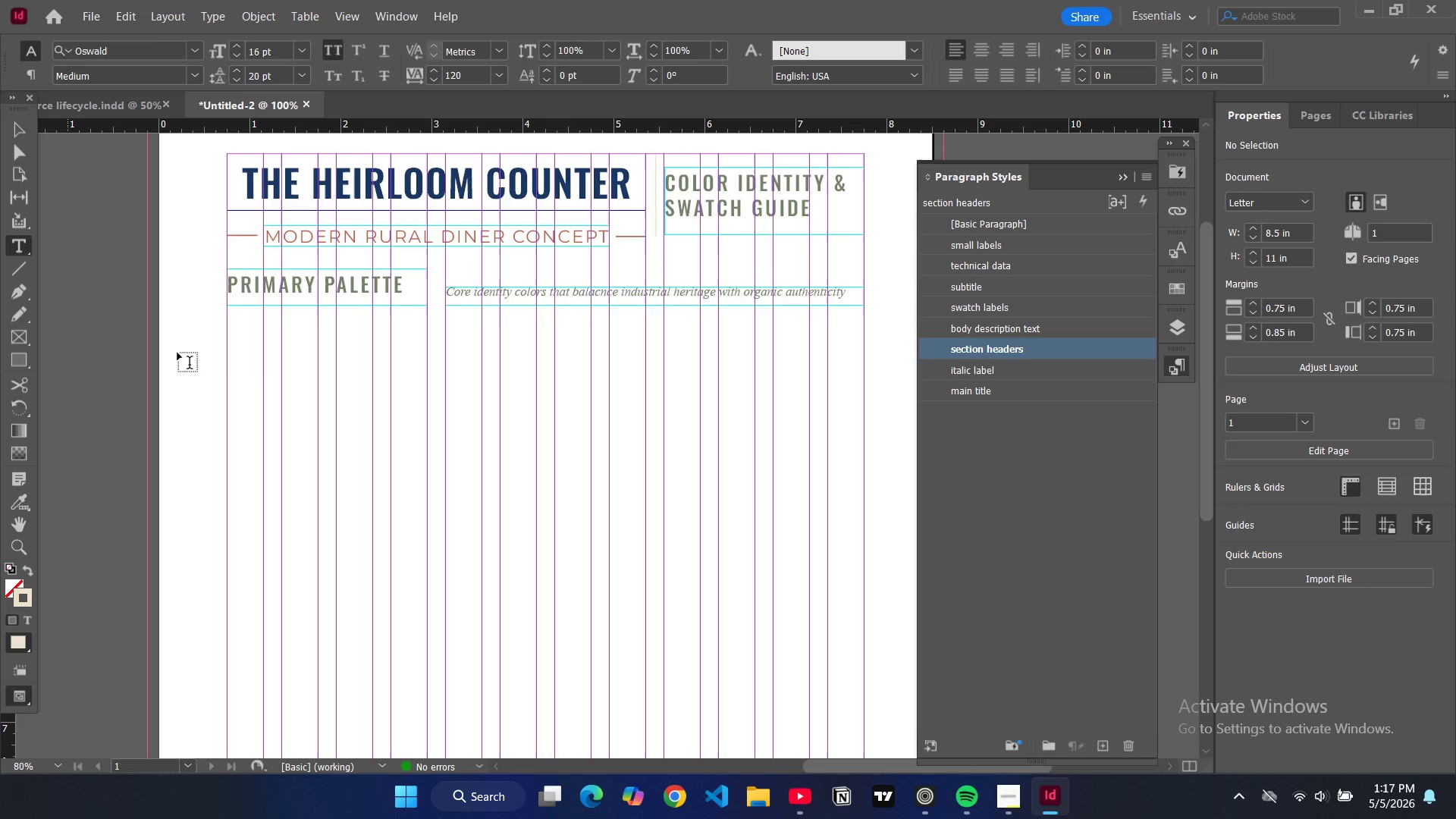 
wait(7.03)
 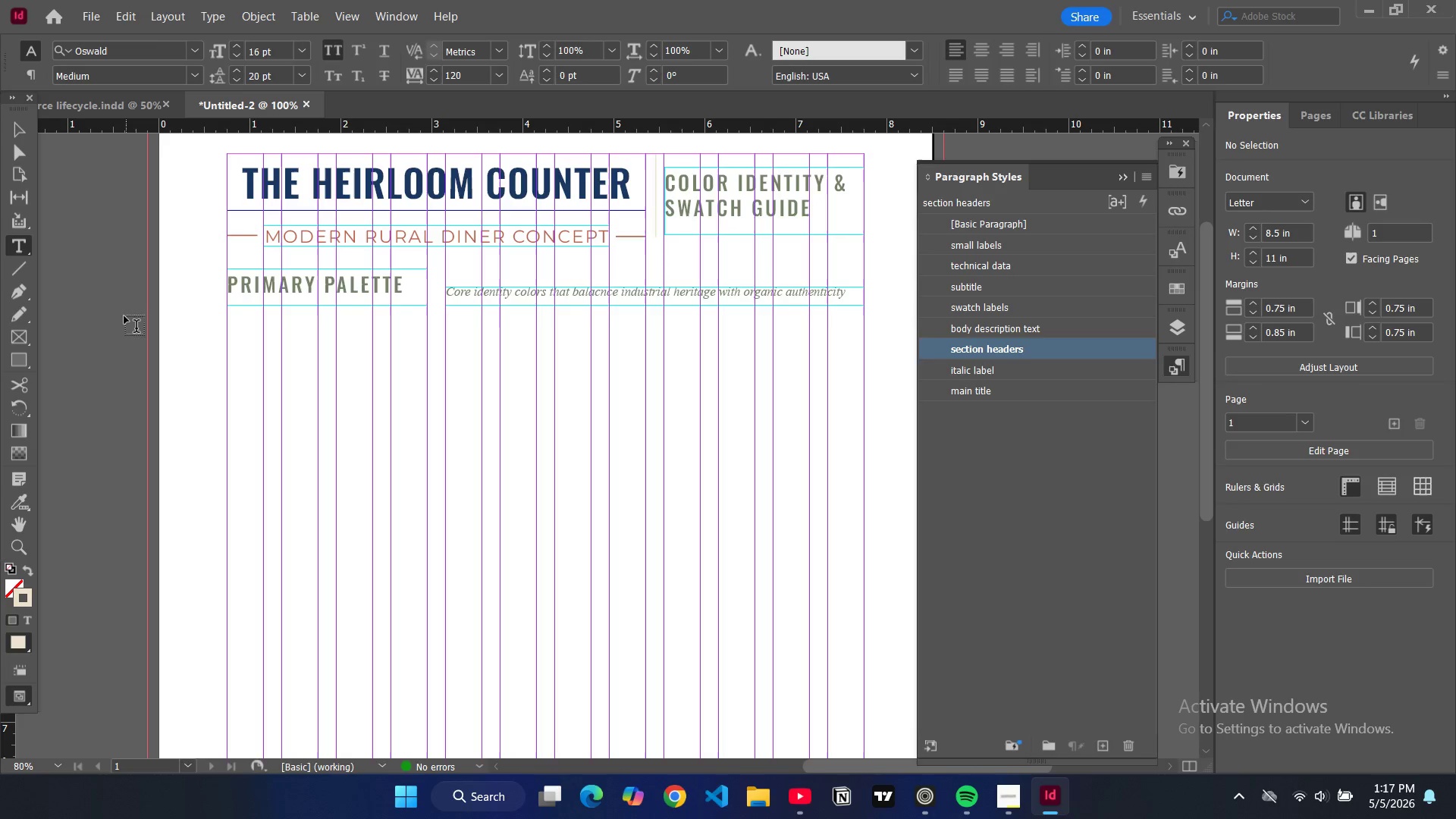 
left_click([19, 333])
 